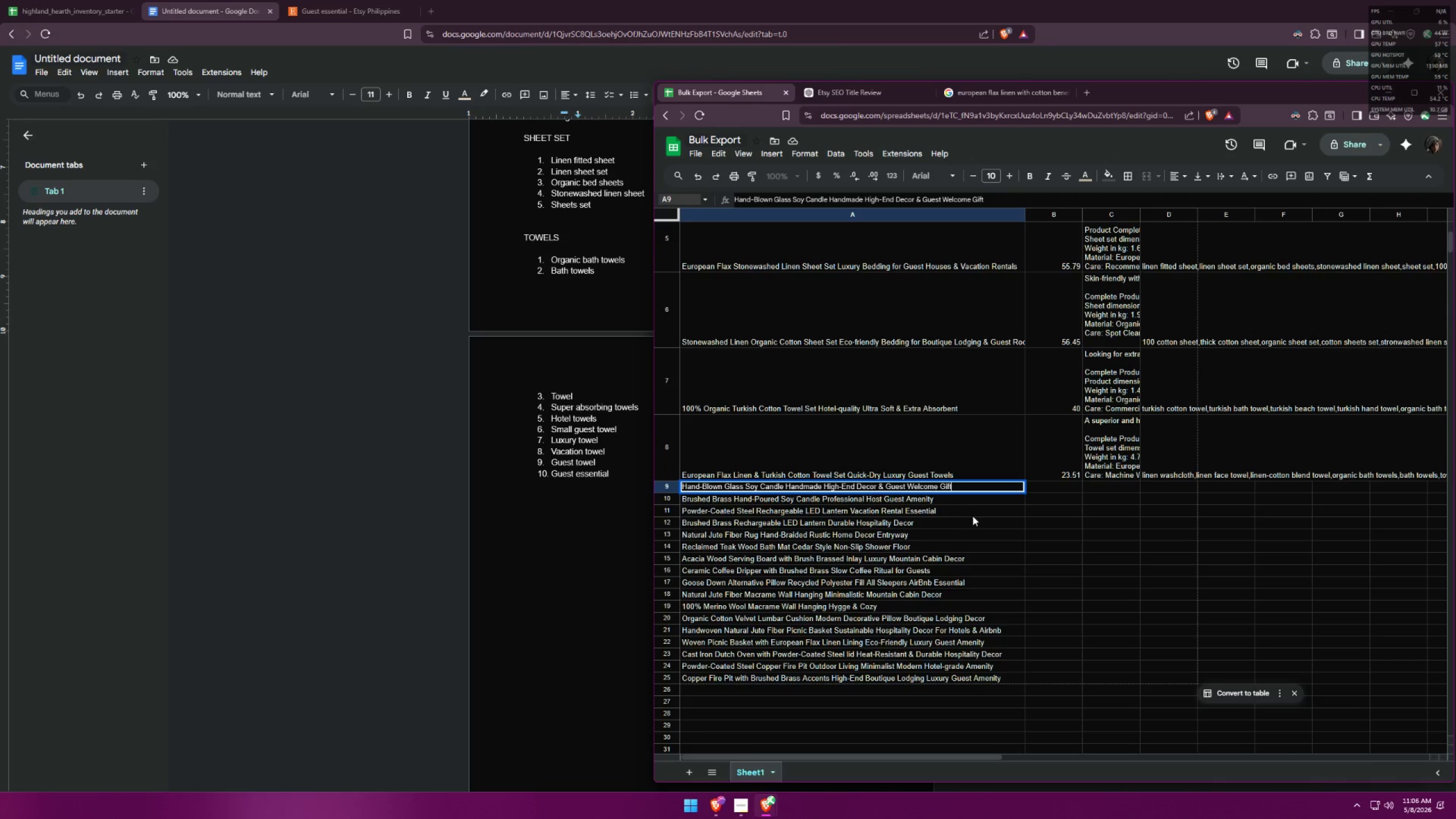 
left_click([0, 0])
 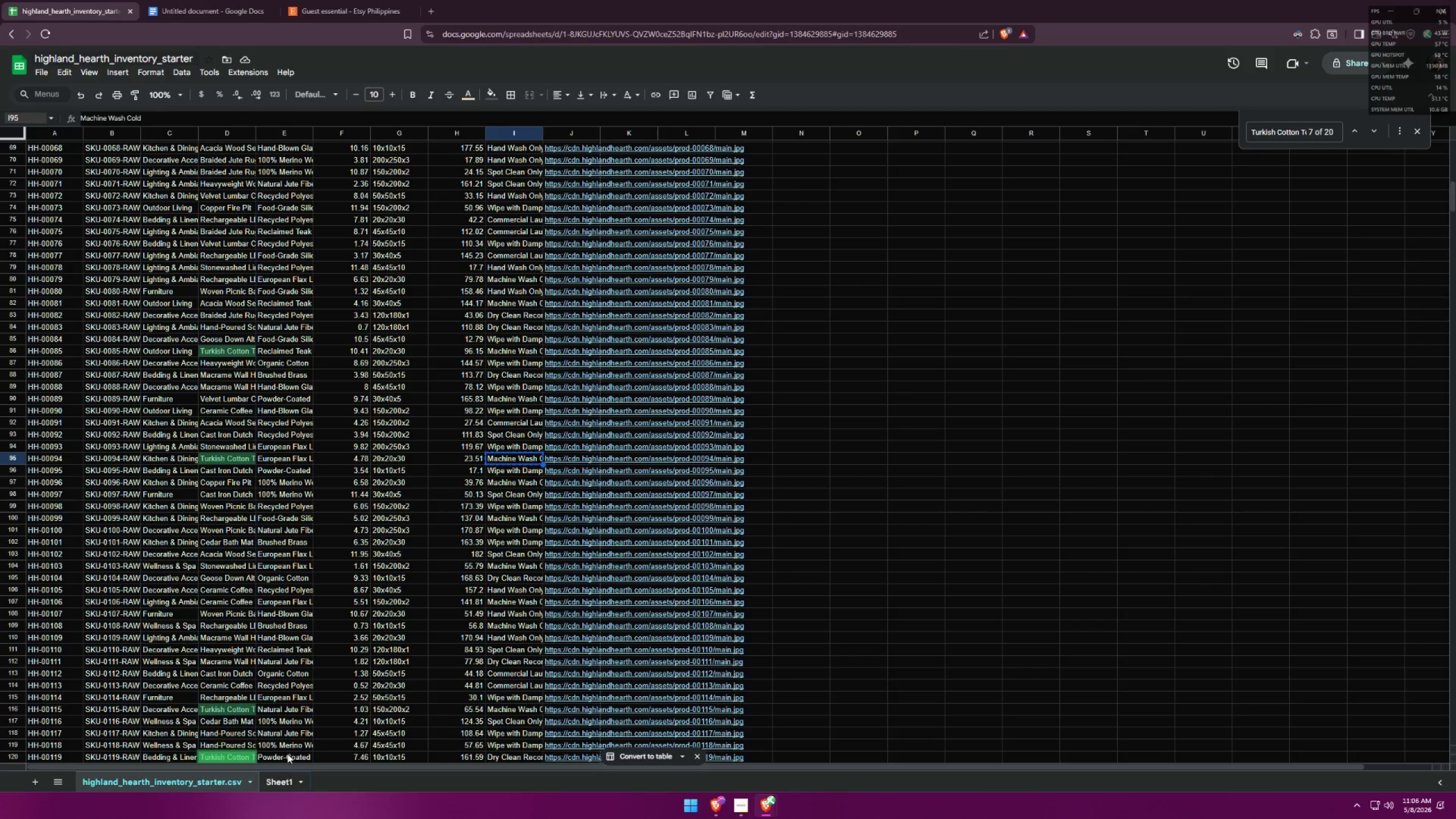 
left_click([279, 785])
 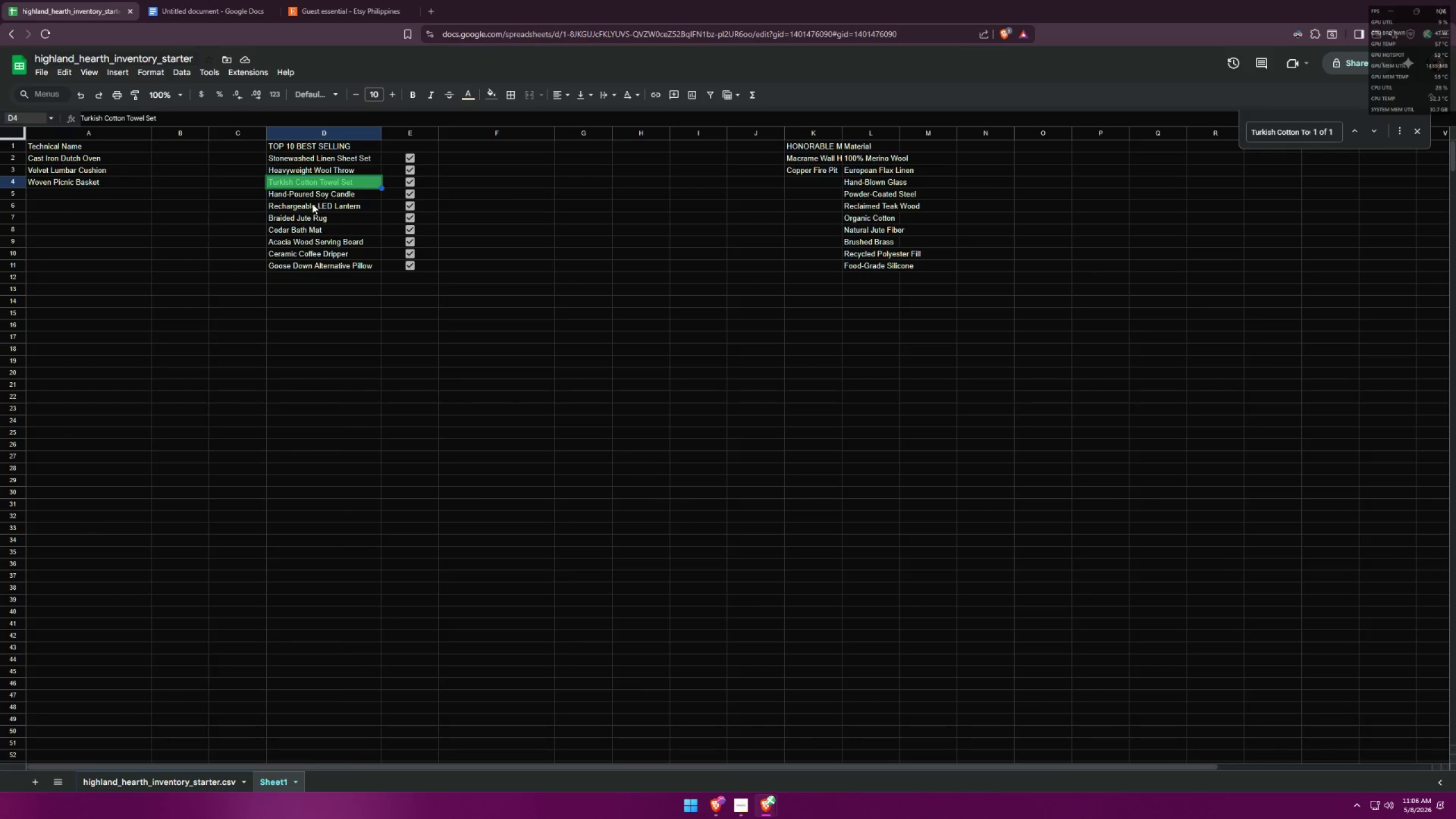 
left_click([322, 196])
 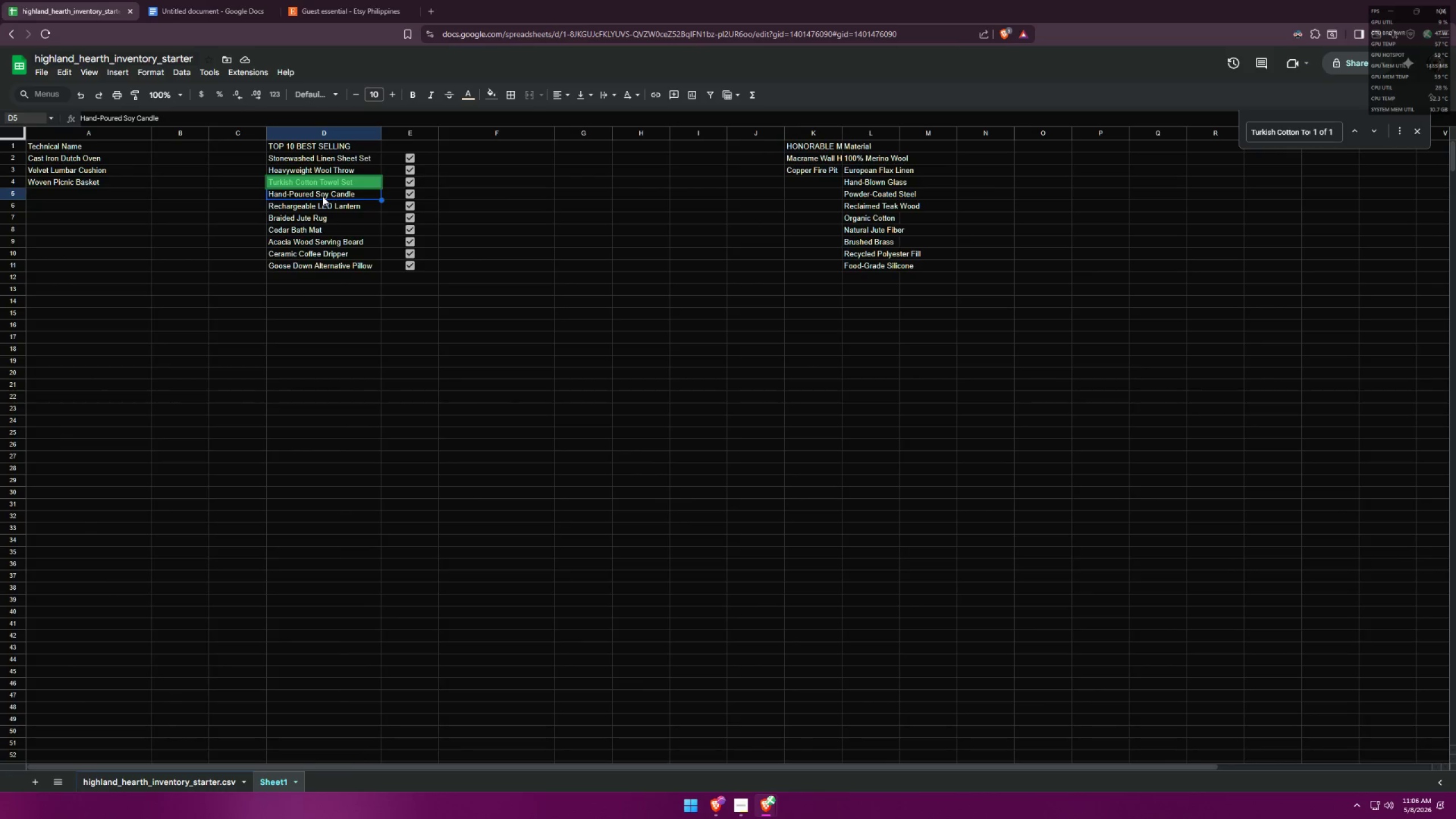 
key(Control+ControlLeft)
 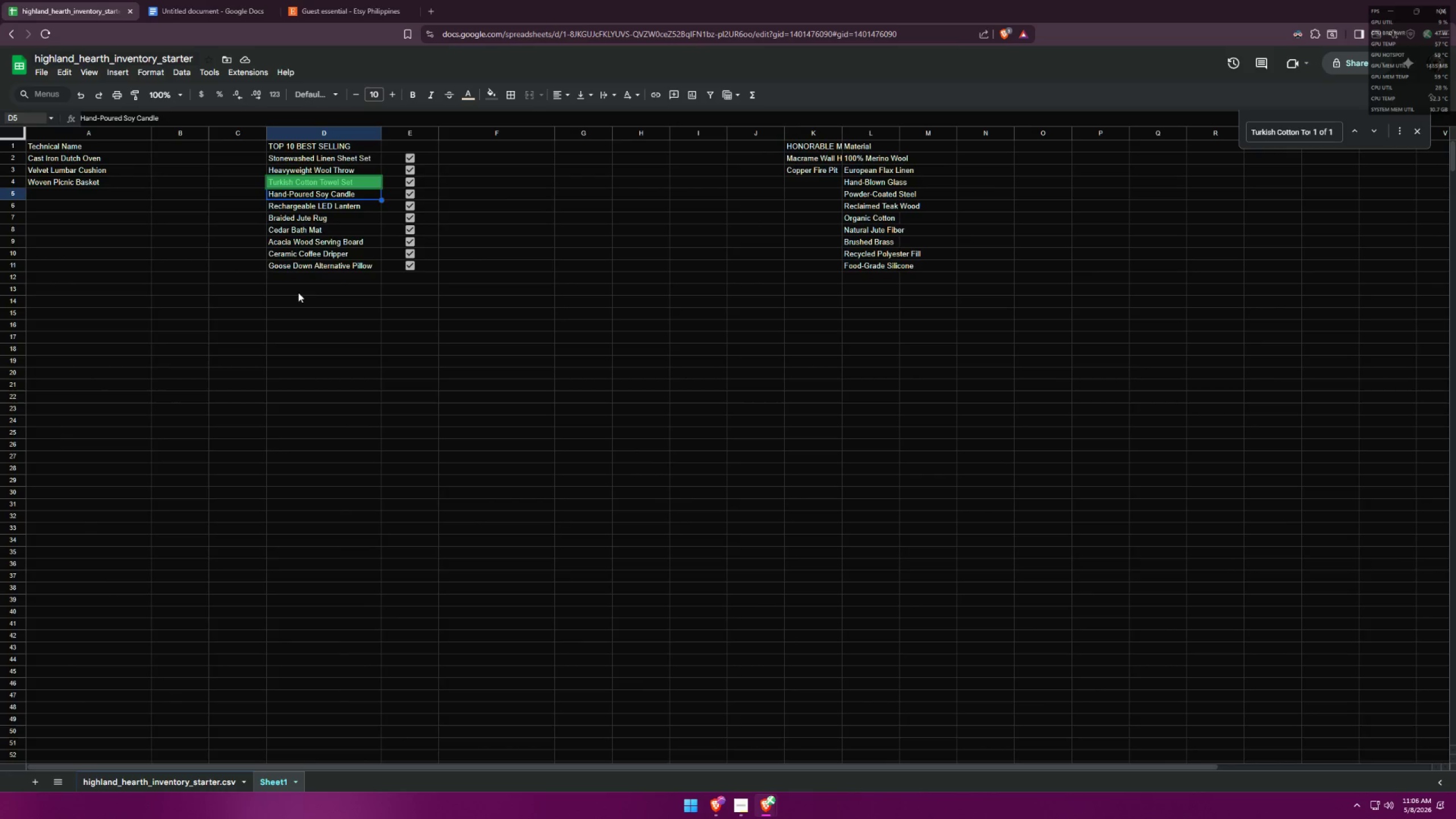 
key(Control+C)
 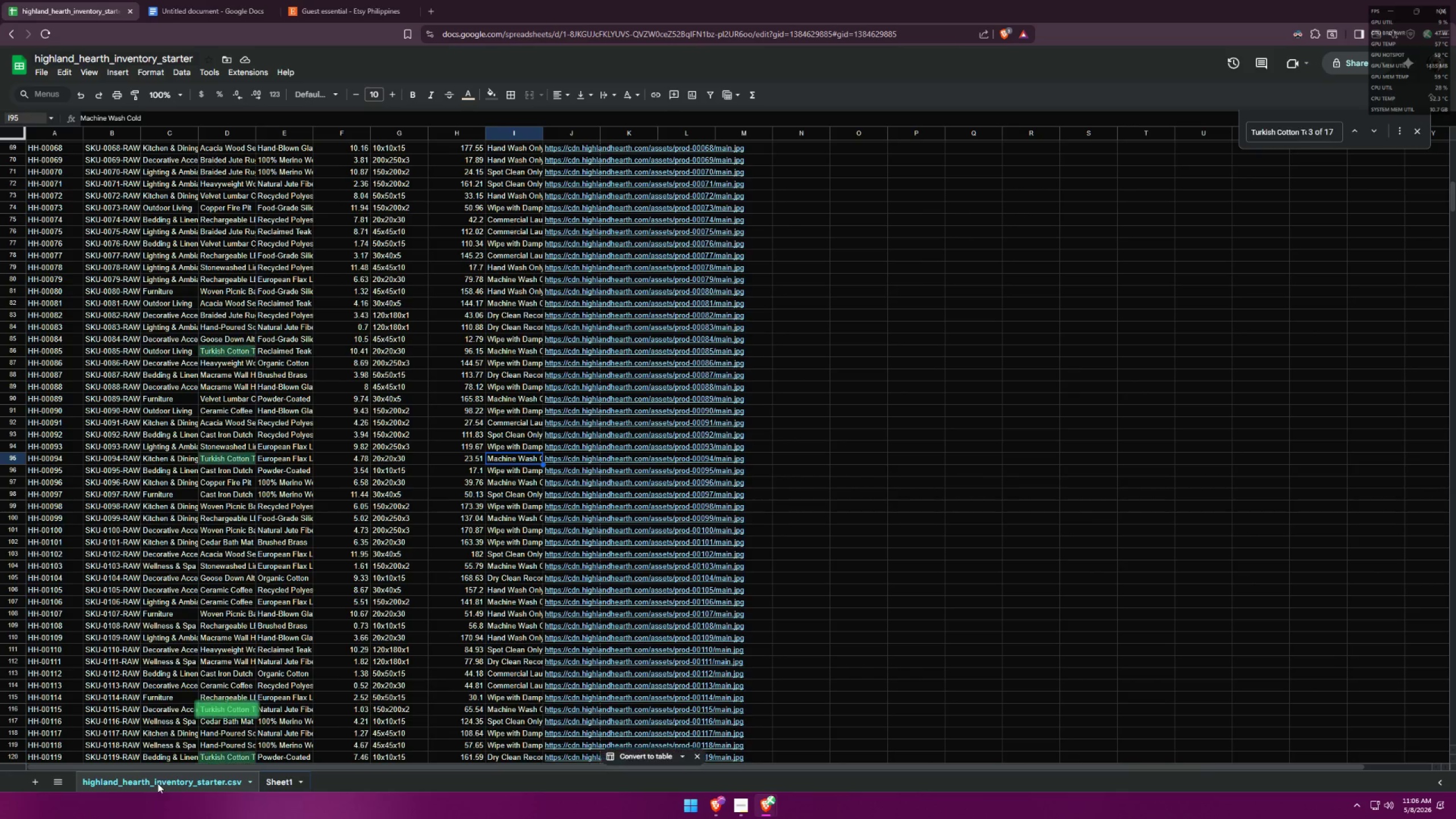 
key(Control+F)
 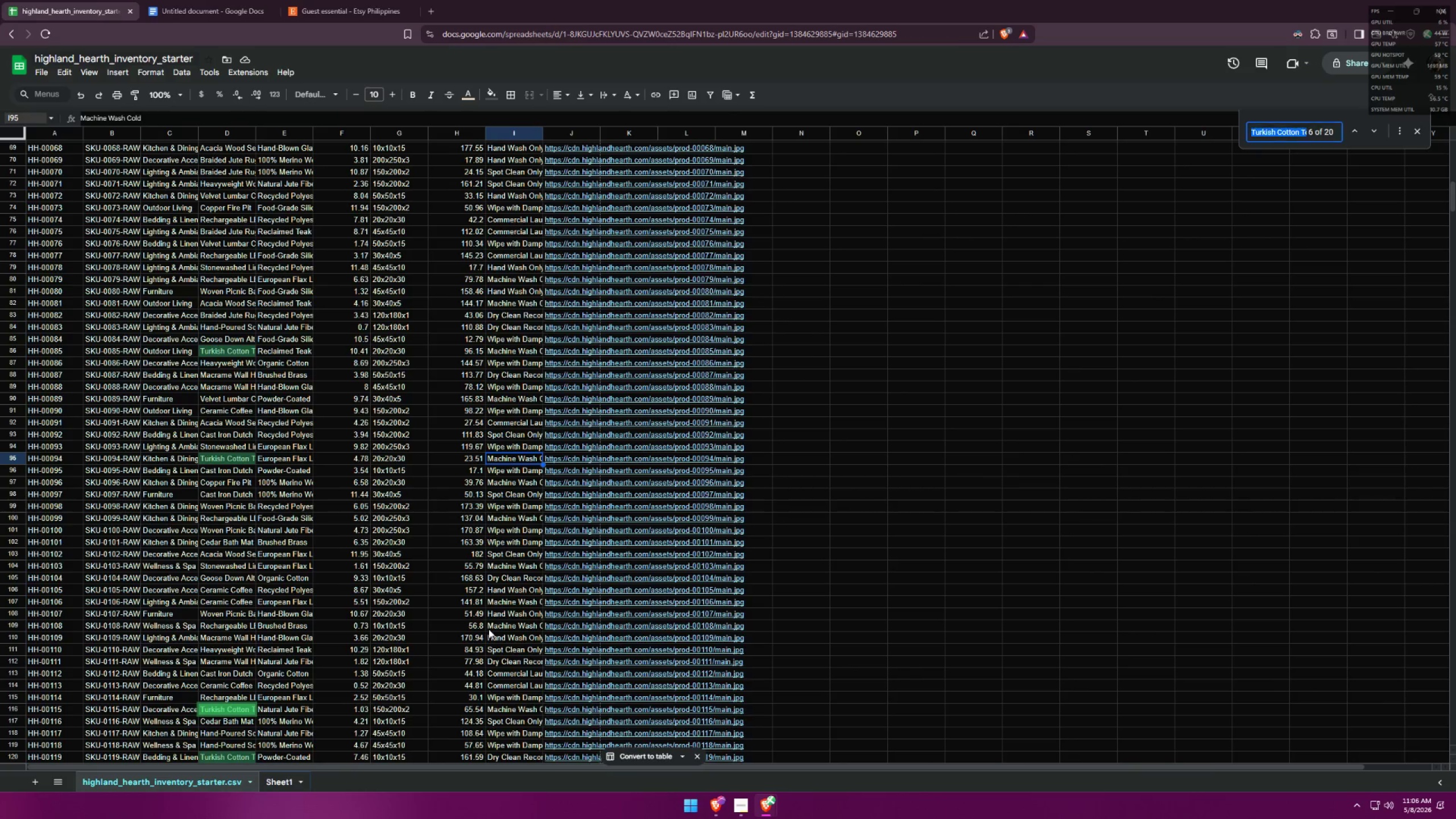 
key(Control+V)
 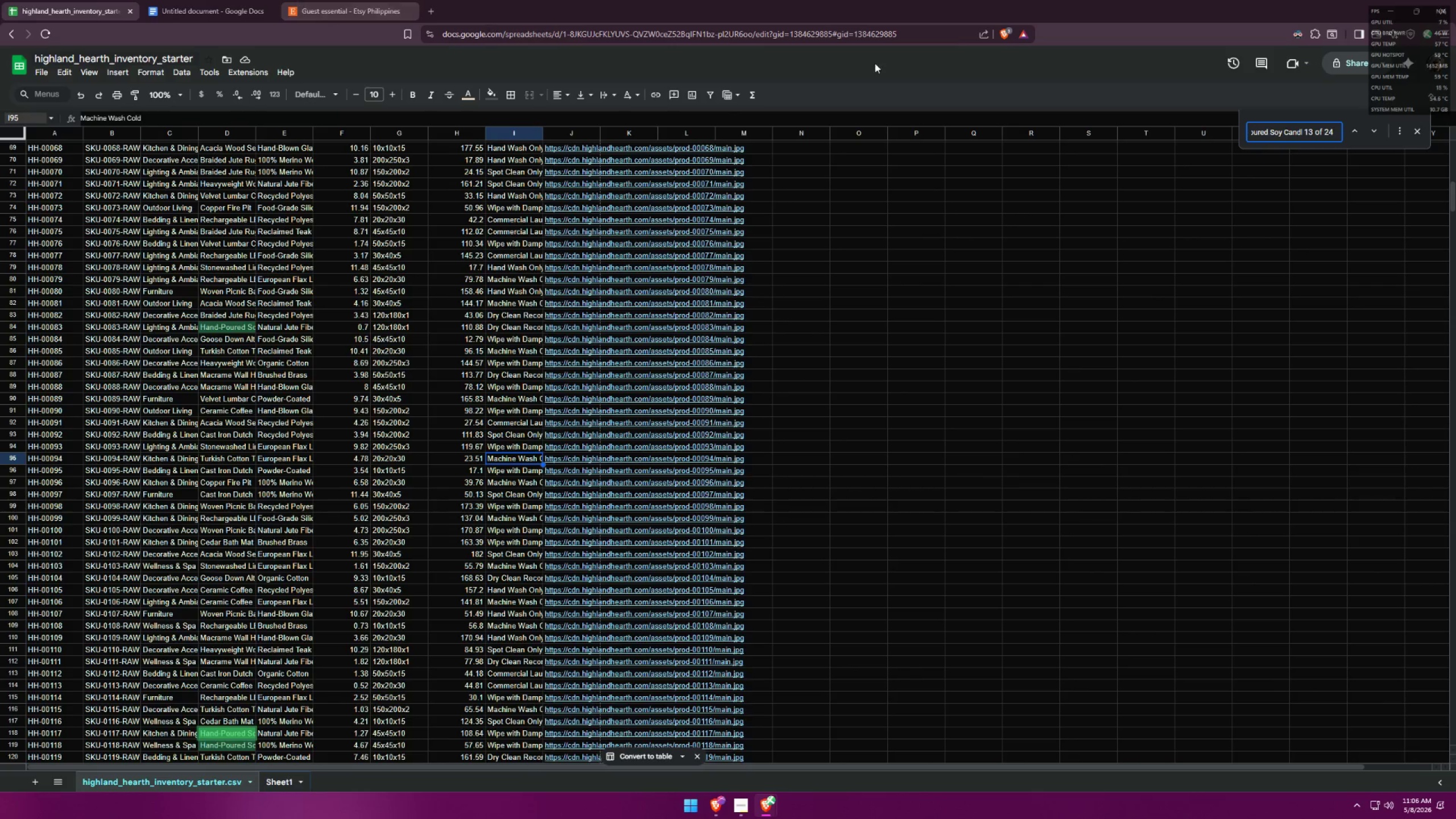 
left_click([171, 0])
 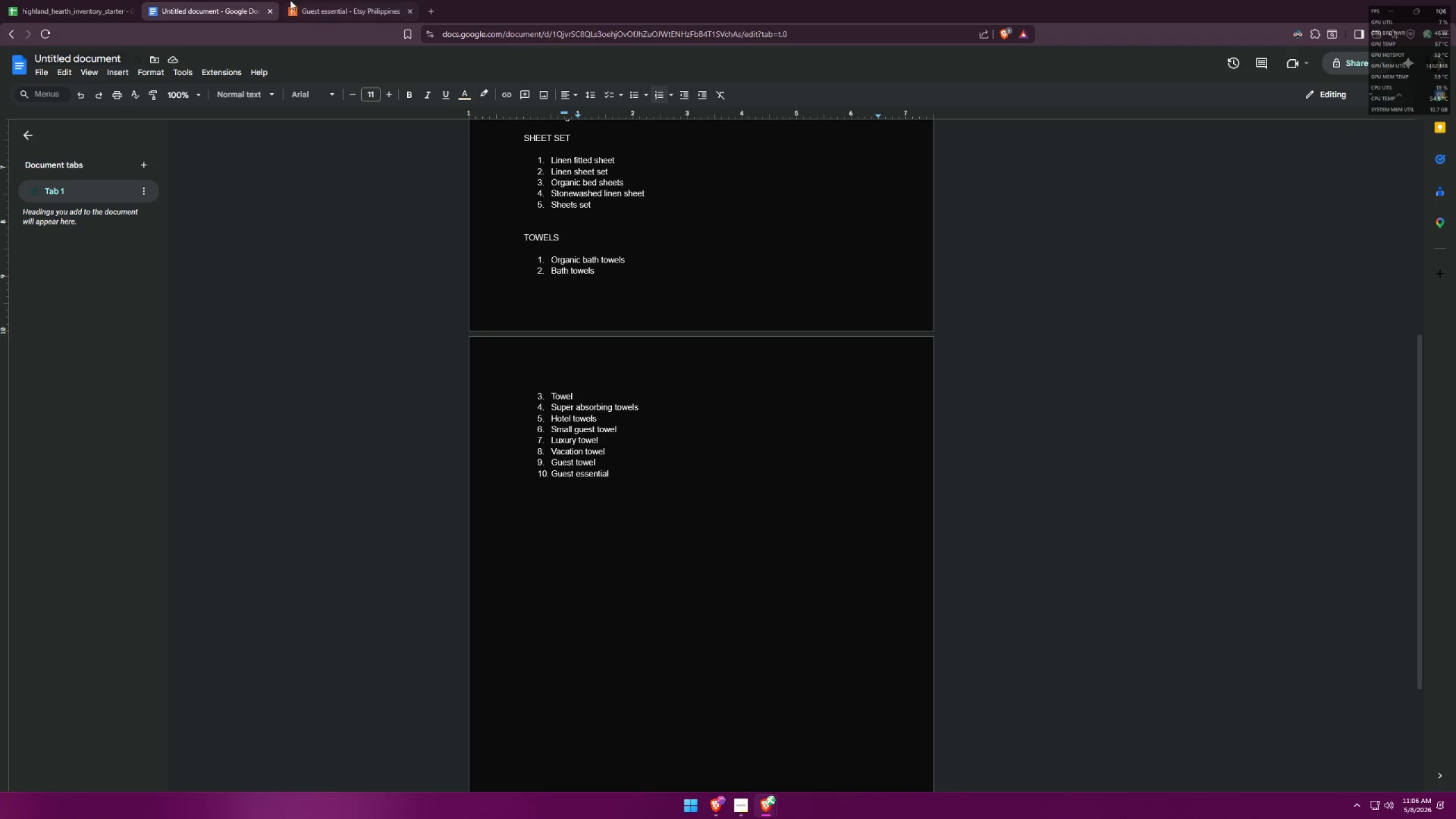 
left_click([315, 0])
 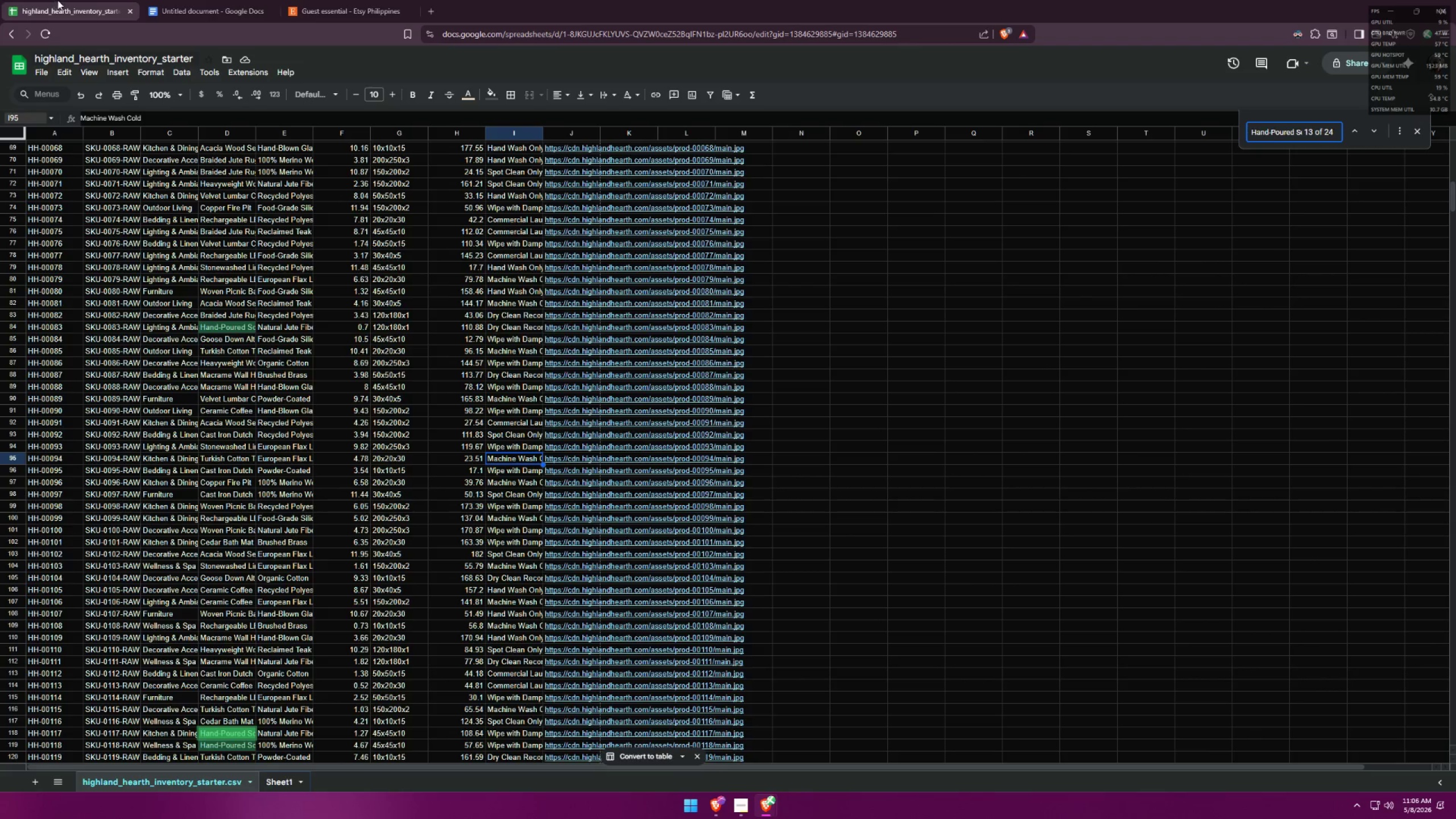 
key(Alt+AltLeft)
 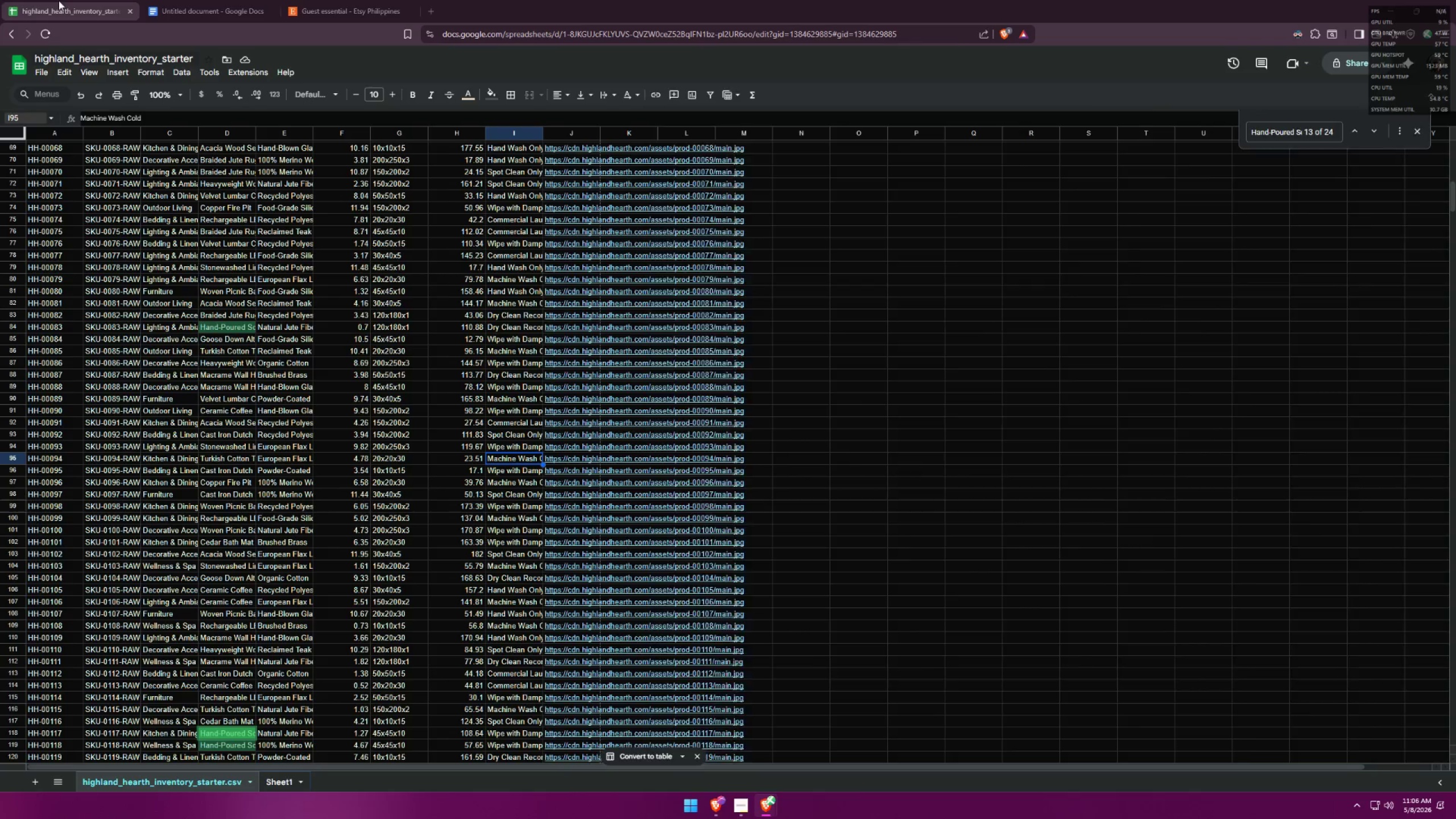 
key(Alt+Tab)
 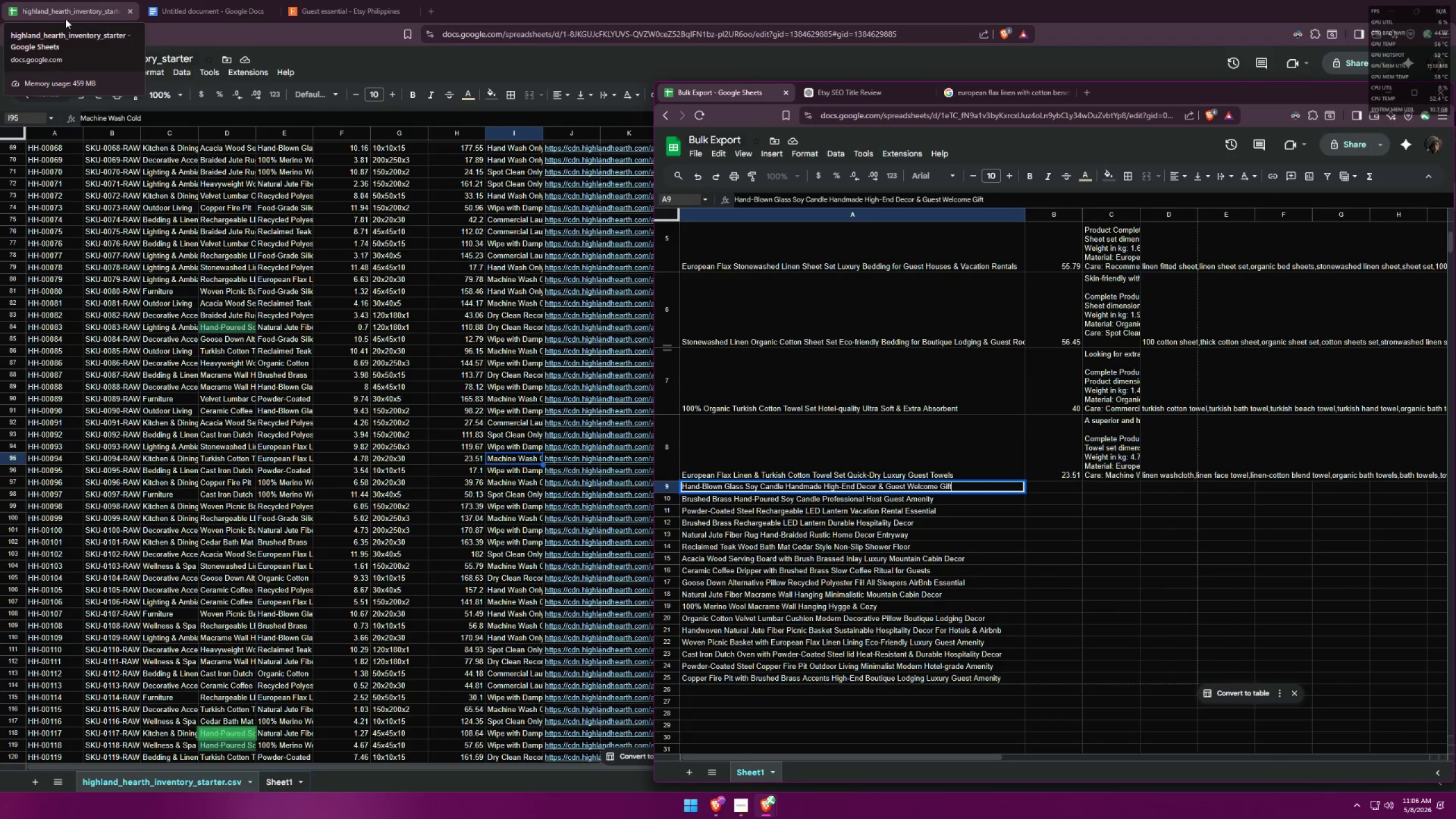 
wait(6.11)
 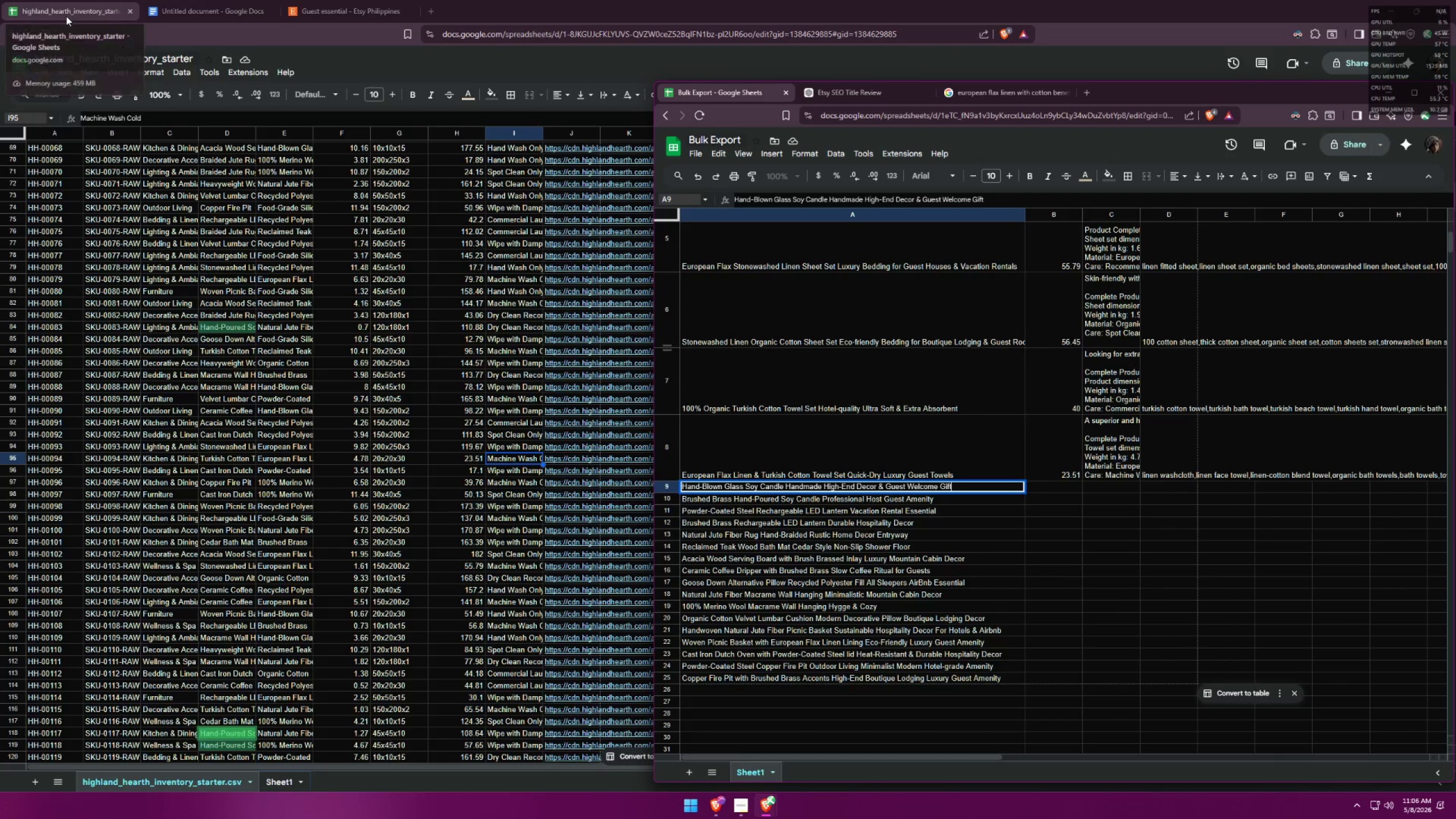 
key(Alt+AltLeft)
 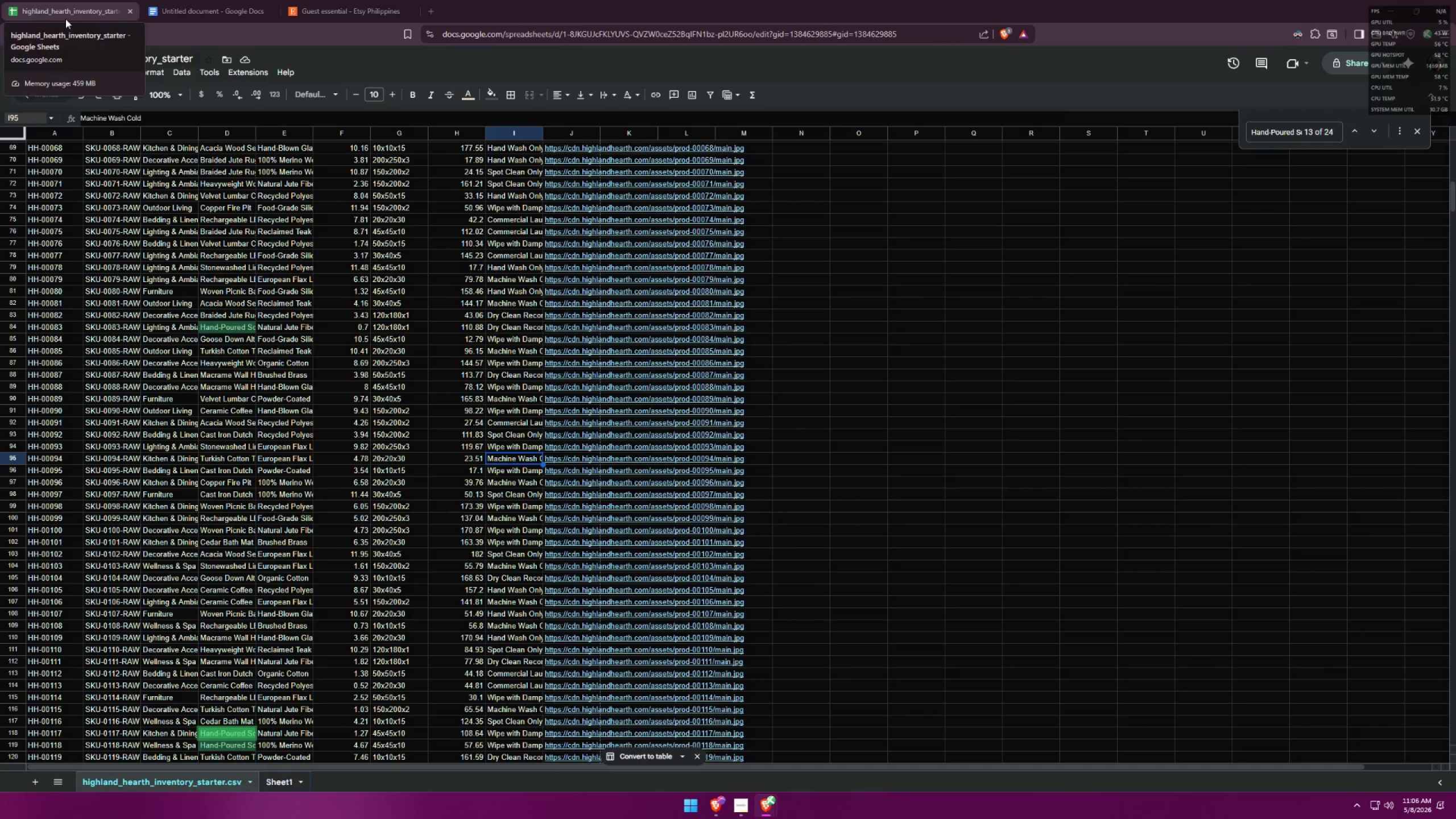 
key(Alt+Tab)
 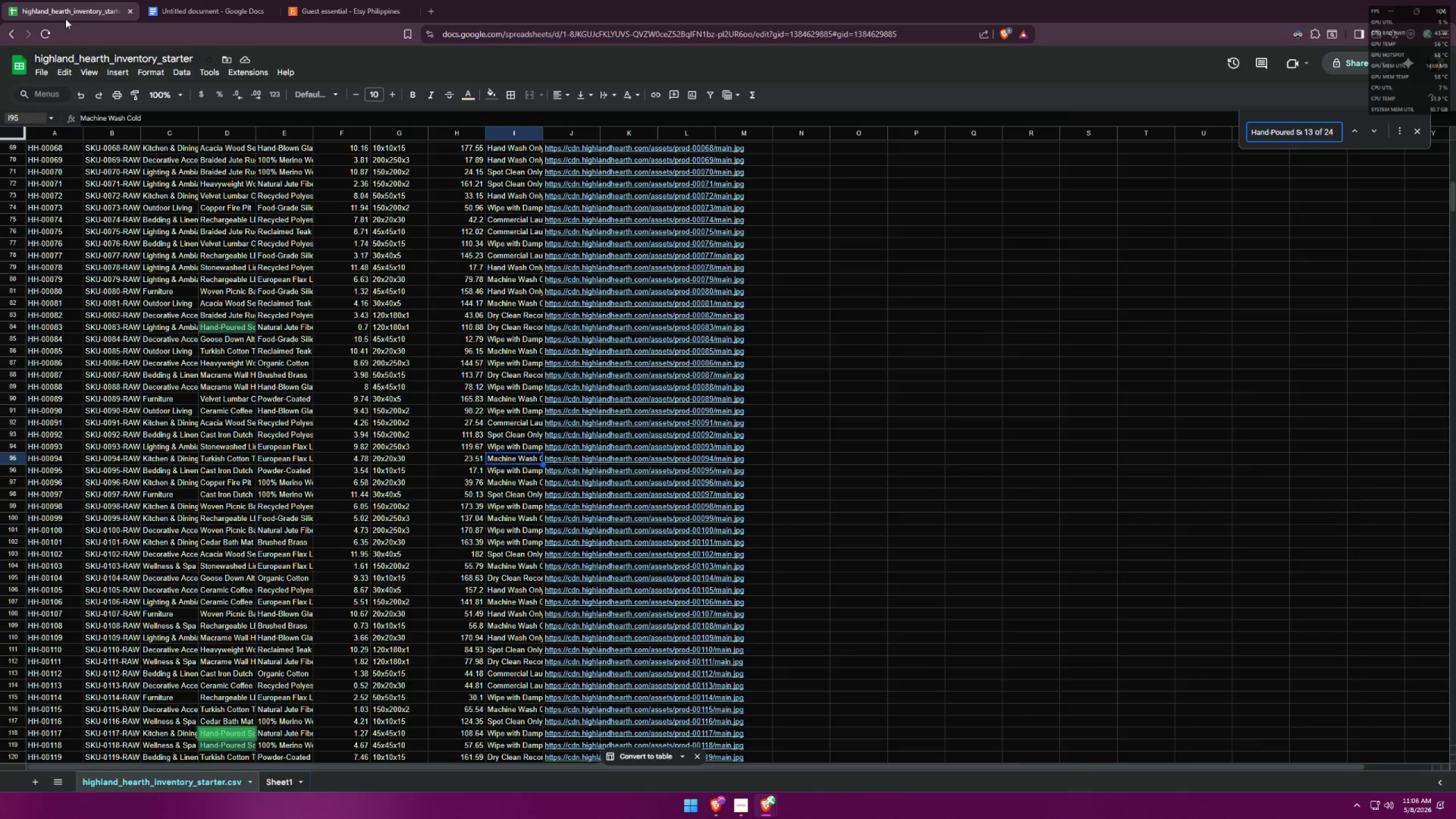 
key(Alt+AltLeft)
 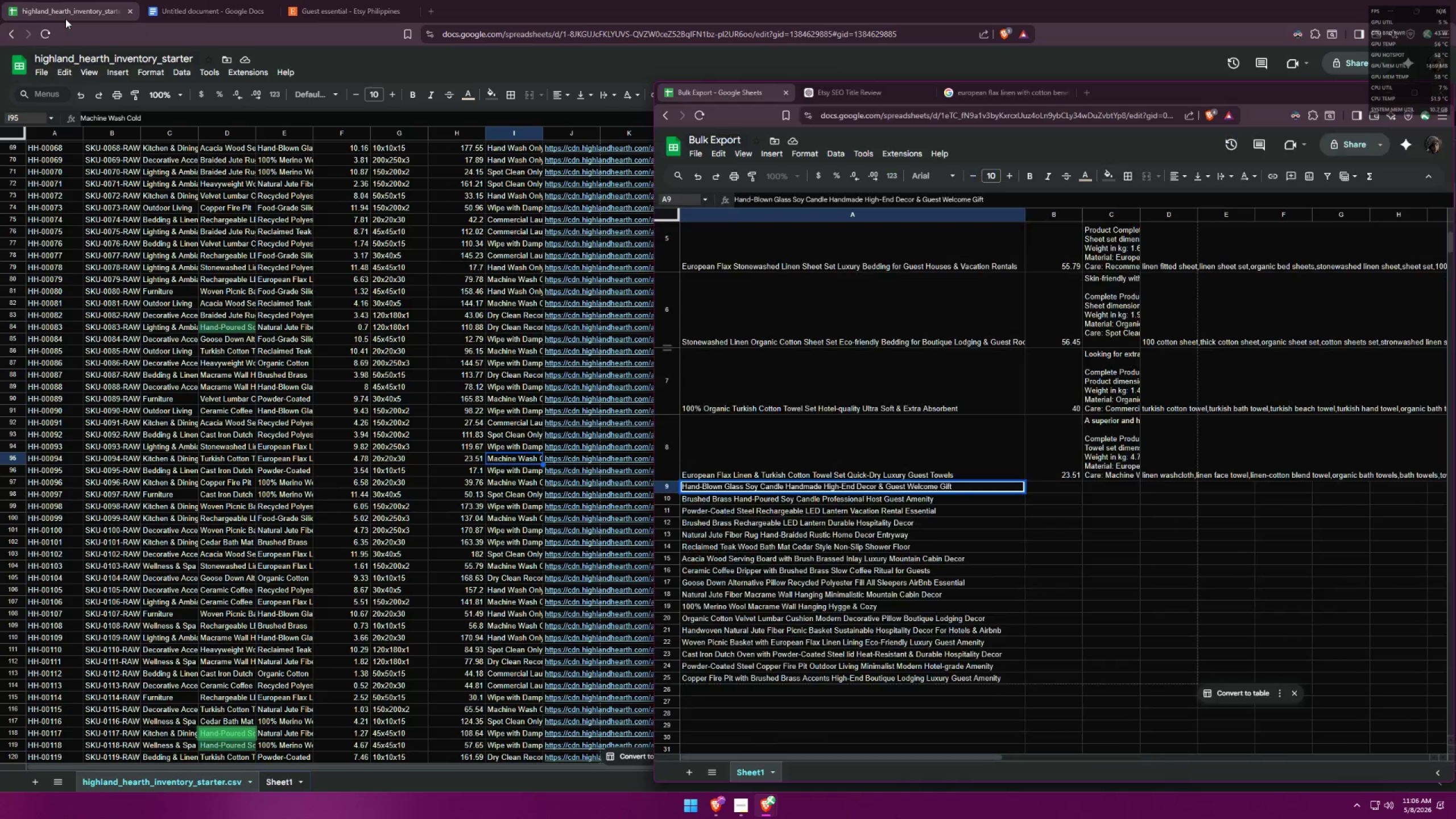 
key(Alt+Tab)
 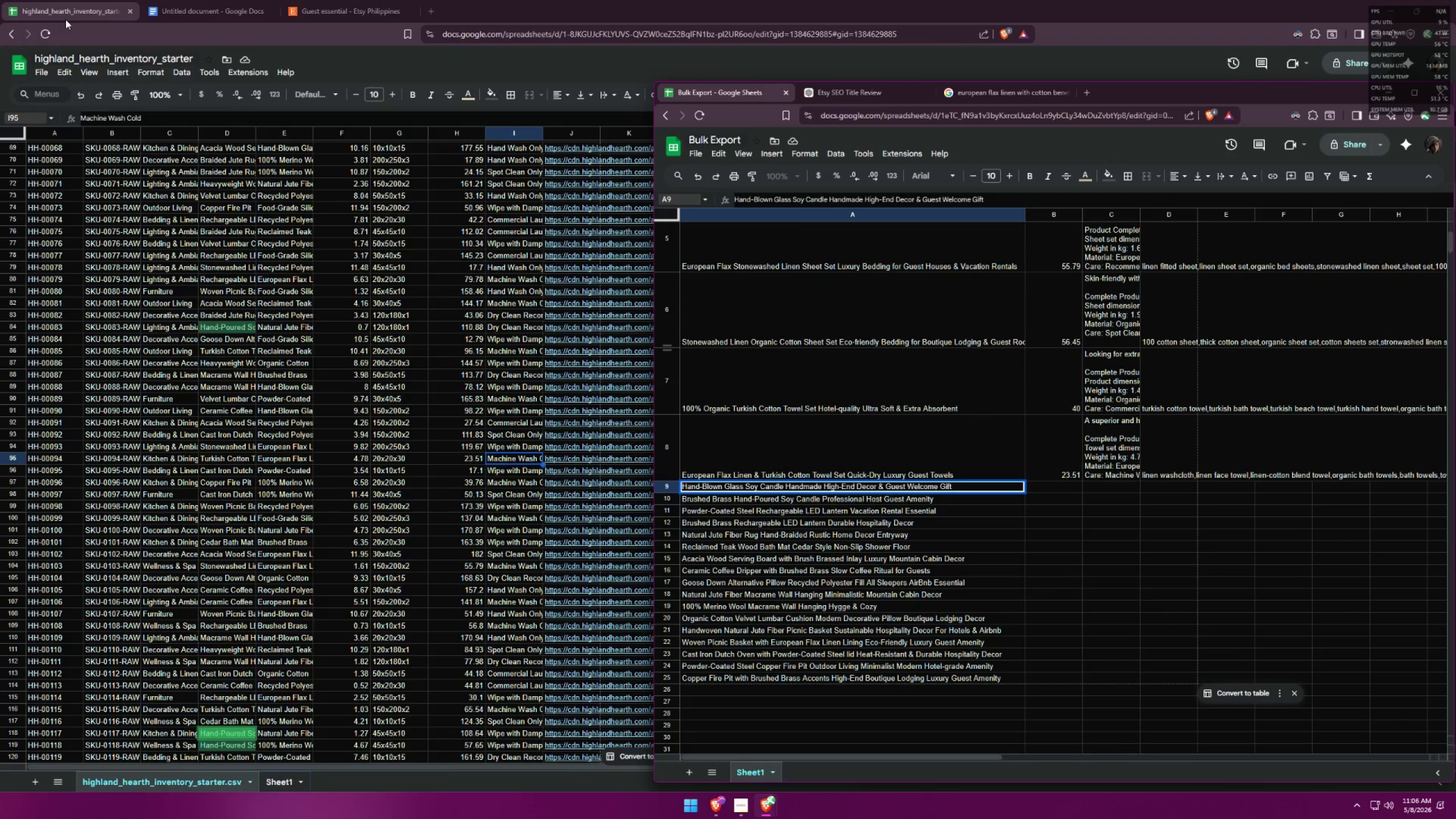 
key(Alt+AltLeft)
 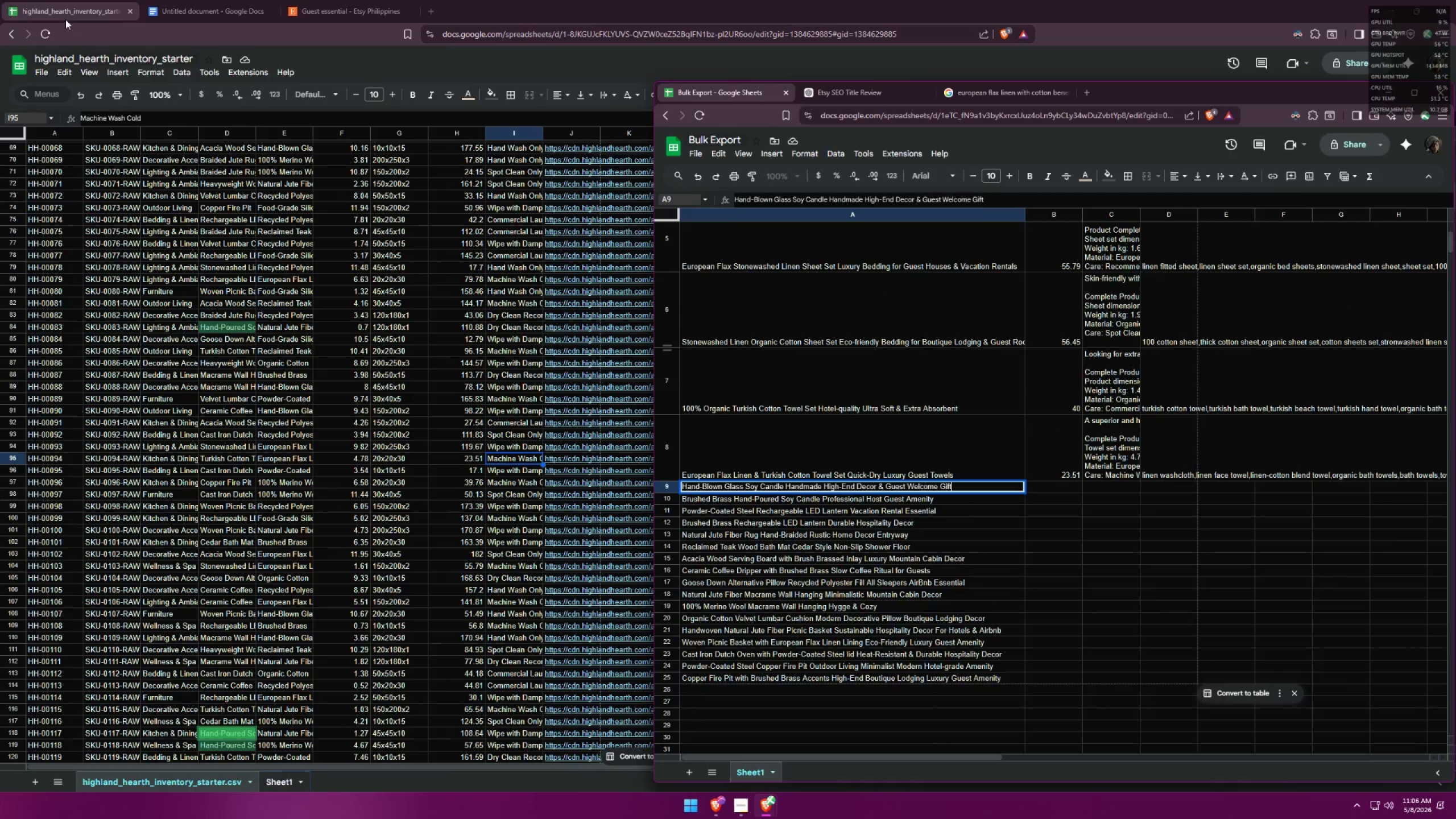 
key(Alt+Tab)
 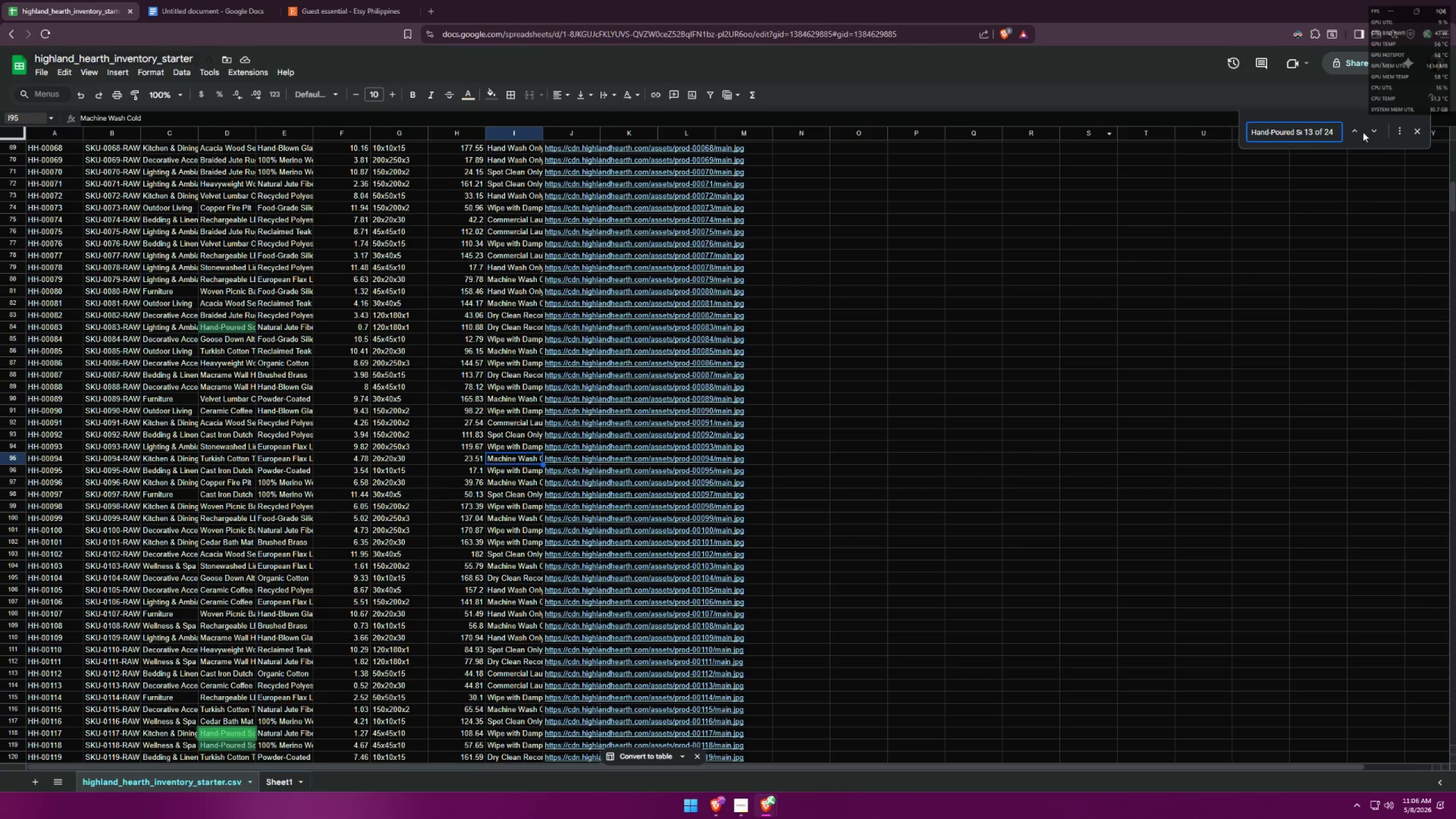 
left_click([1369, 131])
 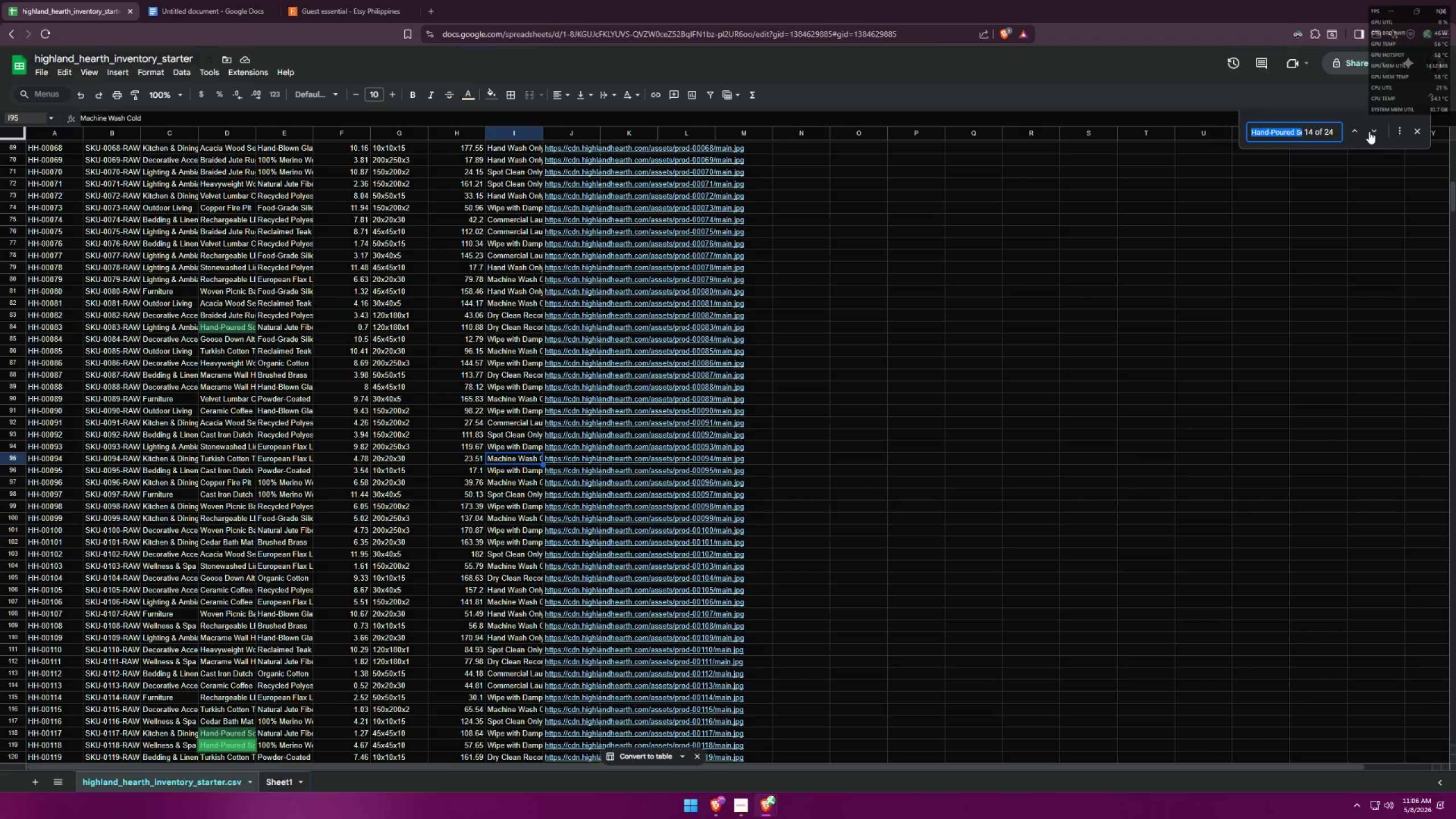 
left_click([1369, 131])
 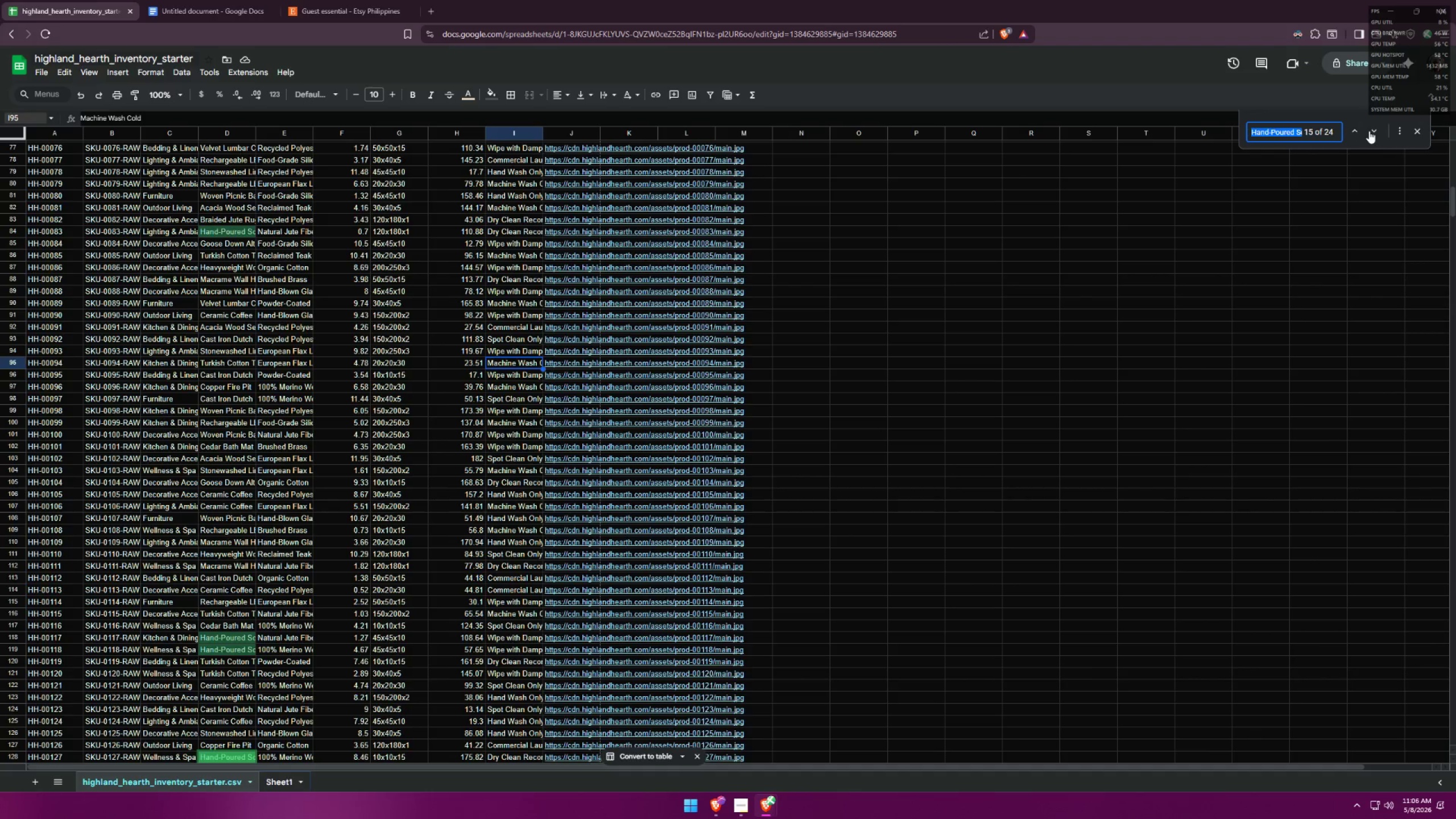 
left_click([1369, 131])
 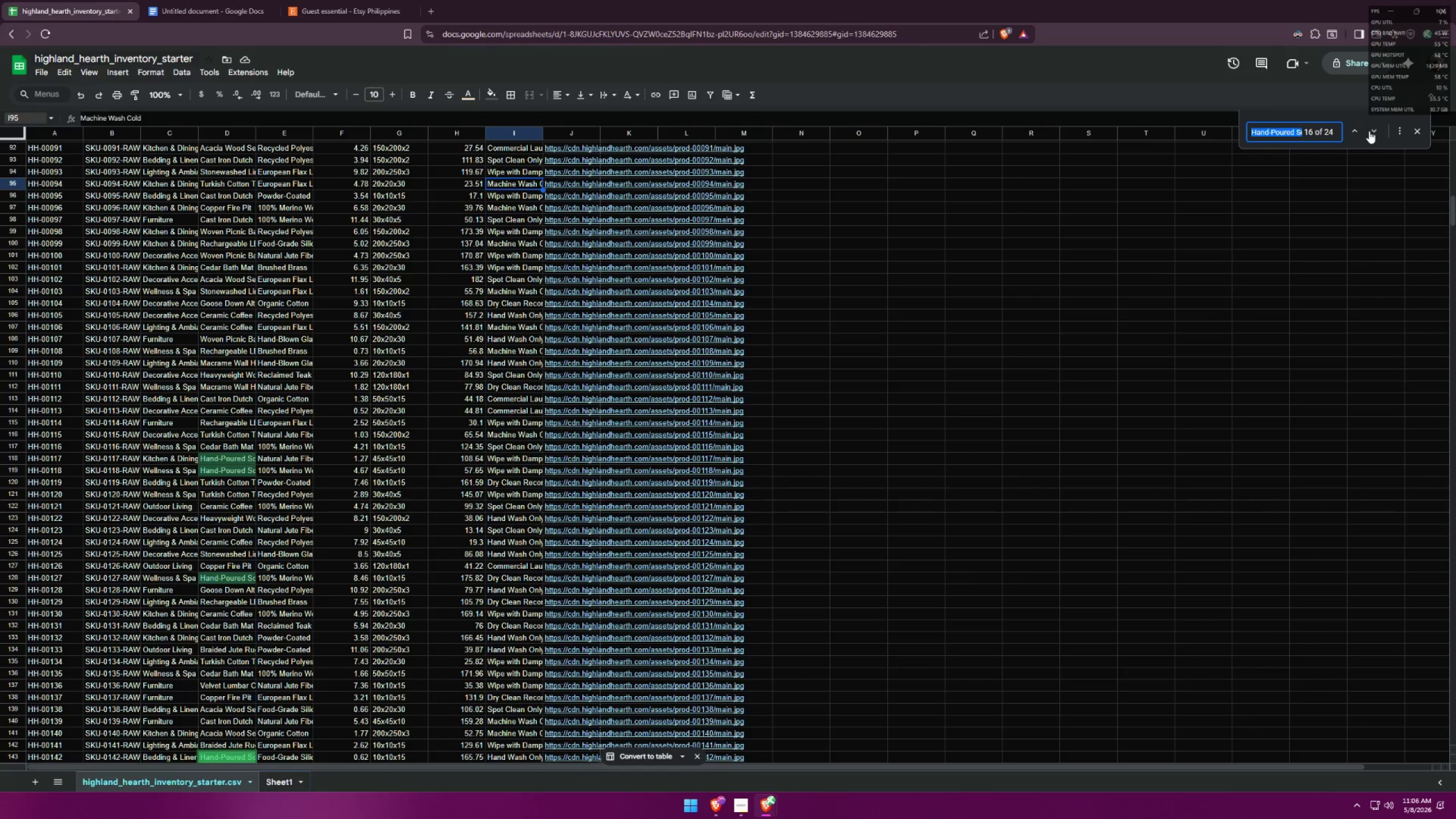 
double_click([1369, 131])
 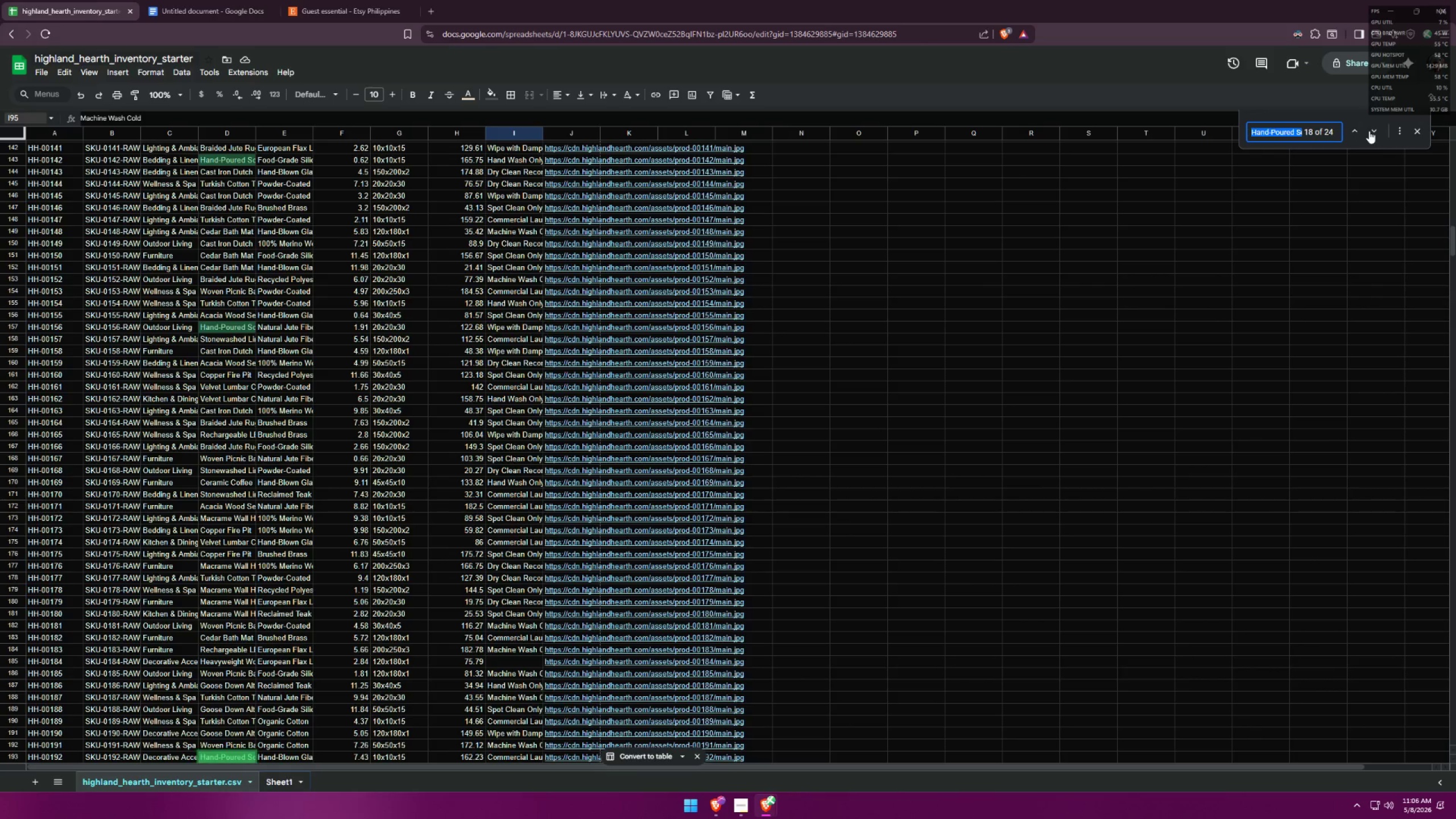 
triple_click([1369, 131])
 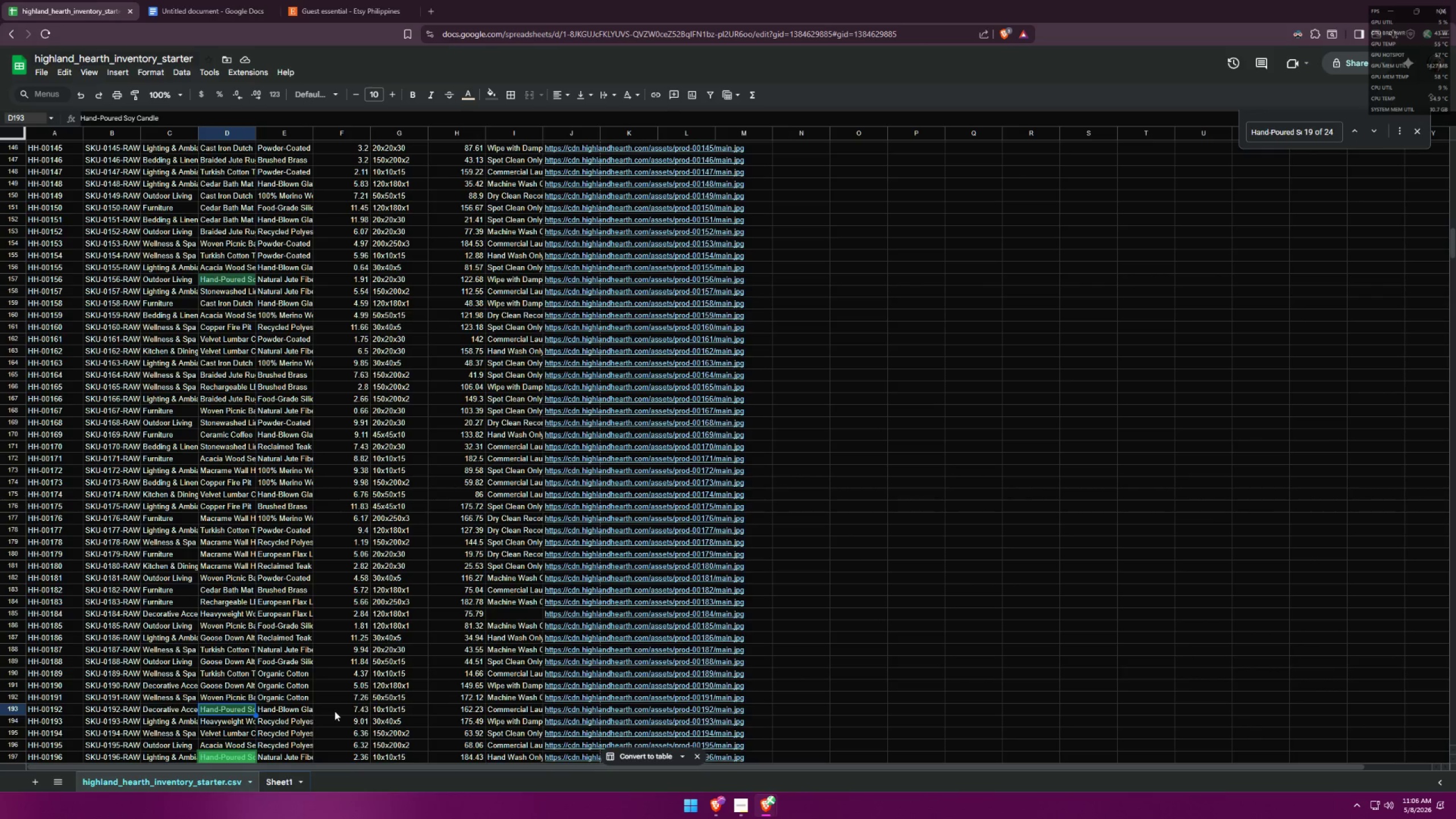 
wait(9.67)
 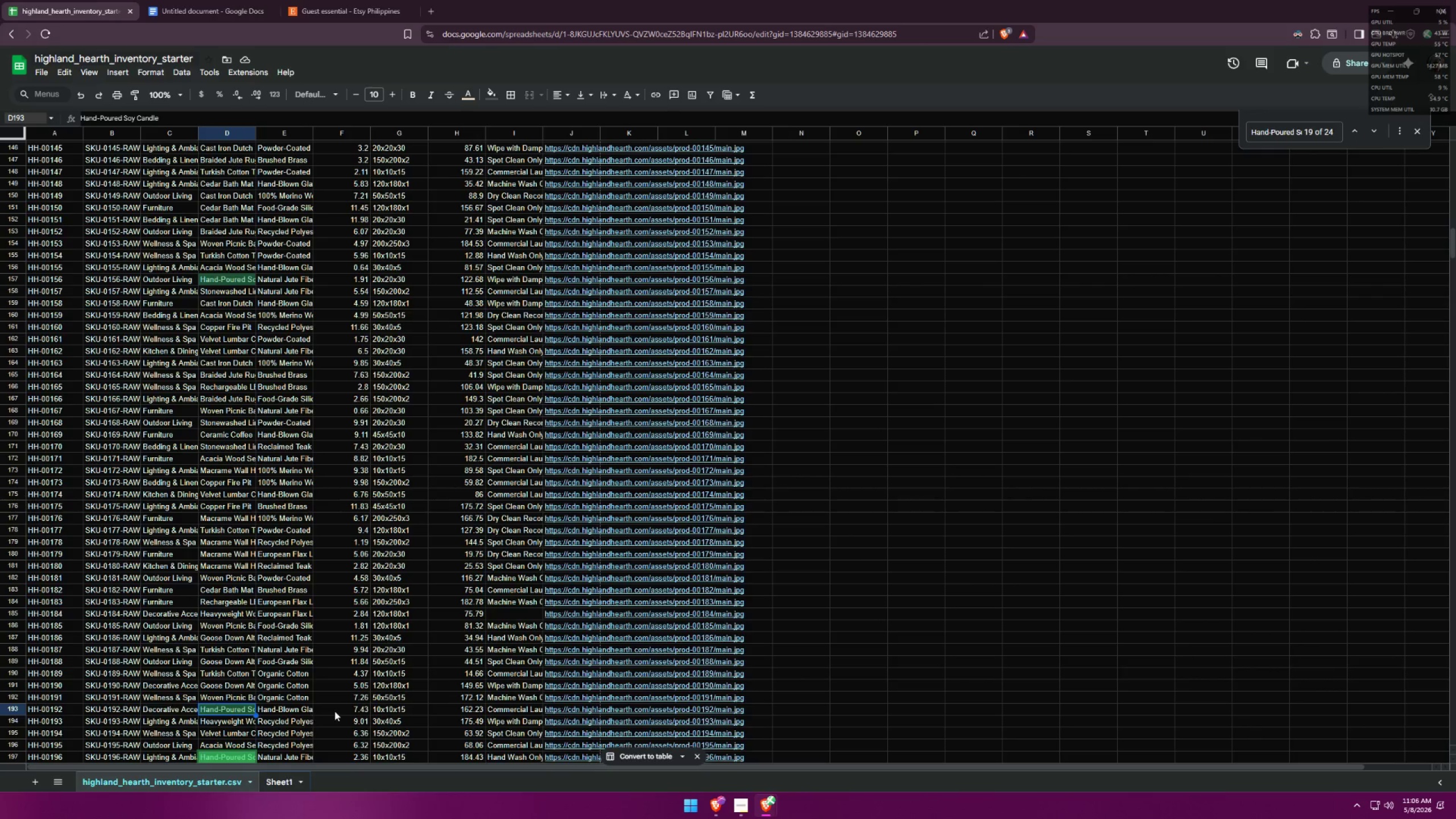 
left_click([1380, 130])
 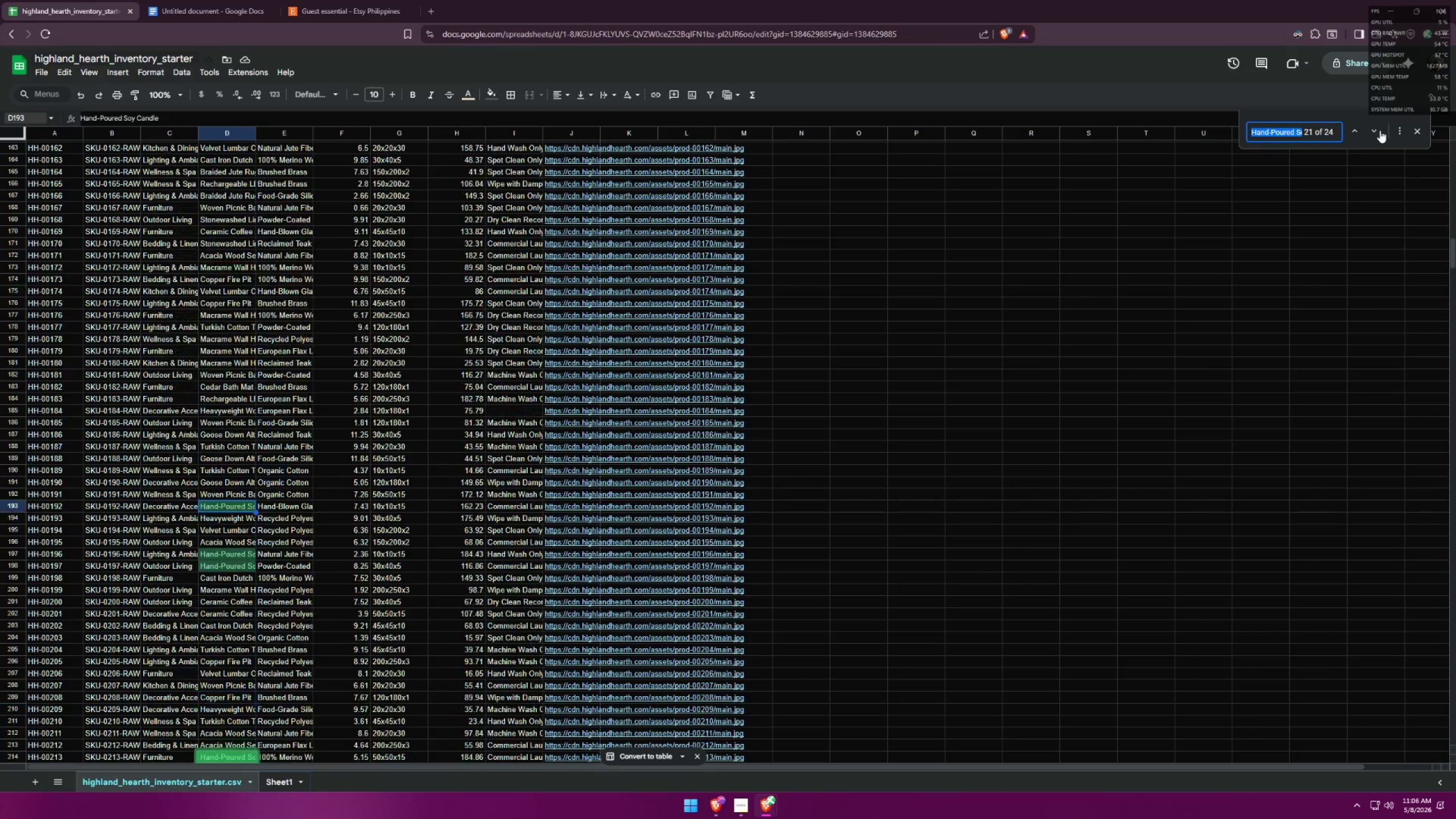 
double_click([1380, 130])
 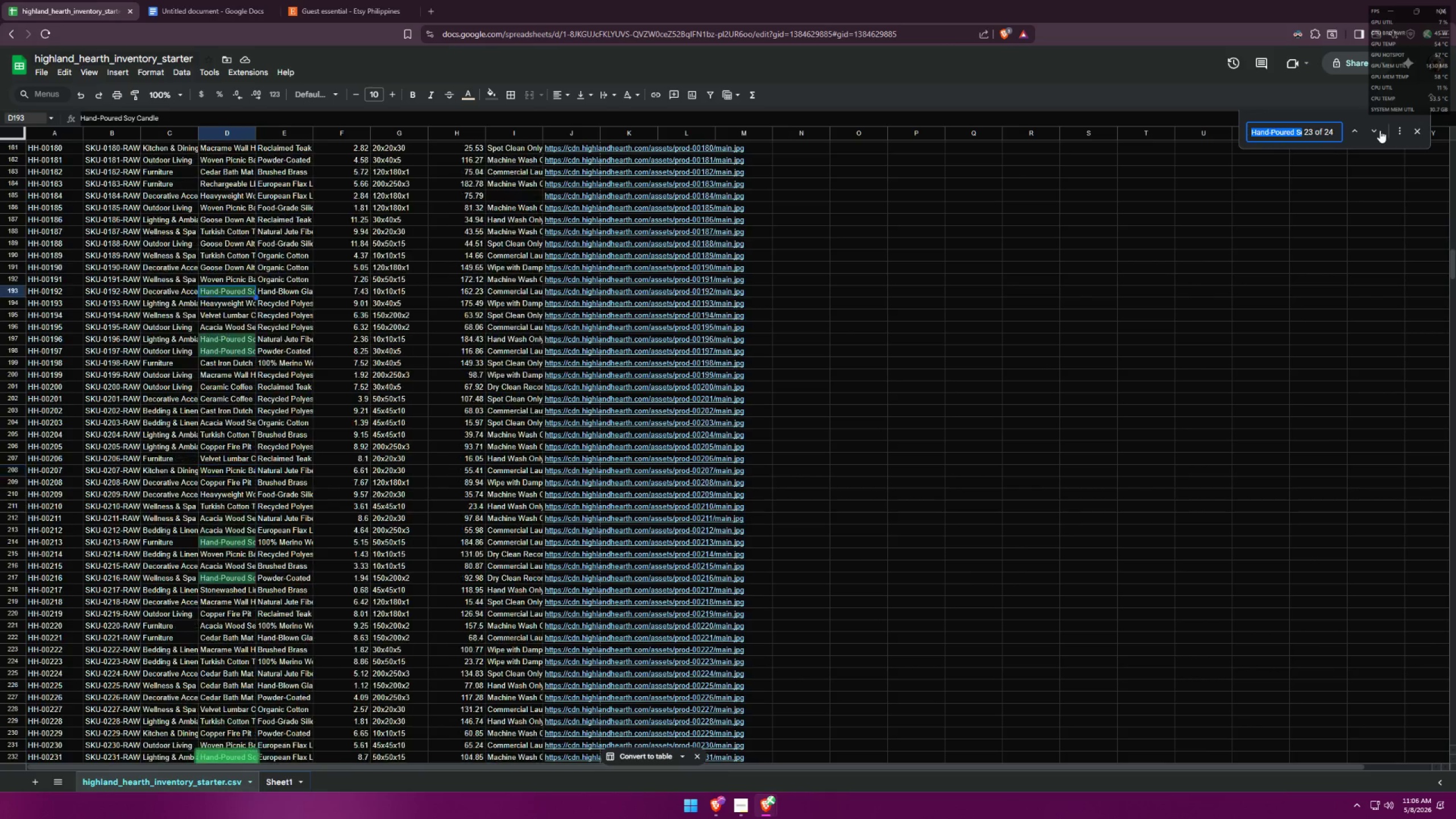 
double_click([1380, 130])
 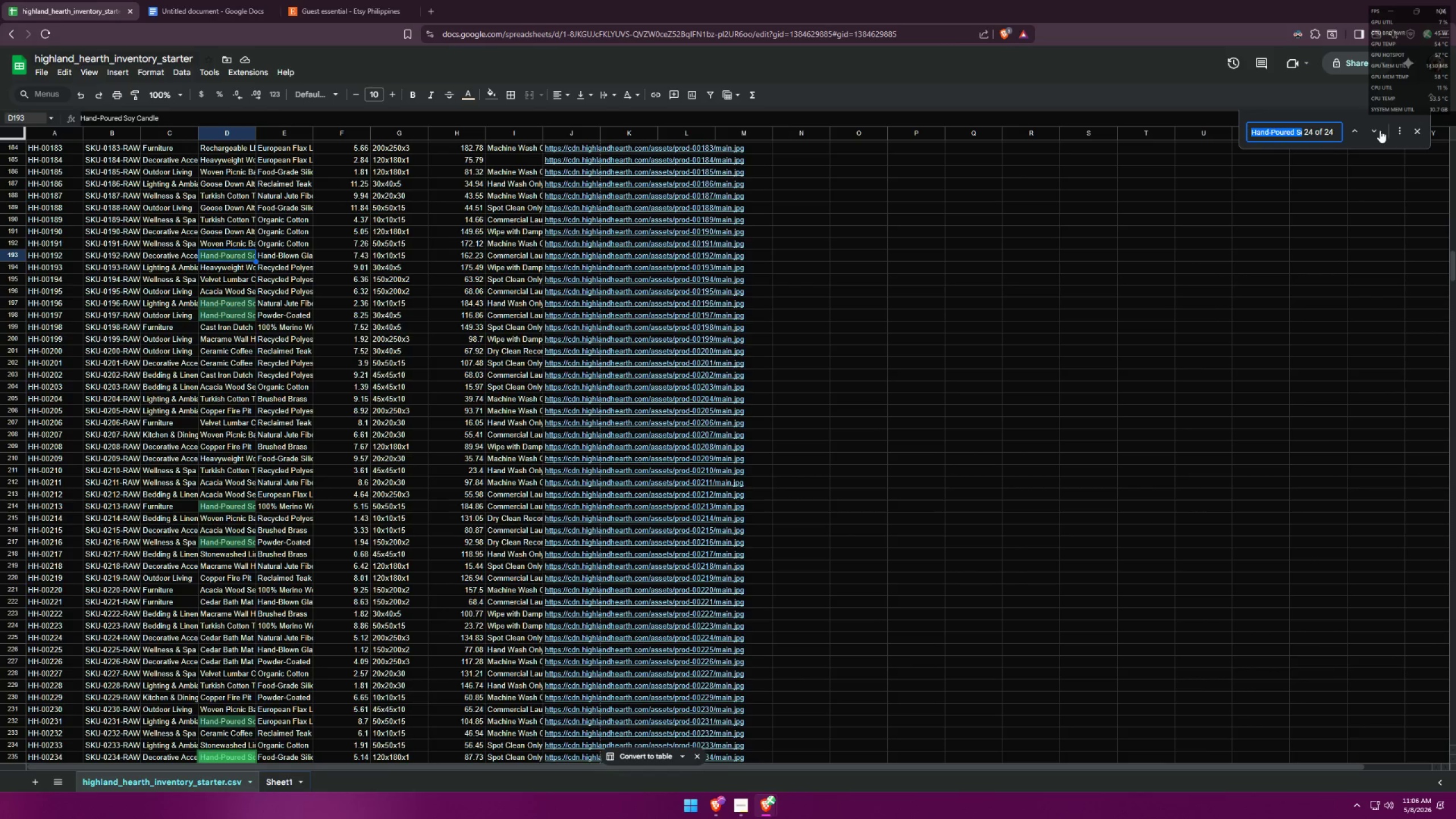 
left_click([1380, 130])
 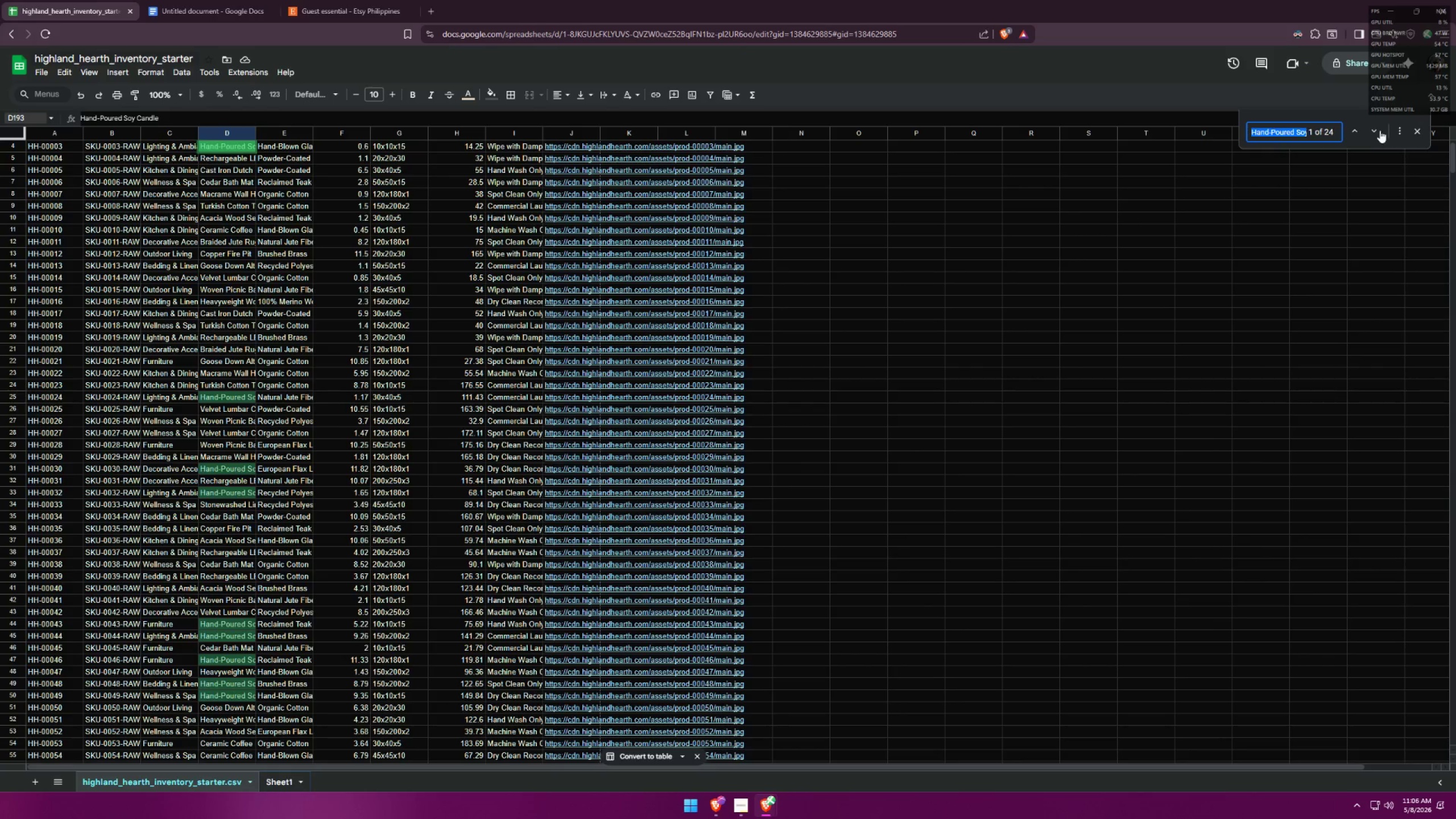 
left_click([1380, 130])
 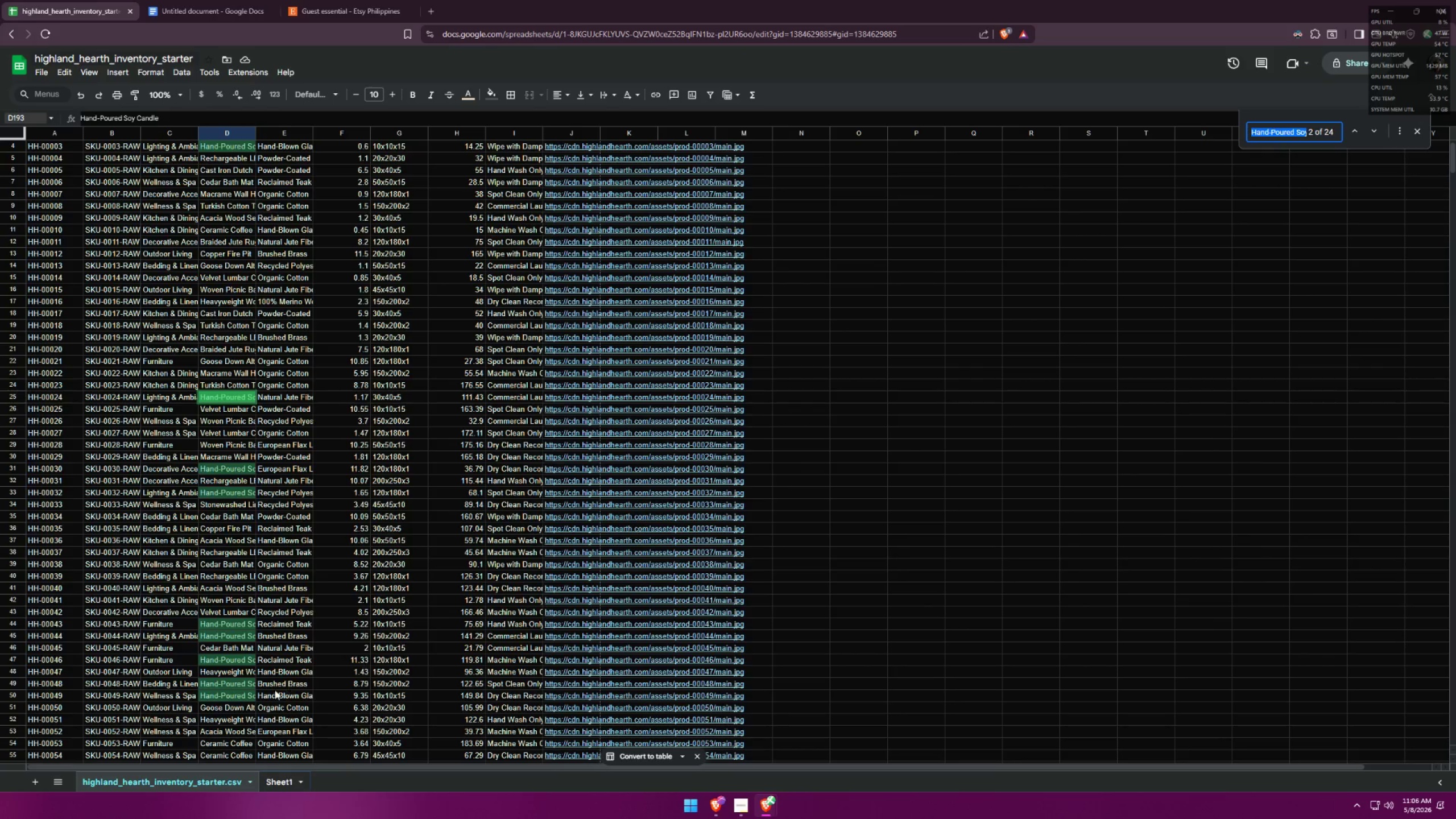 
left_click([247, 696])
 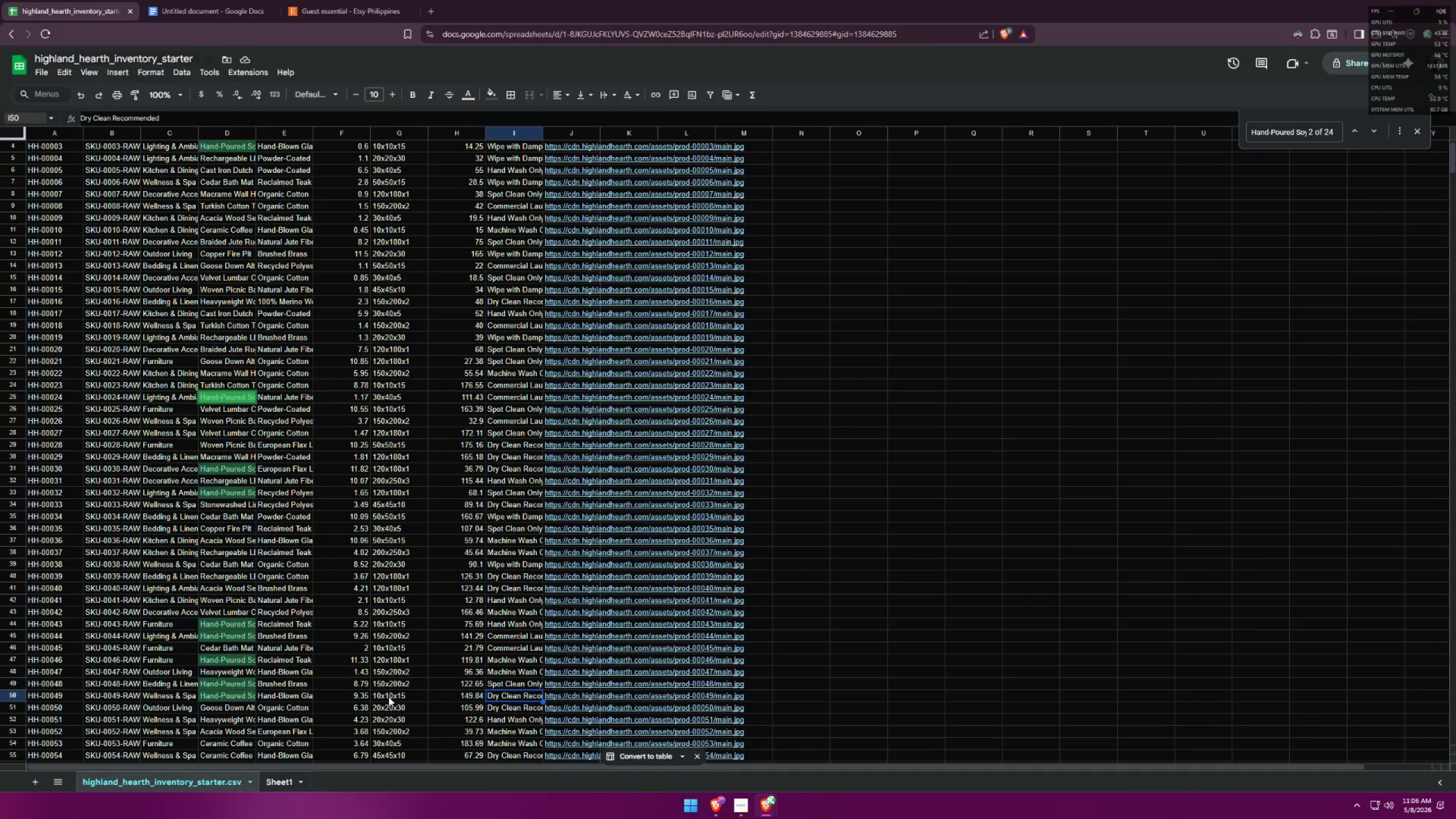 
wait(5.91)
 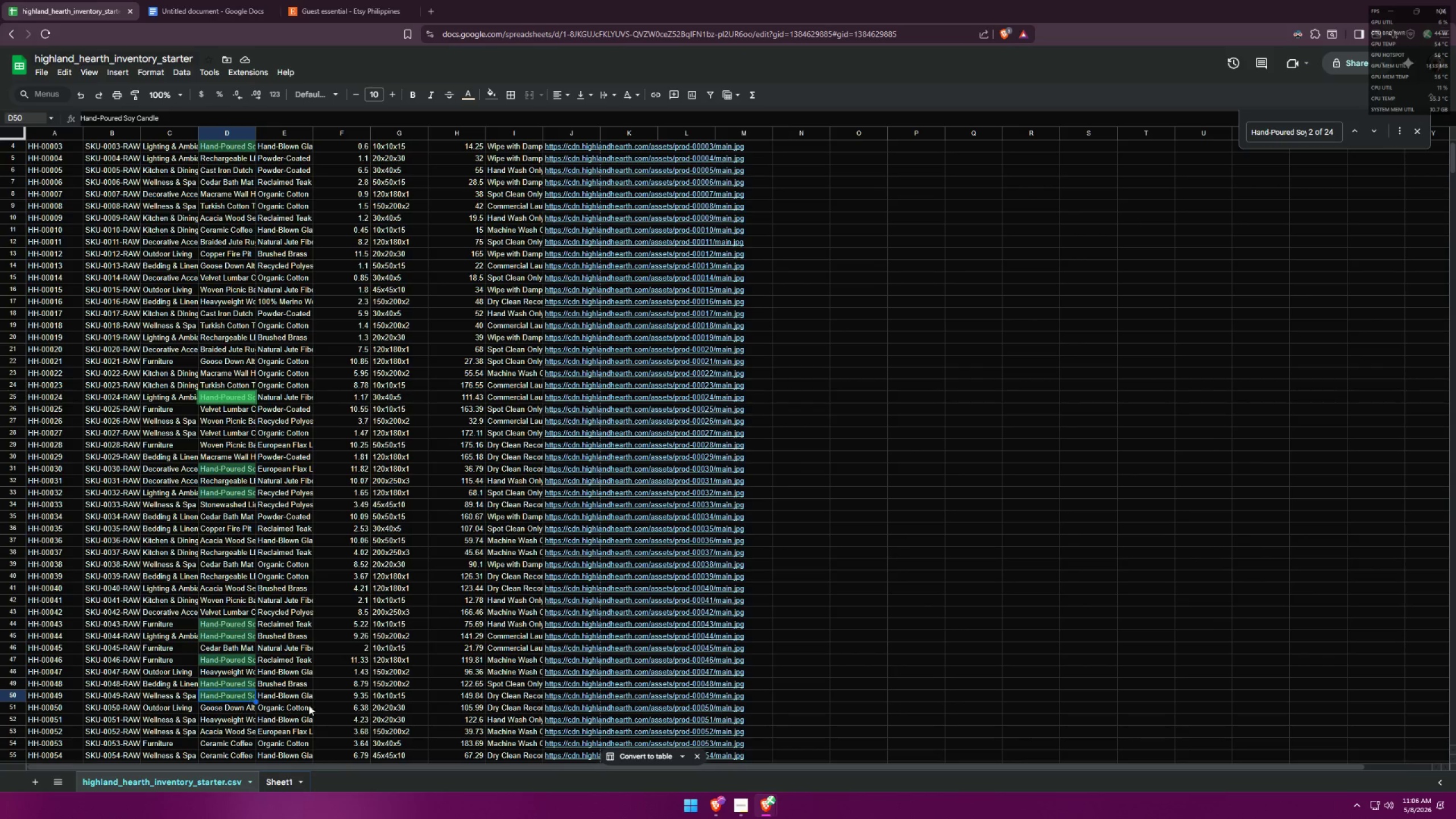 
left_click([230, 696])
 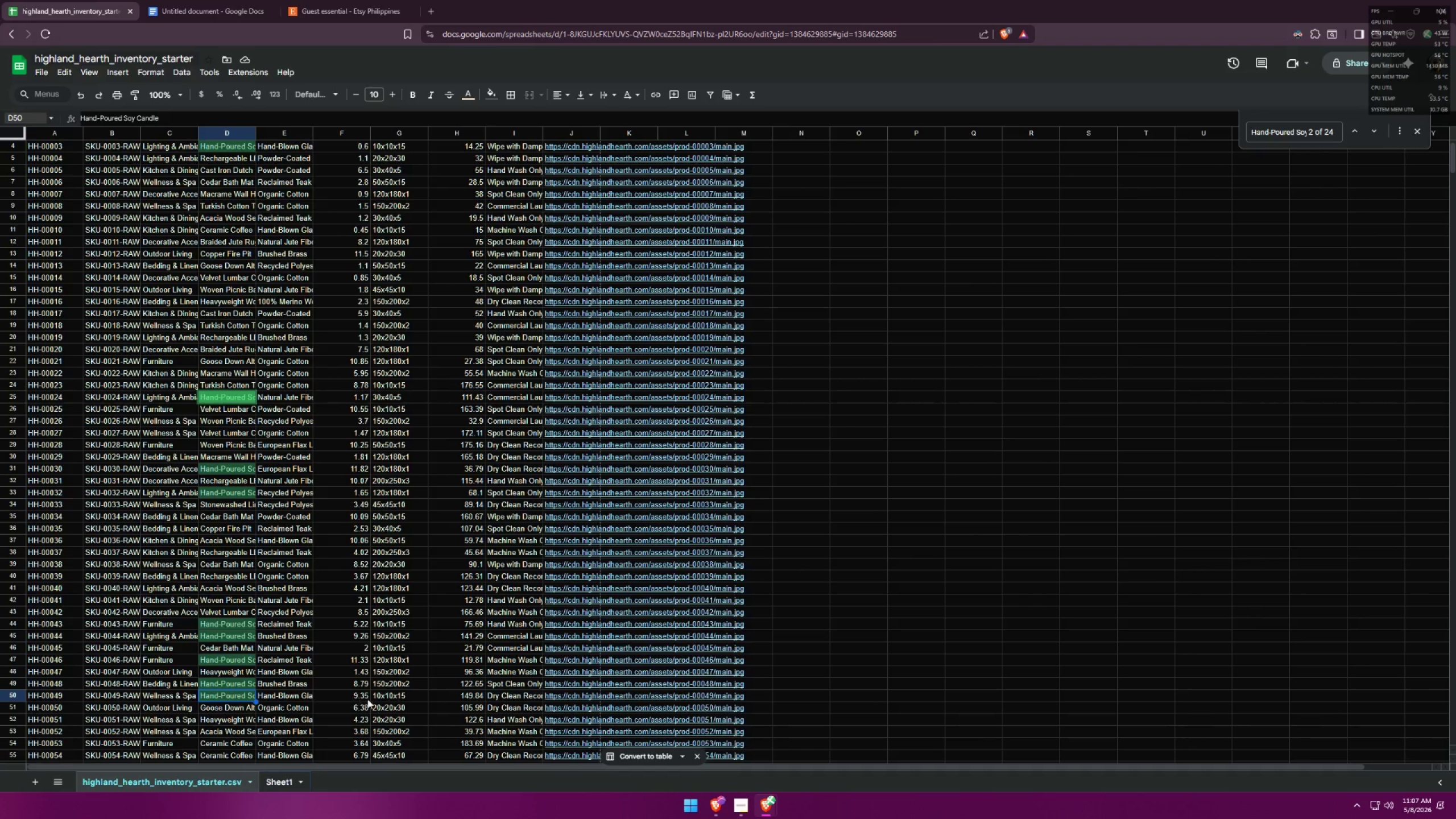 
key(Control+ControlLeft)
 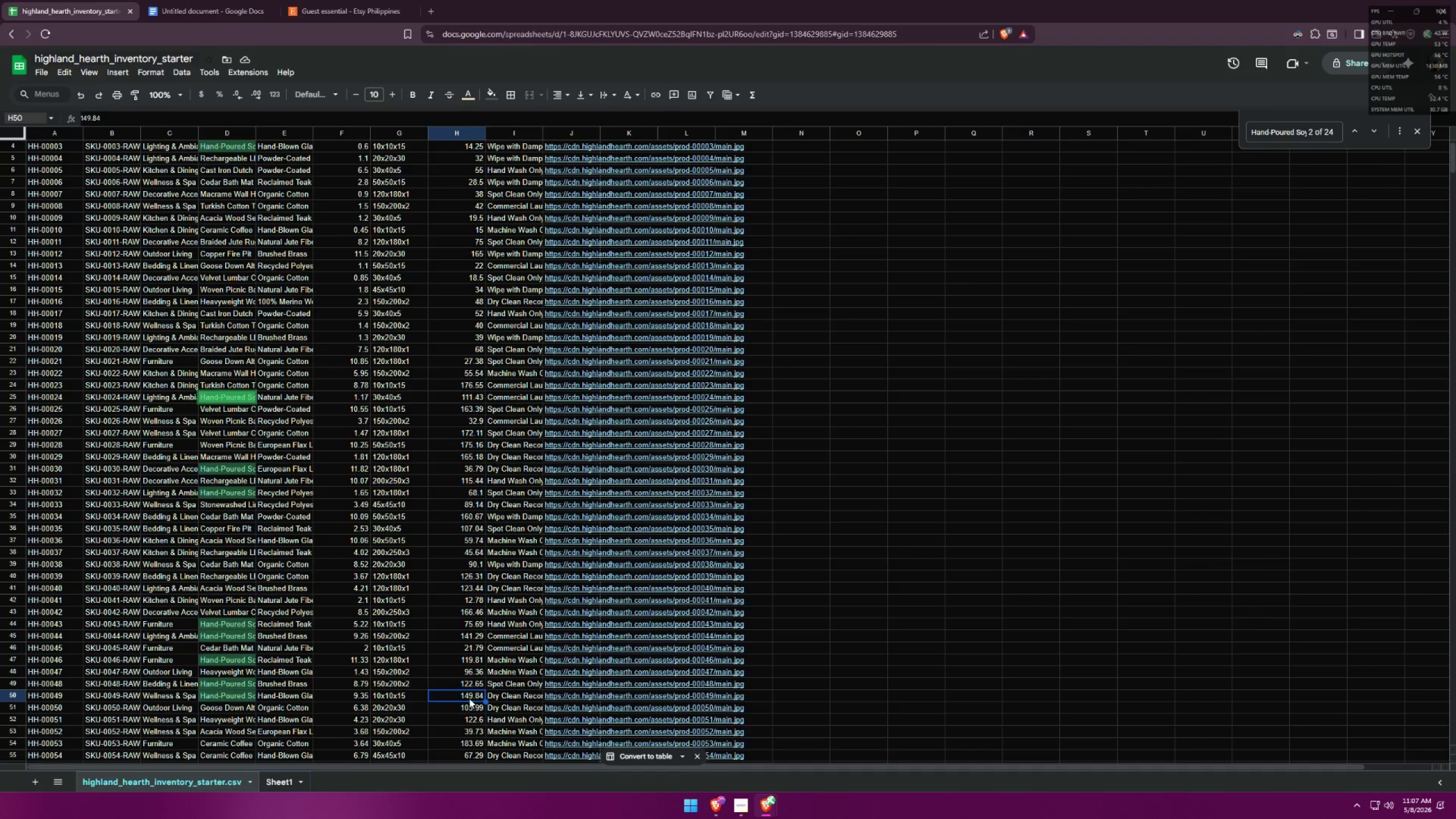 
key(Control+C)
 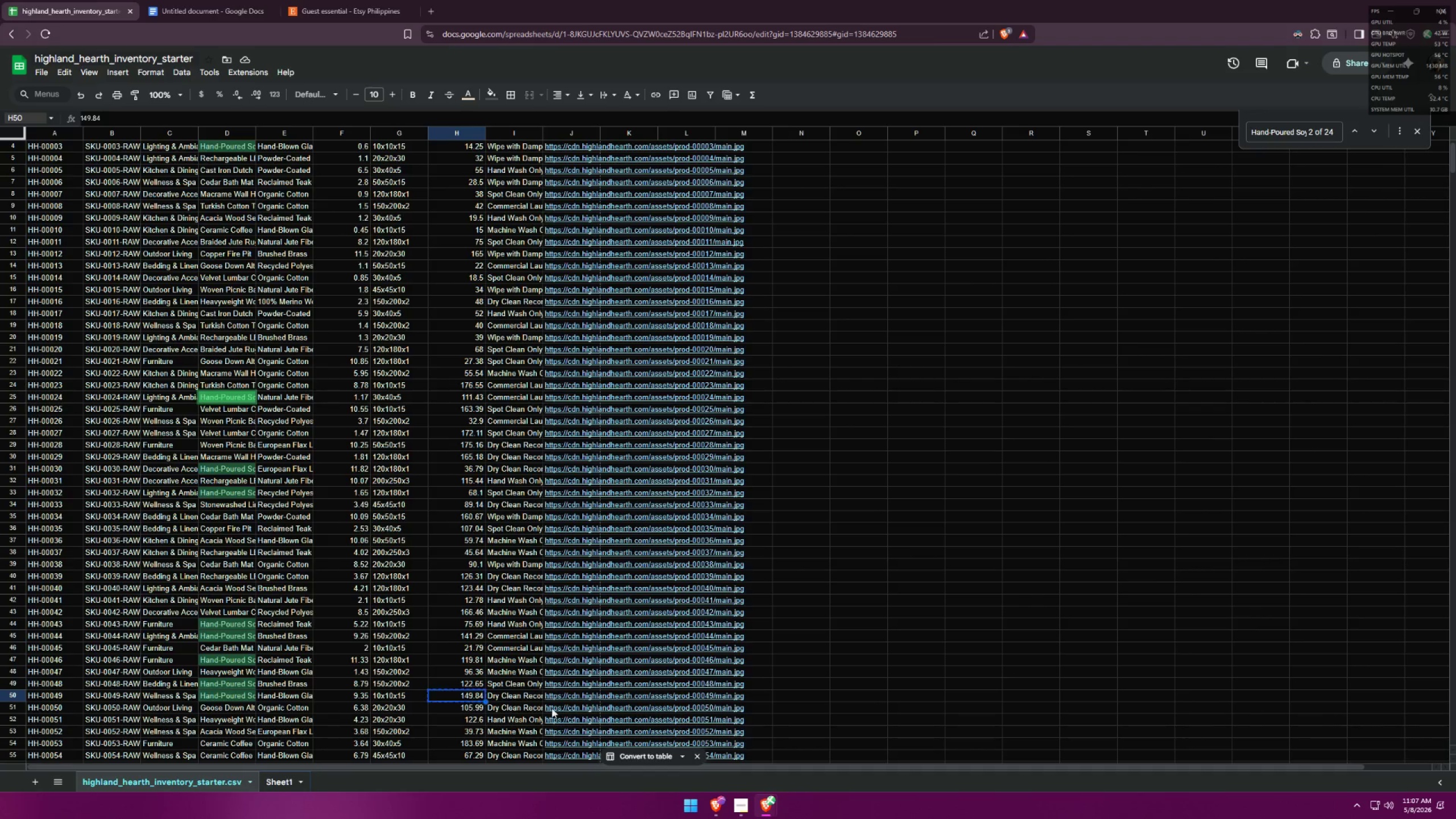 
key(Alt+AltLeft)
 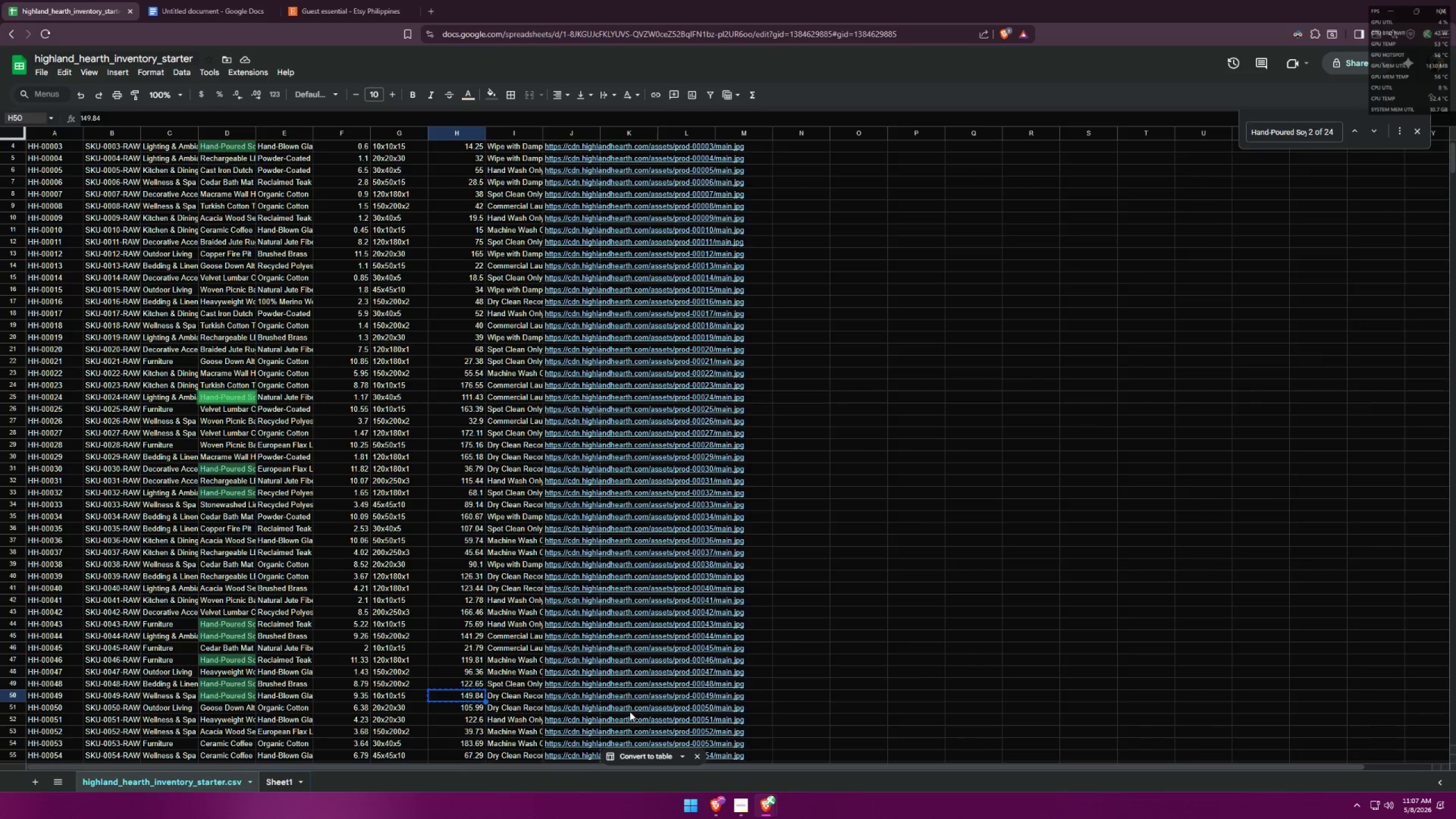 
key(Alt+Tab)
 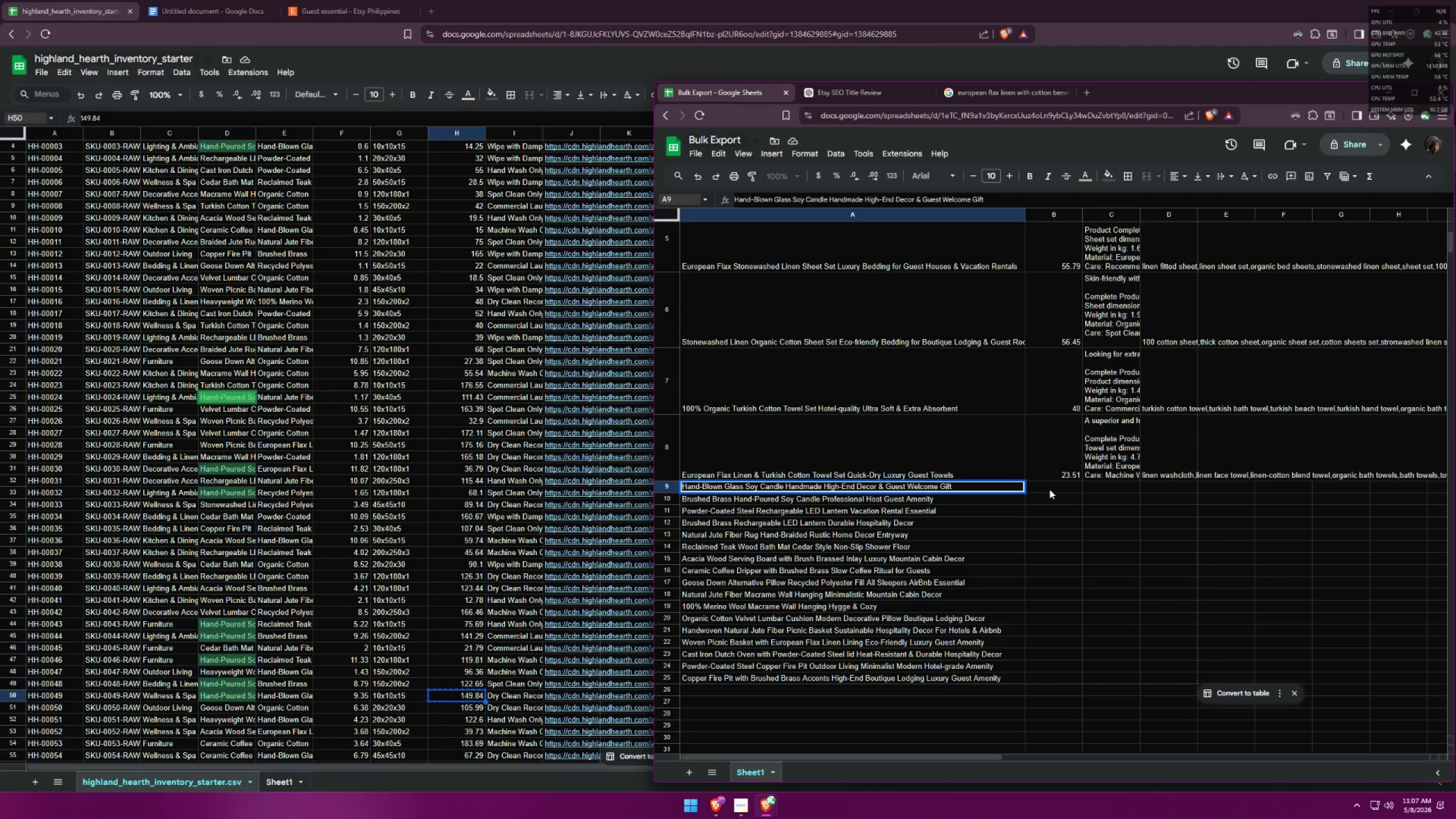 
double_click([1055, 486])
 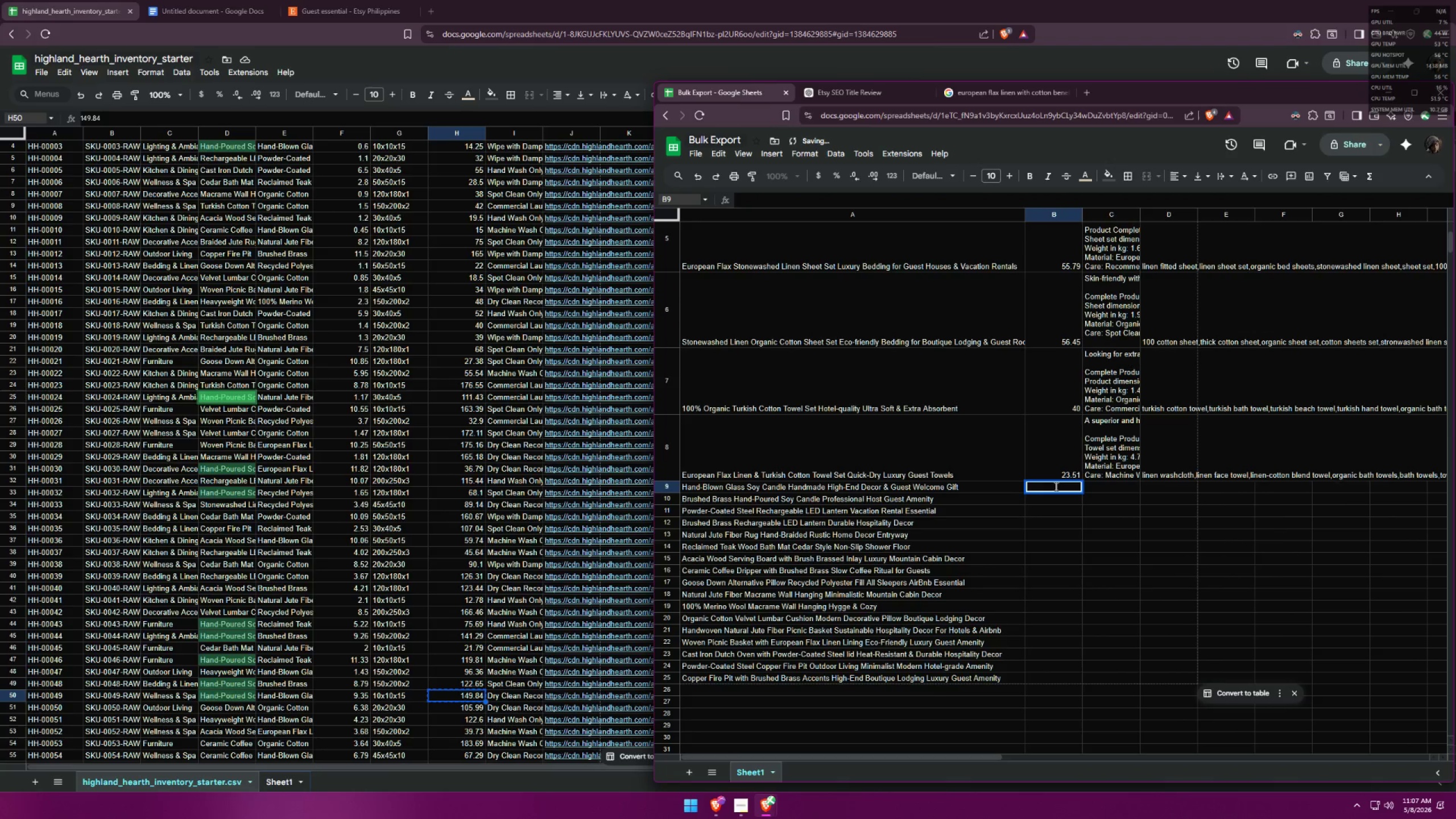 
key(Control+ControlLeft)
 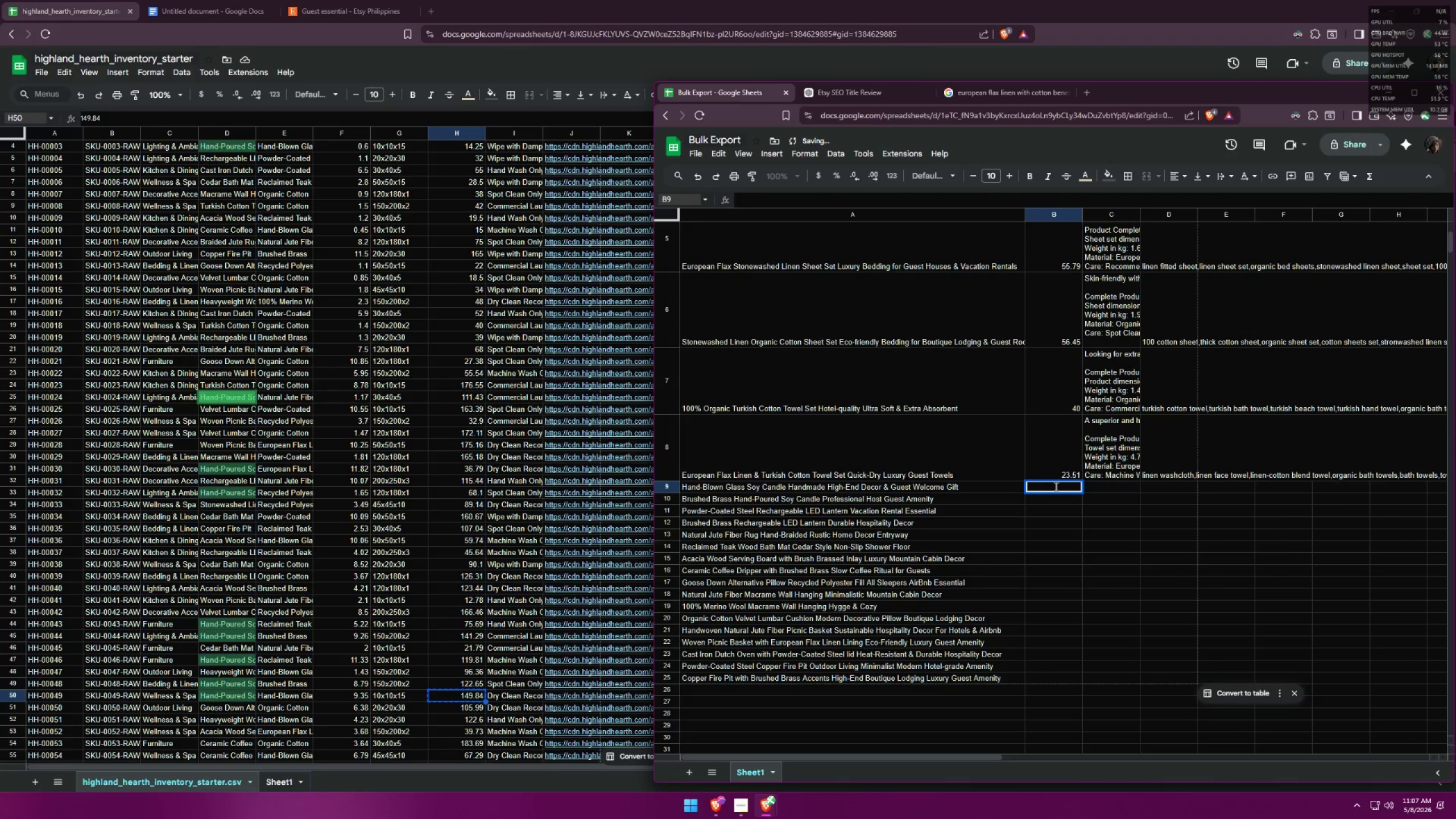 
key(Control+V)
 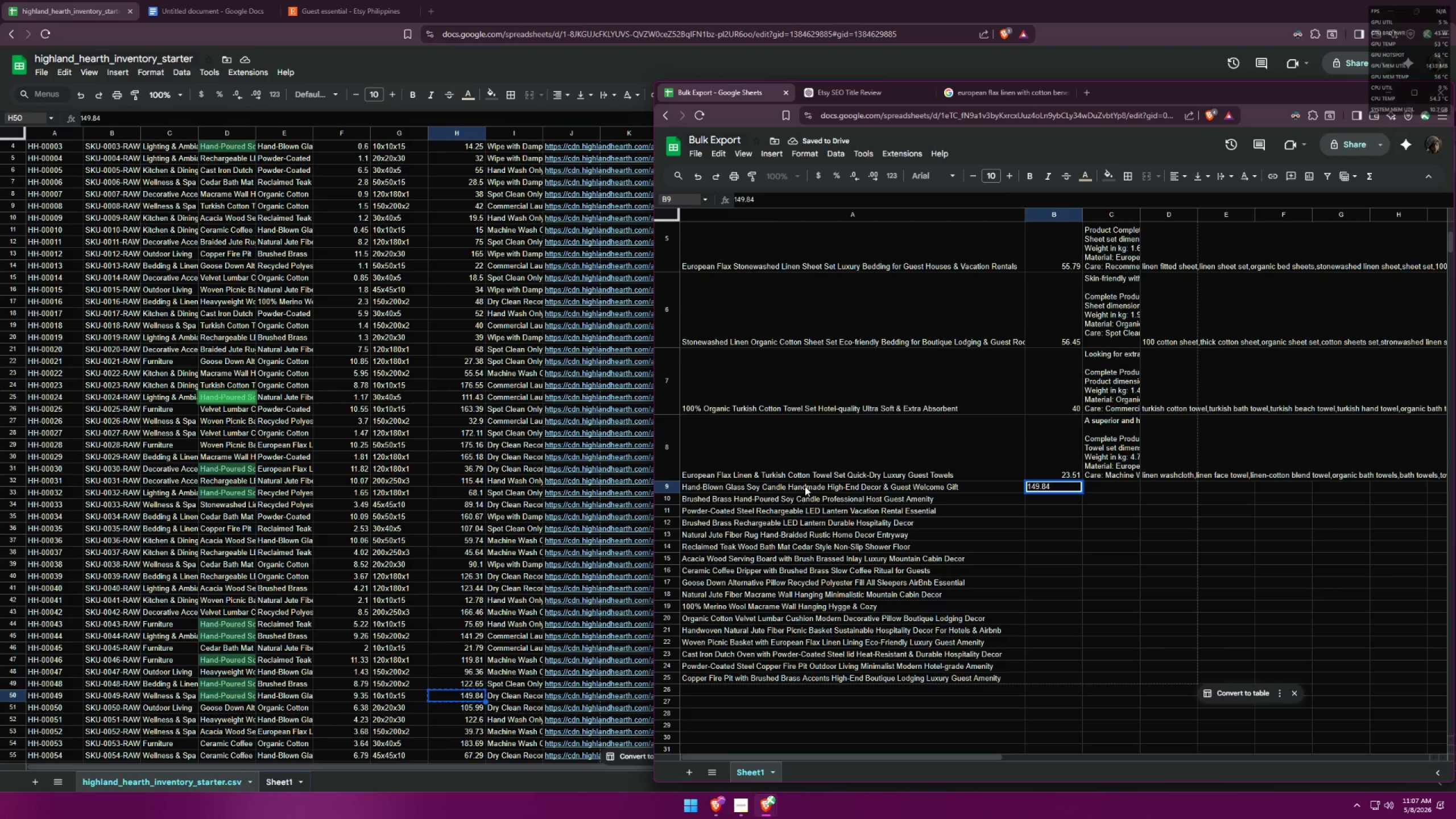 
left_click([783, 489])
 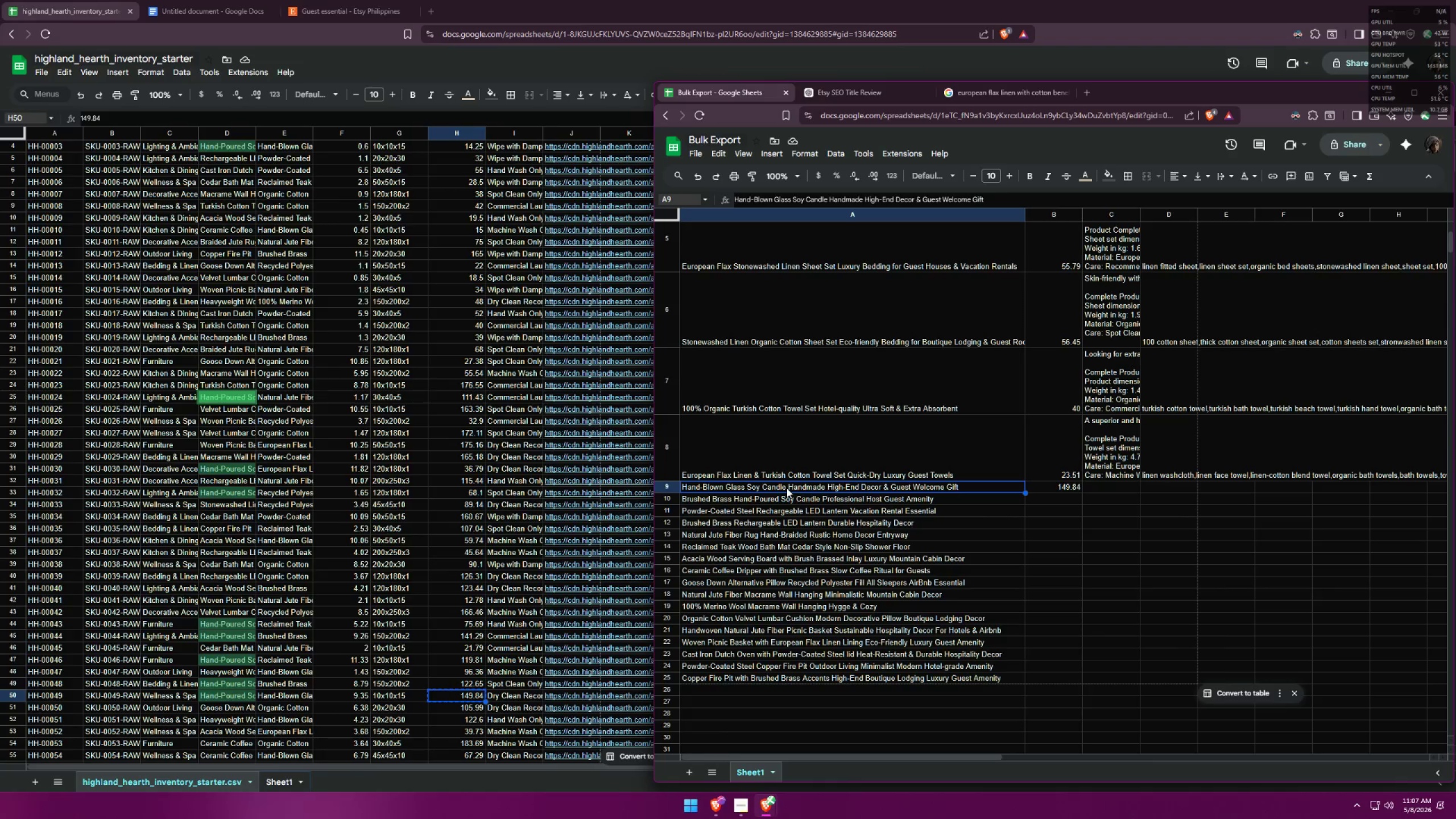 
wait(10.84)
 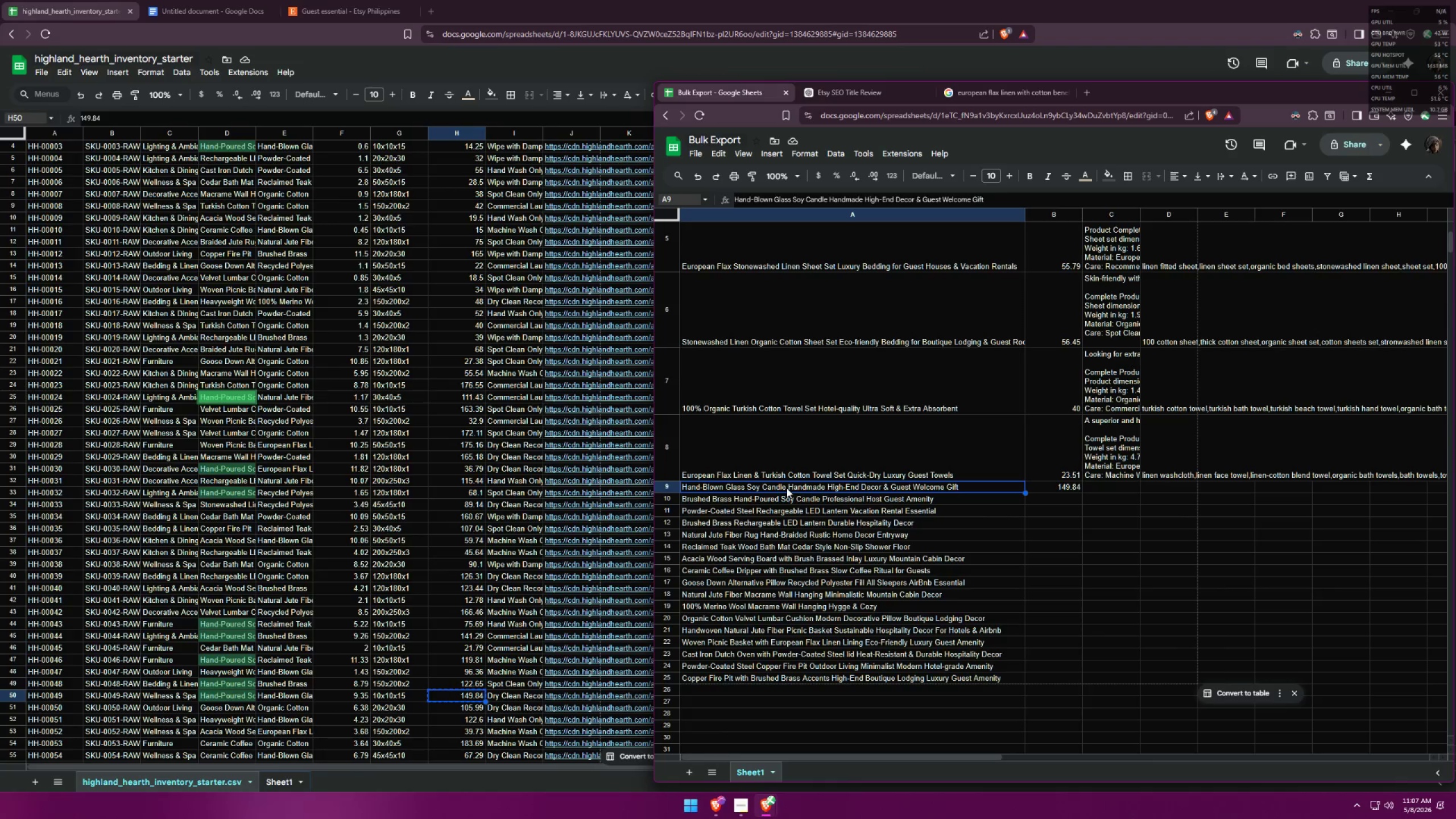 
double_click([806, 487])
 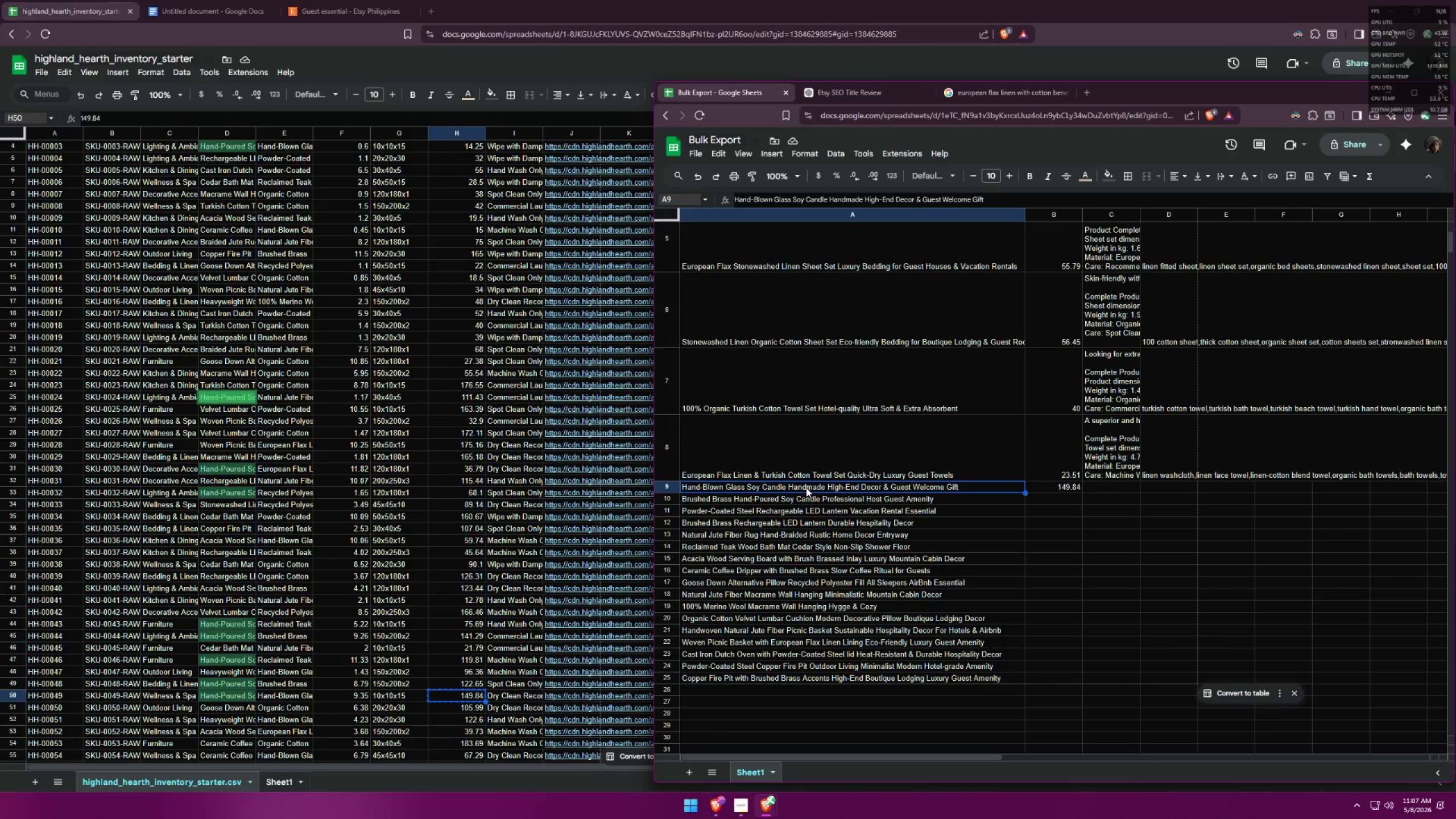 
triple_click([804, 487])
 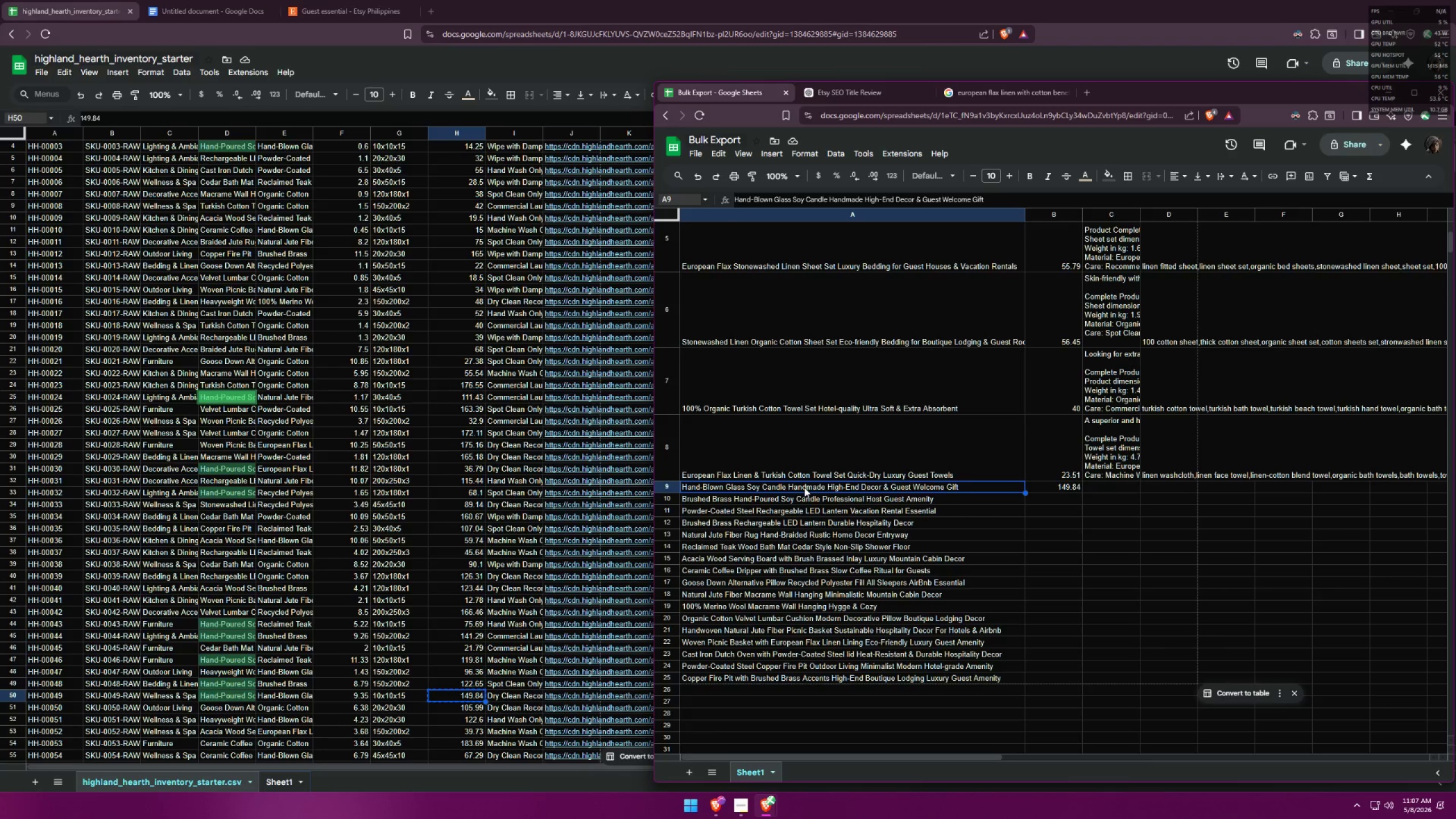 
triple_click([804, 487])
 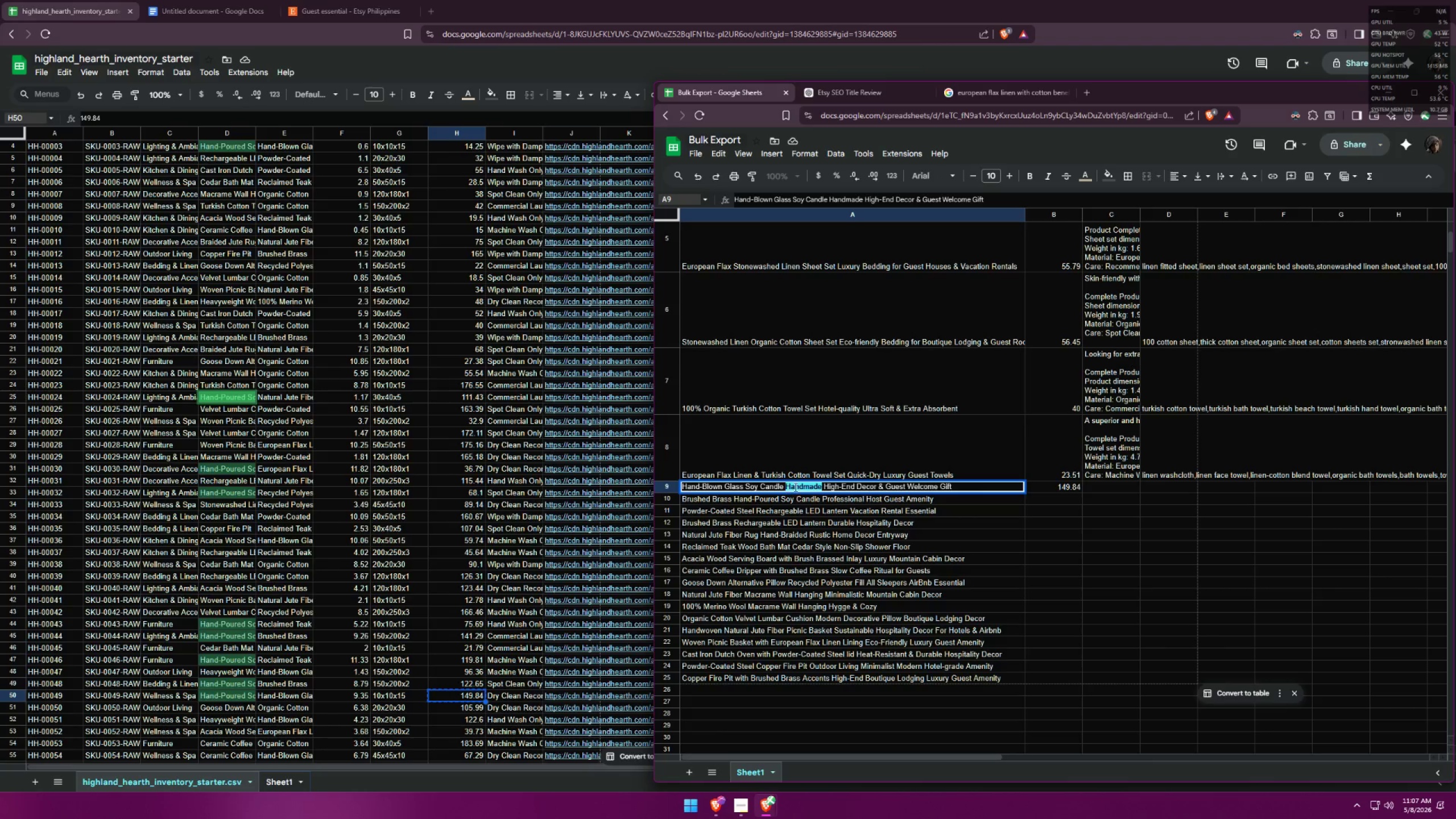 
type(Set)
 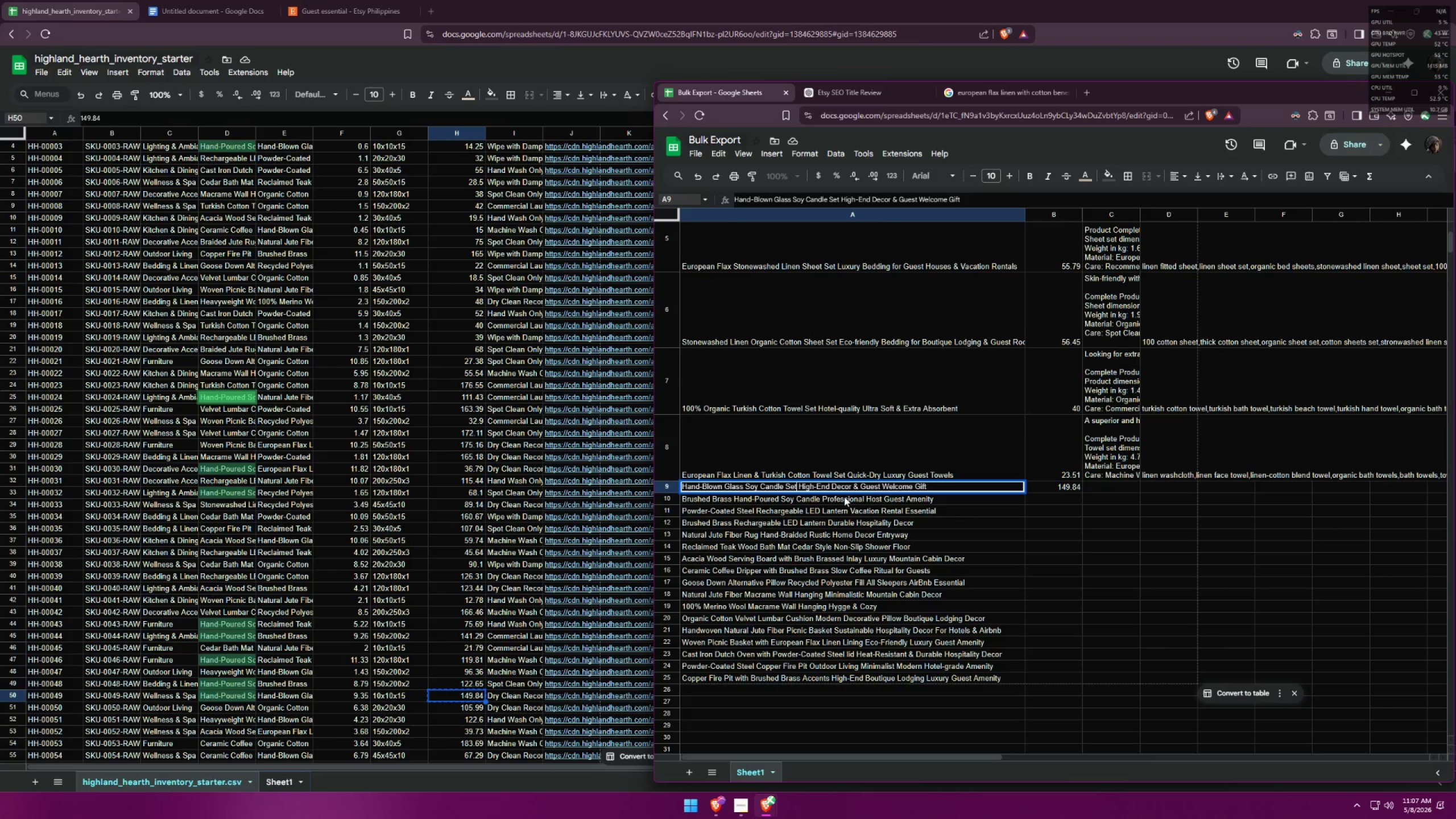 
wait(6.11)
 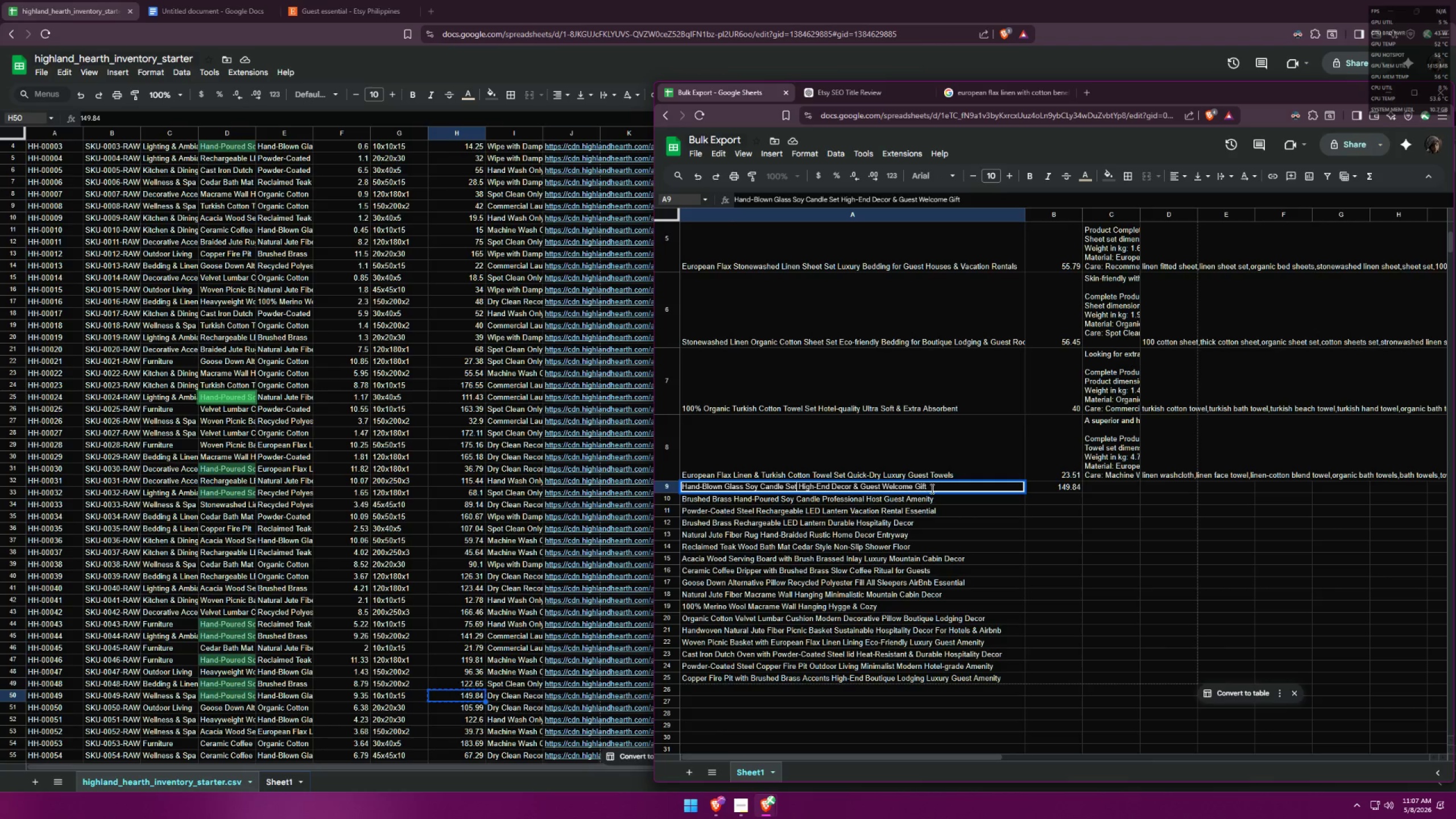 
left_click_drag(start_coordinate=[797, 487], to_coordinate=[828, 487])
 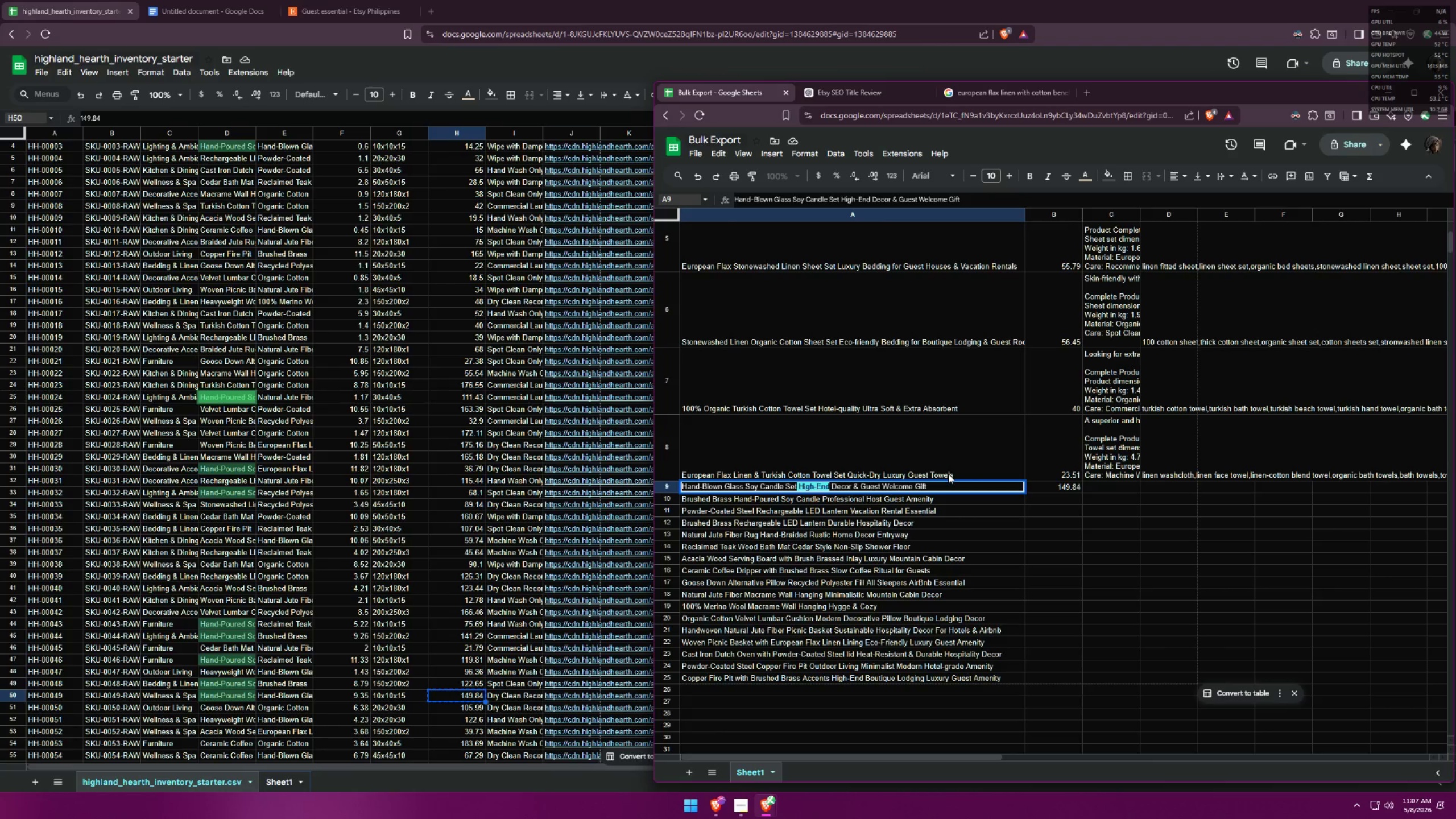 
left_click([940, 486])
 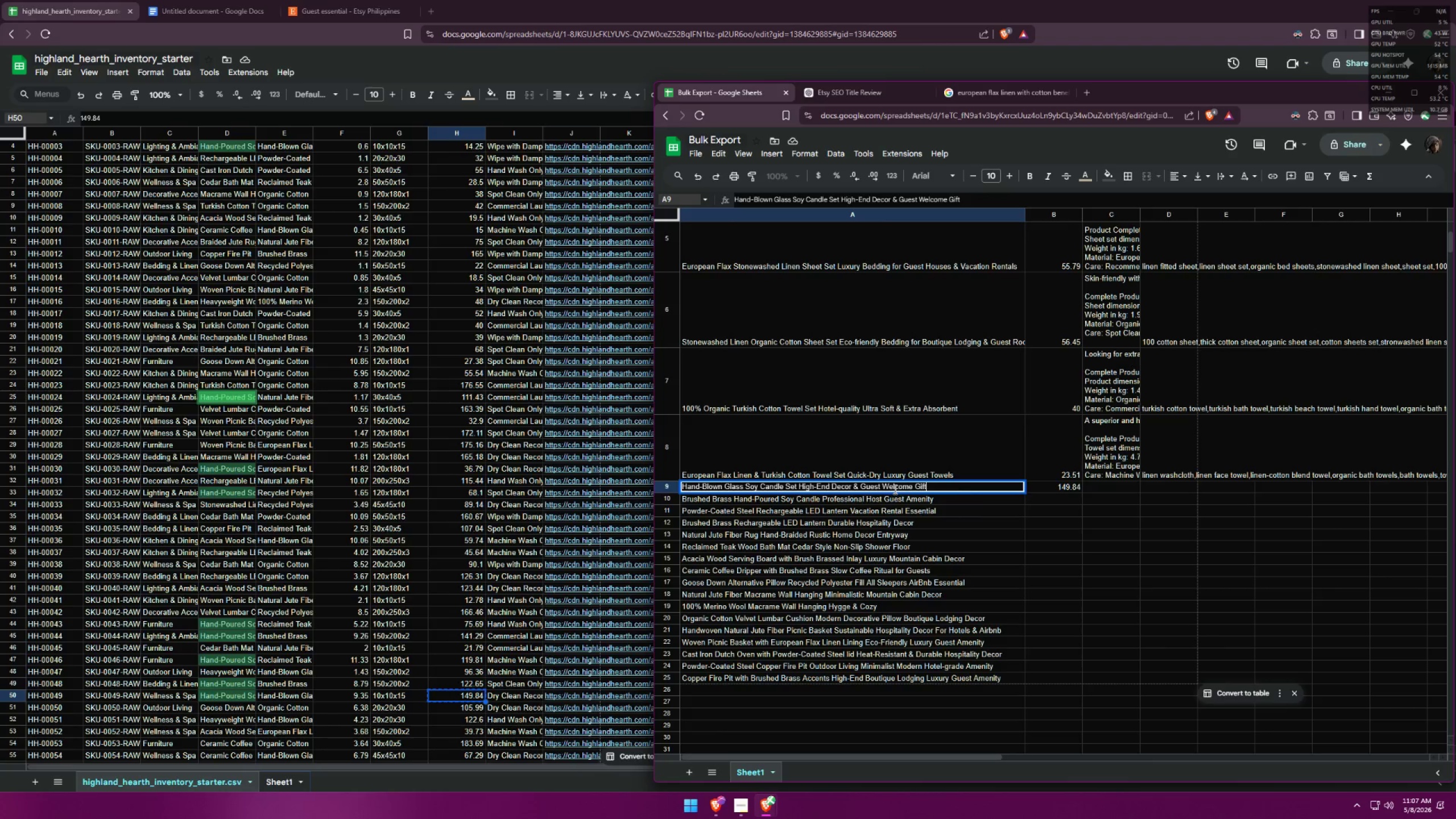 
left_click([861, 489])
 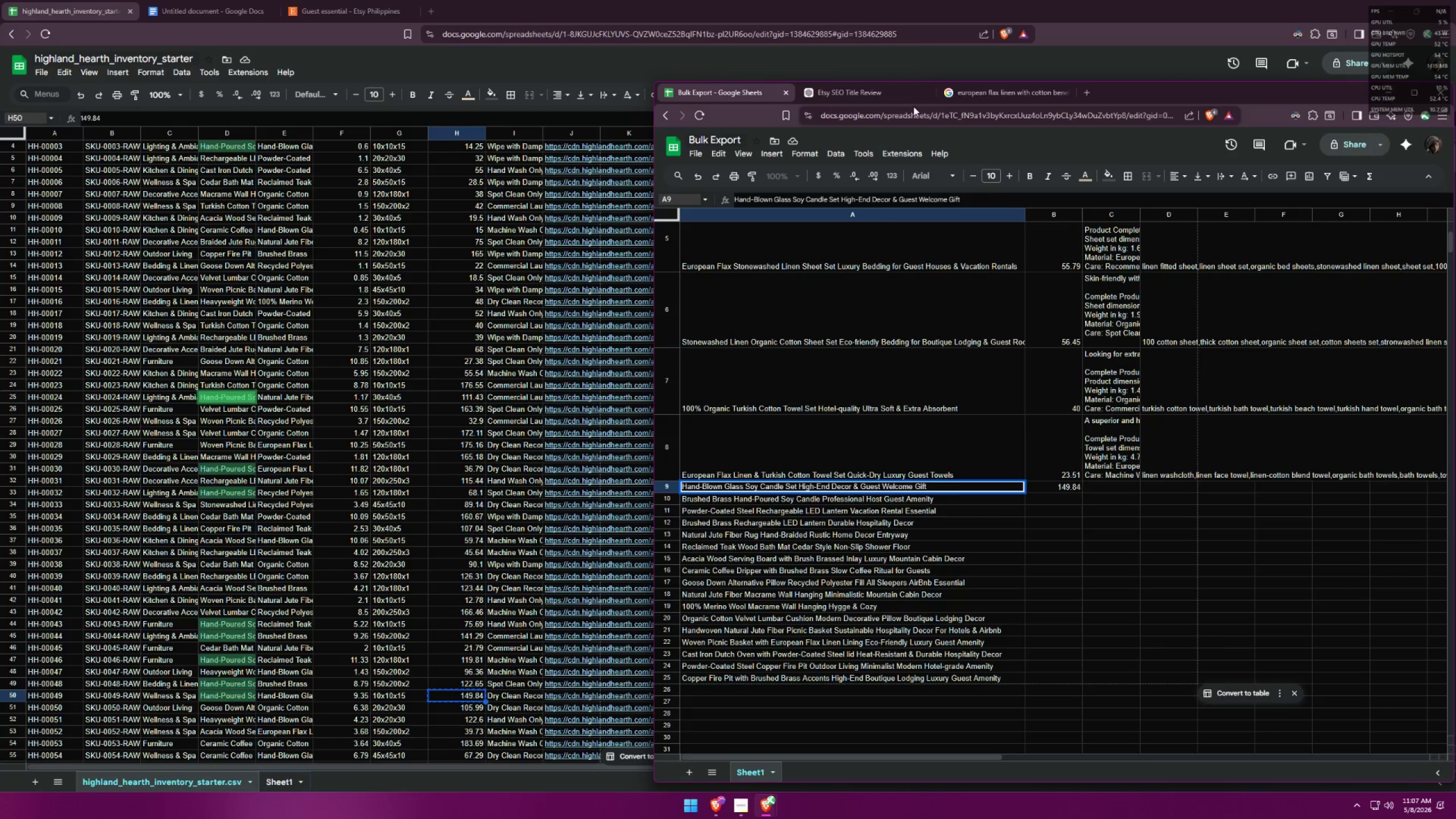 
left_click([345, 0])
 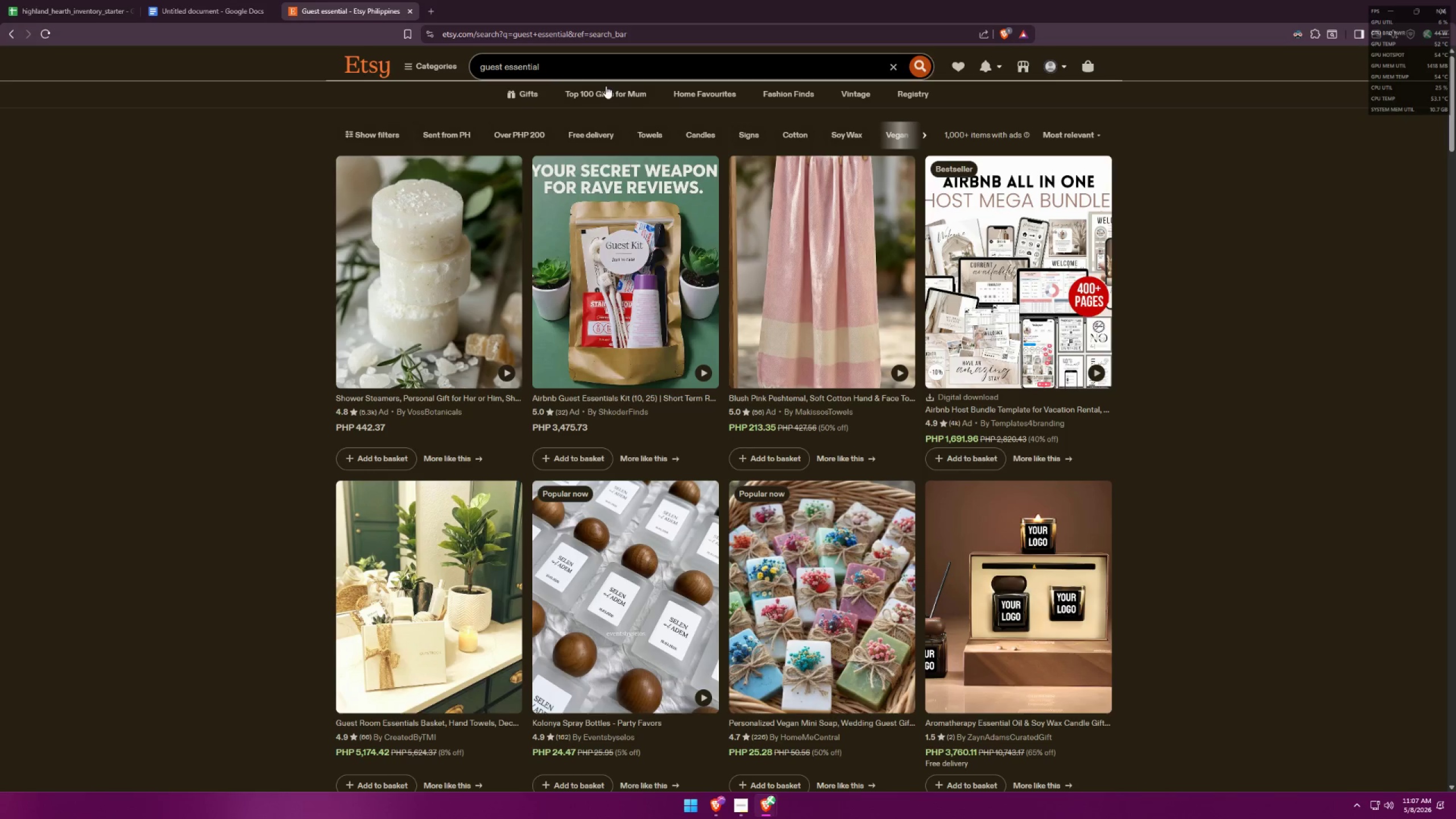 
left_click_drag(start_coordinate=[613, 62], to_coordinate=[334, 56])
 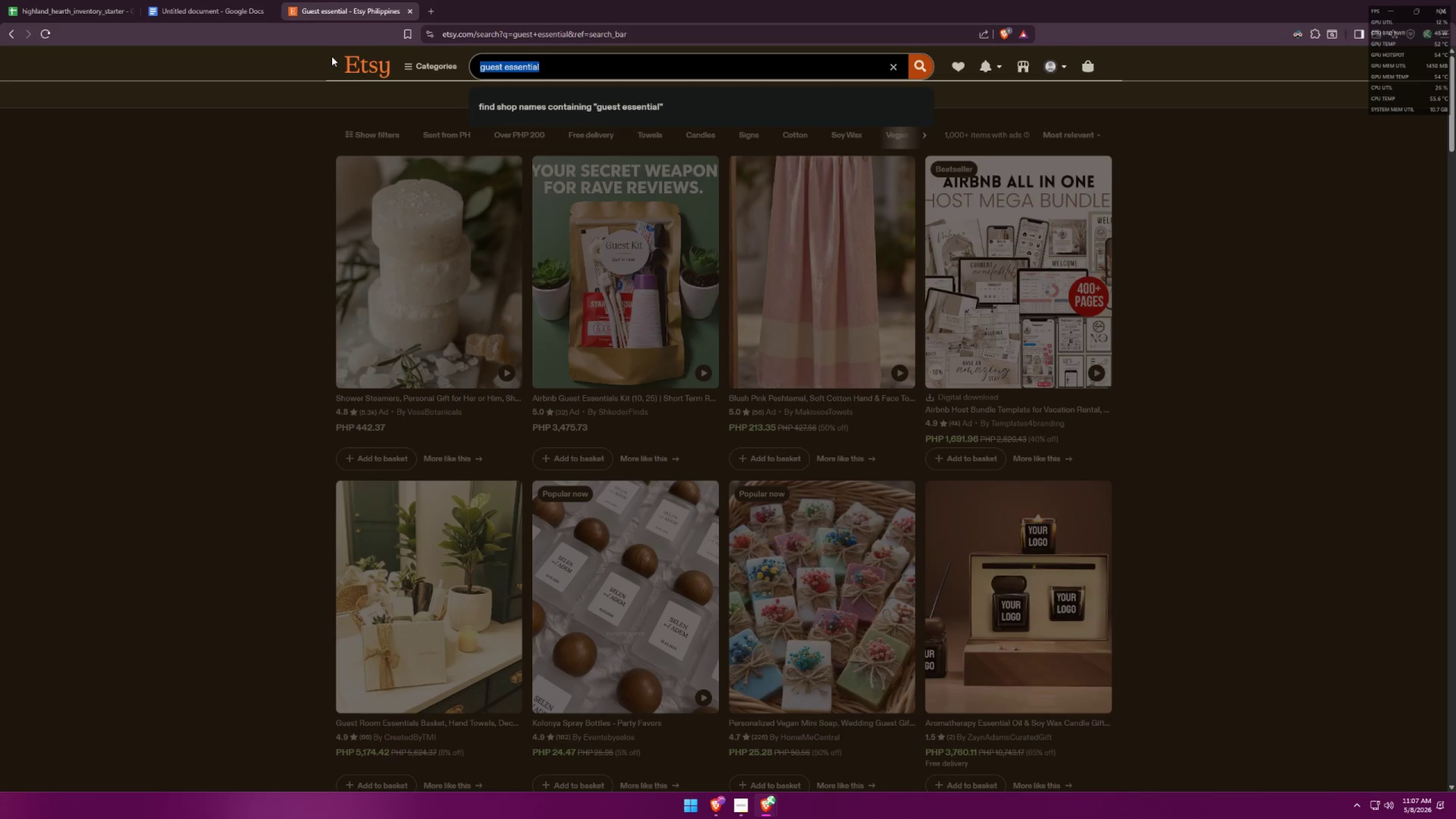 
type(handmade gift)
 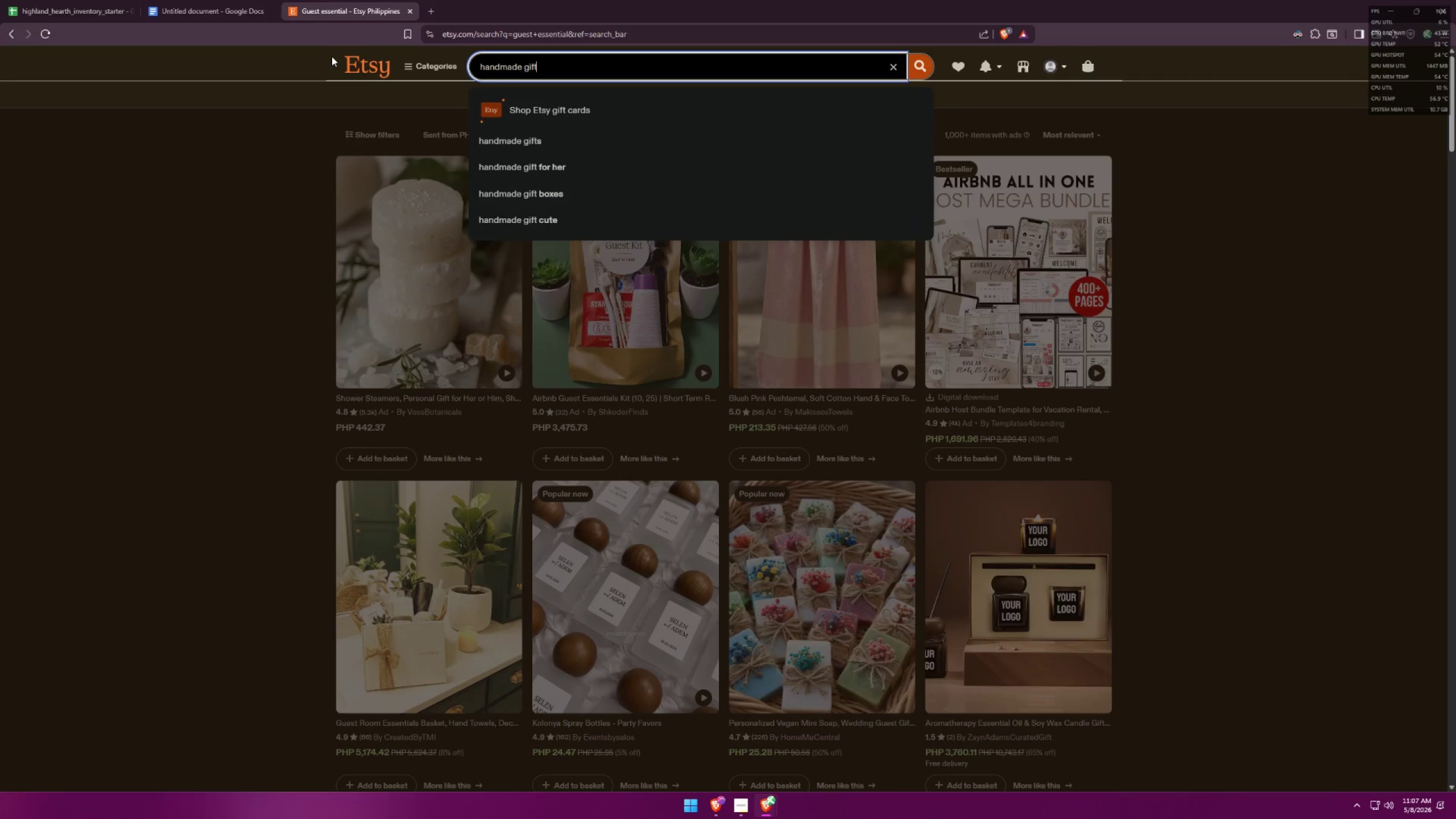 
key(Enter)
 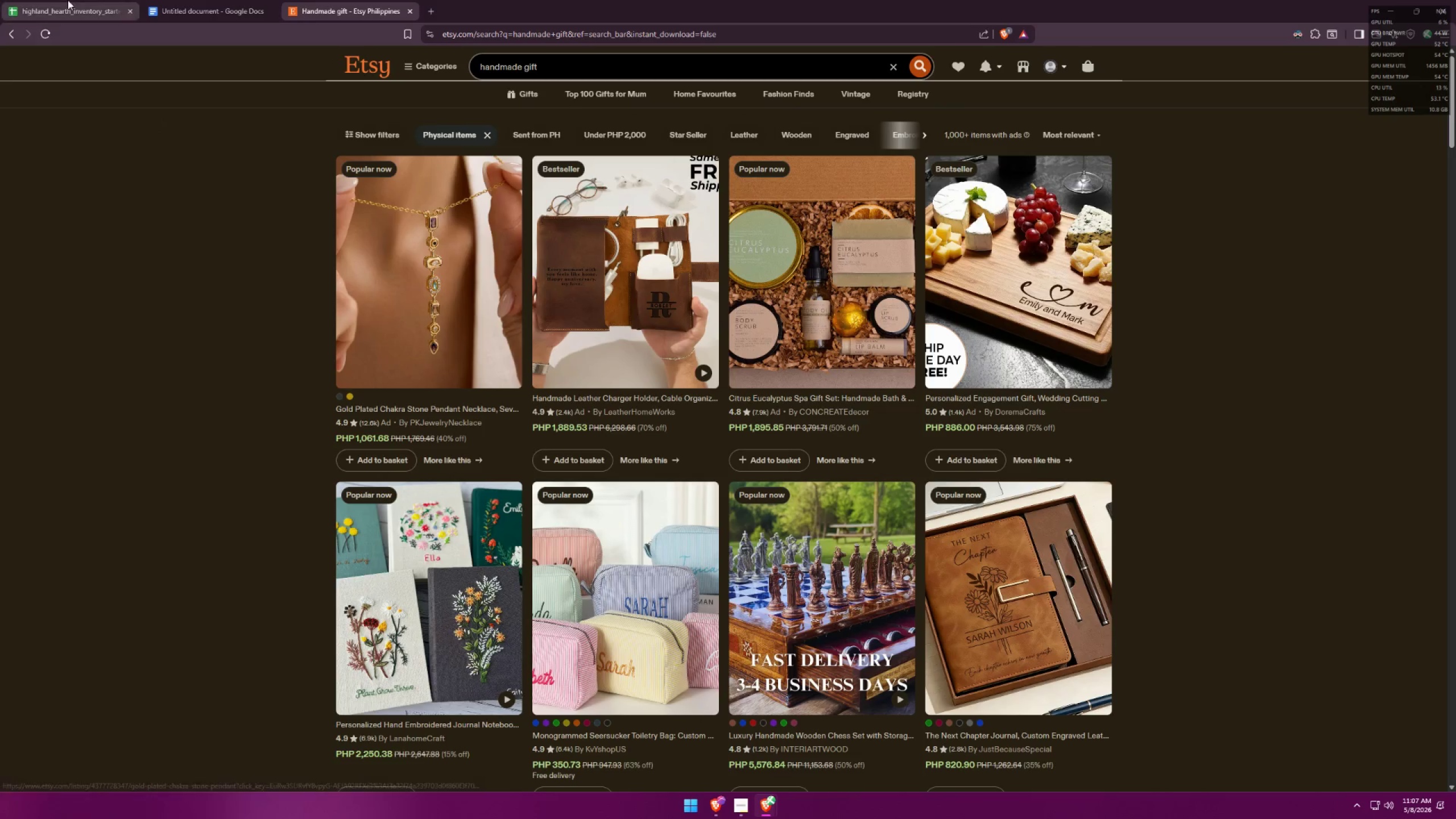 
left_click_drag(start_coordinate=[564, 67], to_coordinate=[370, 61])
 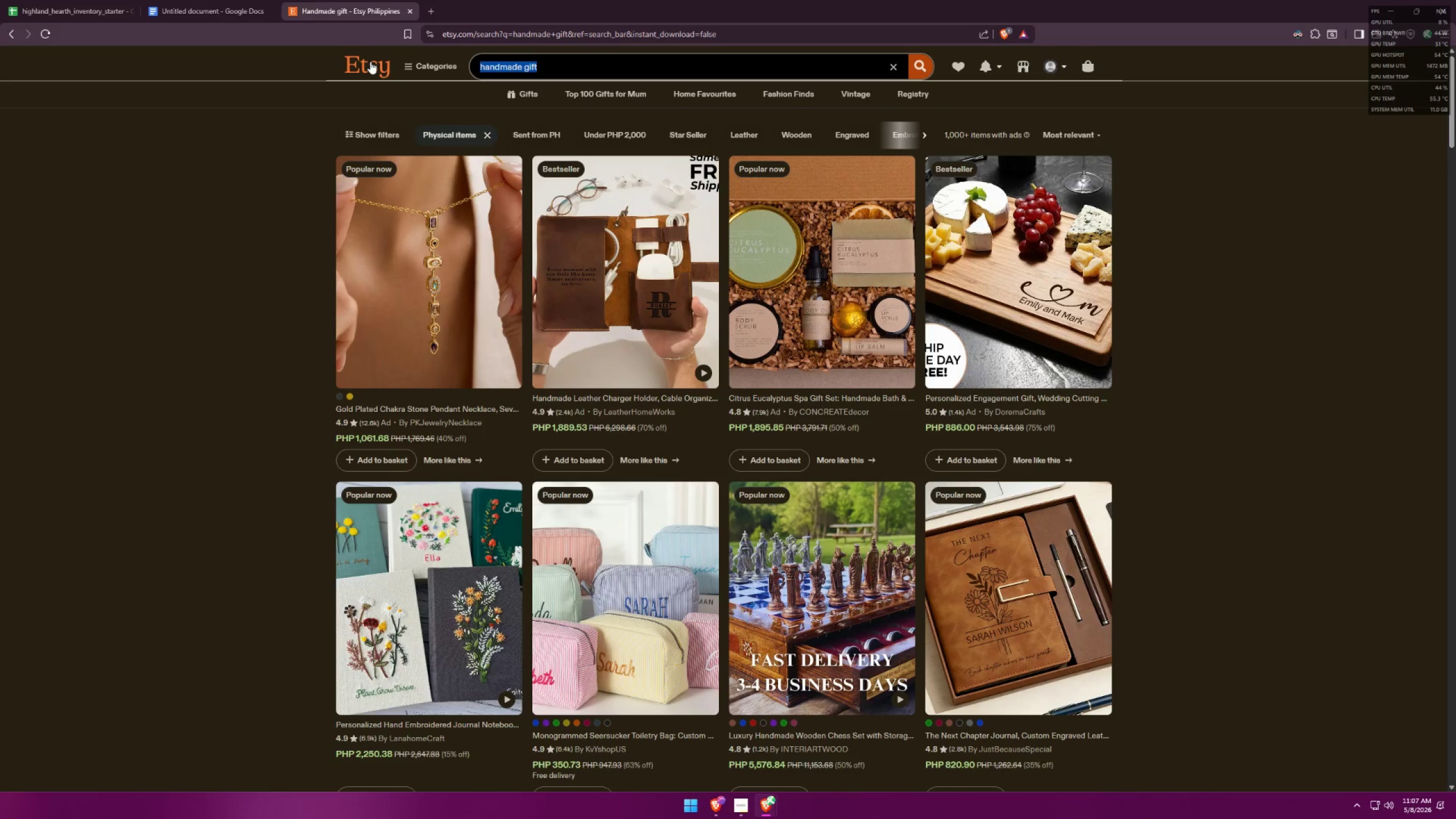 
type(handmade welcome gifts)
 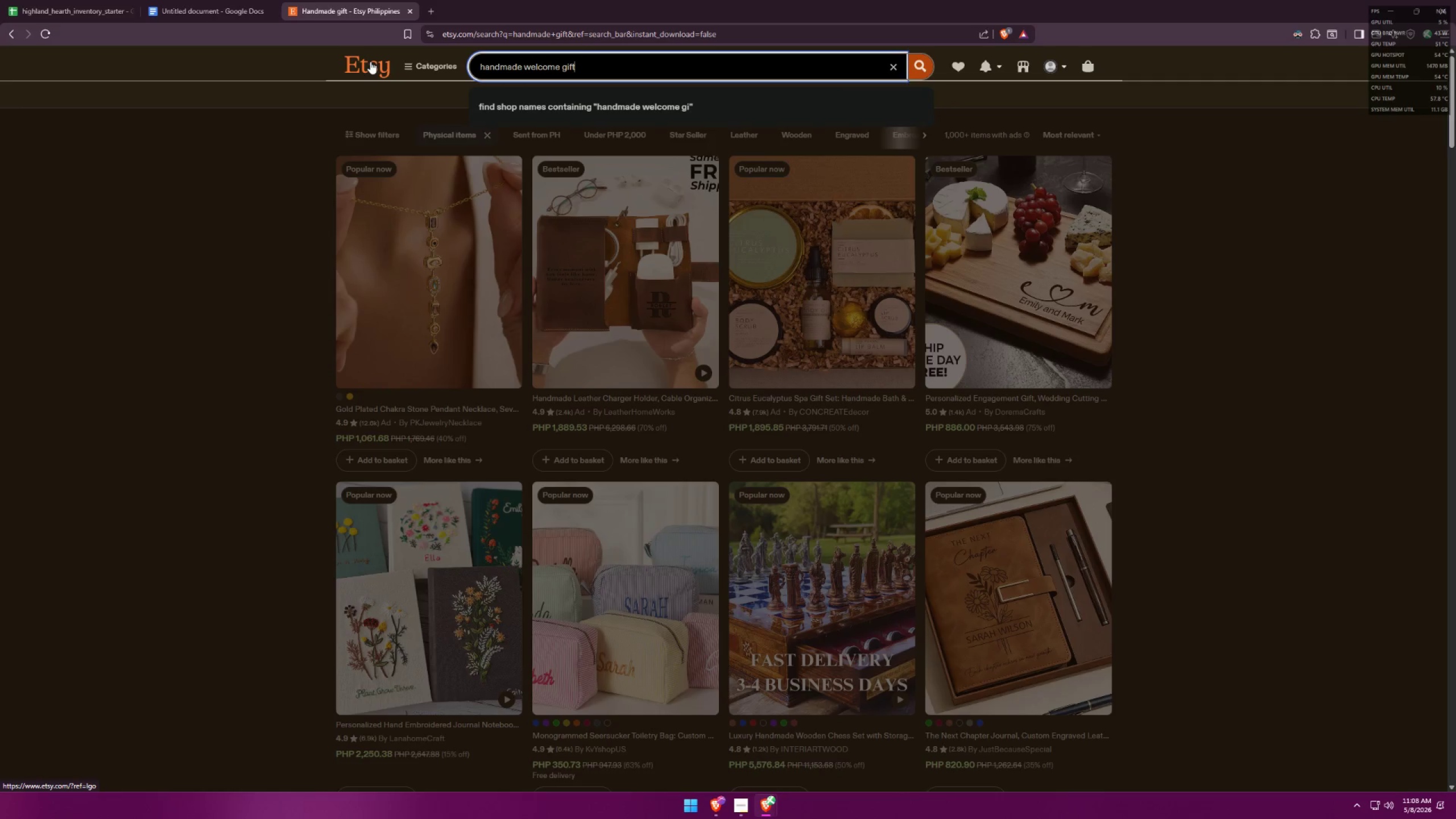 
key(Enter)
 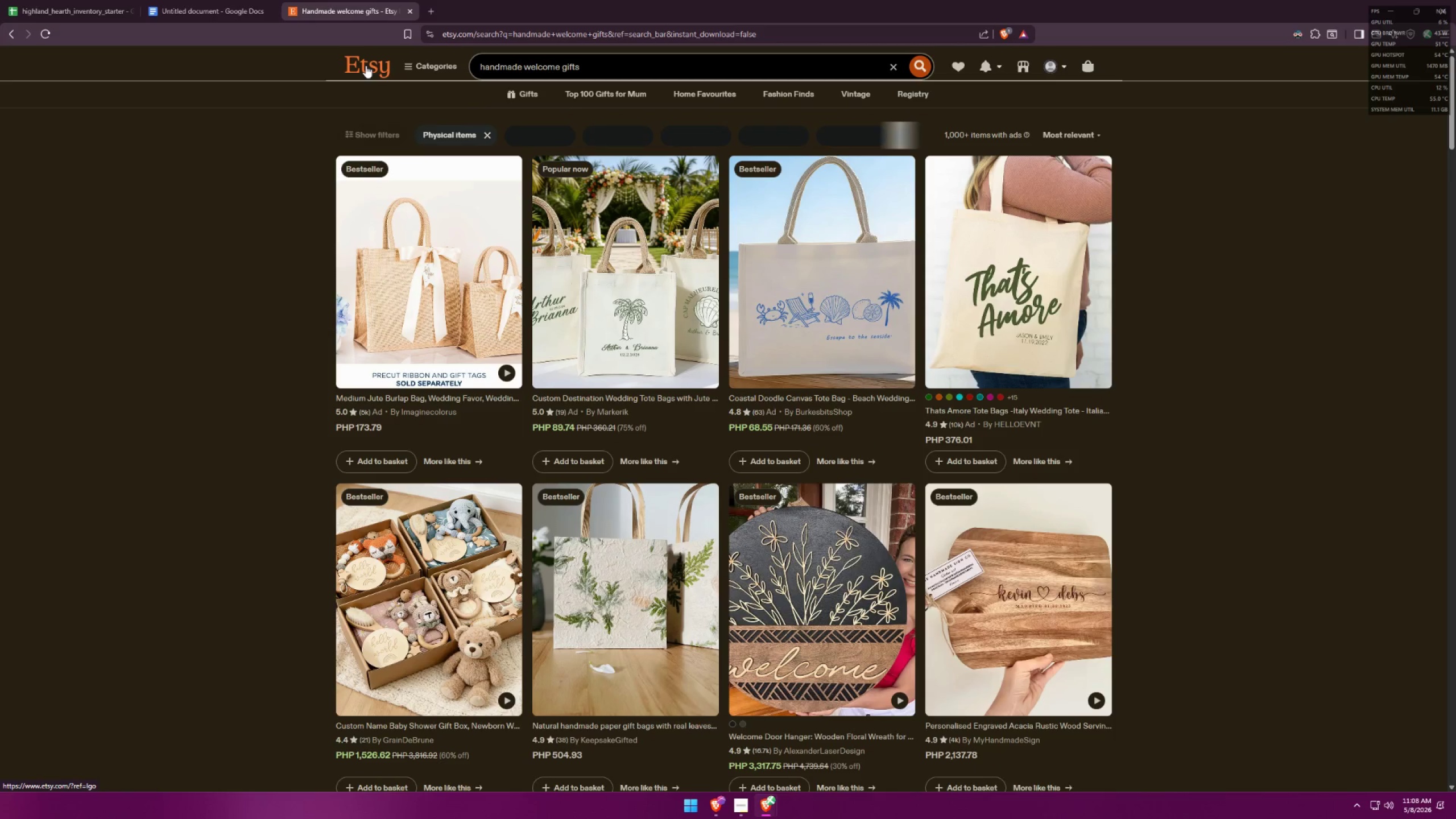 
left_click([36, 0])
 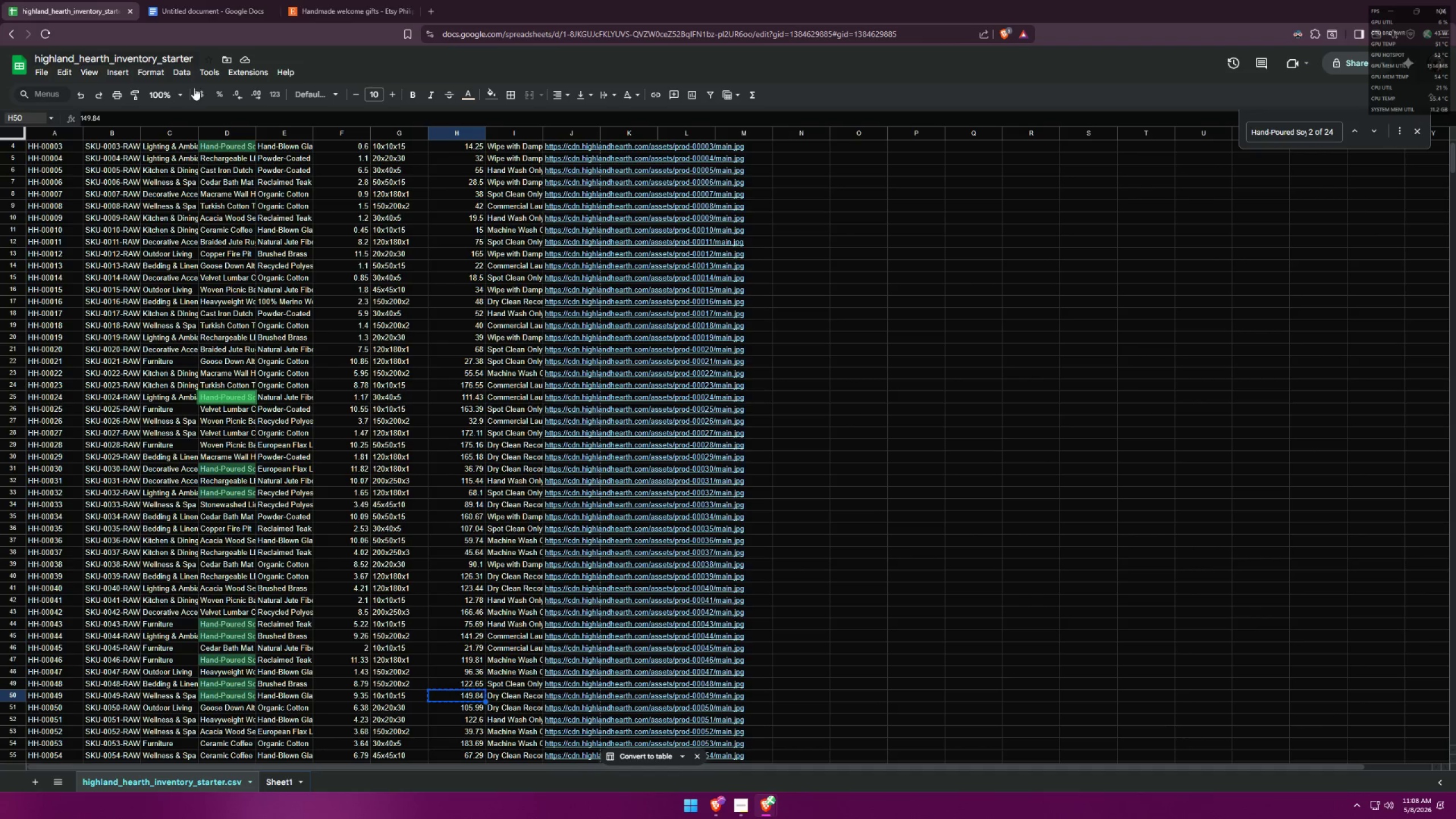 
key(Alt+AltLeft)
 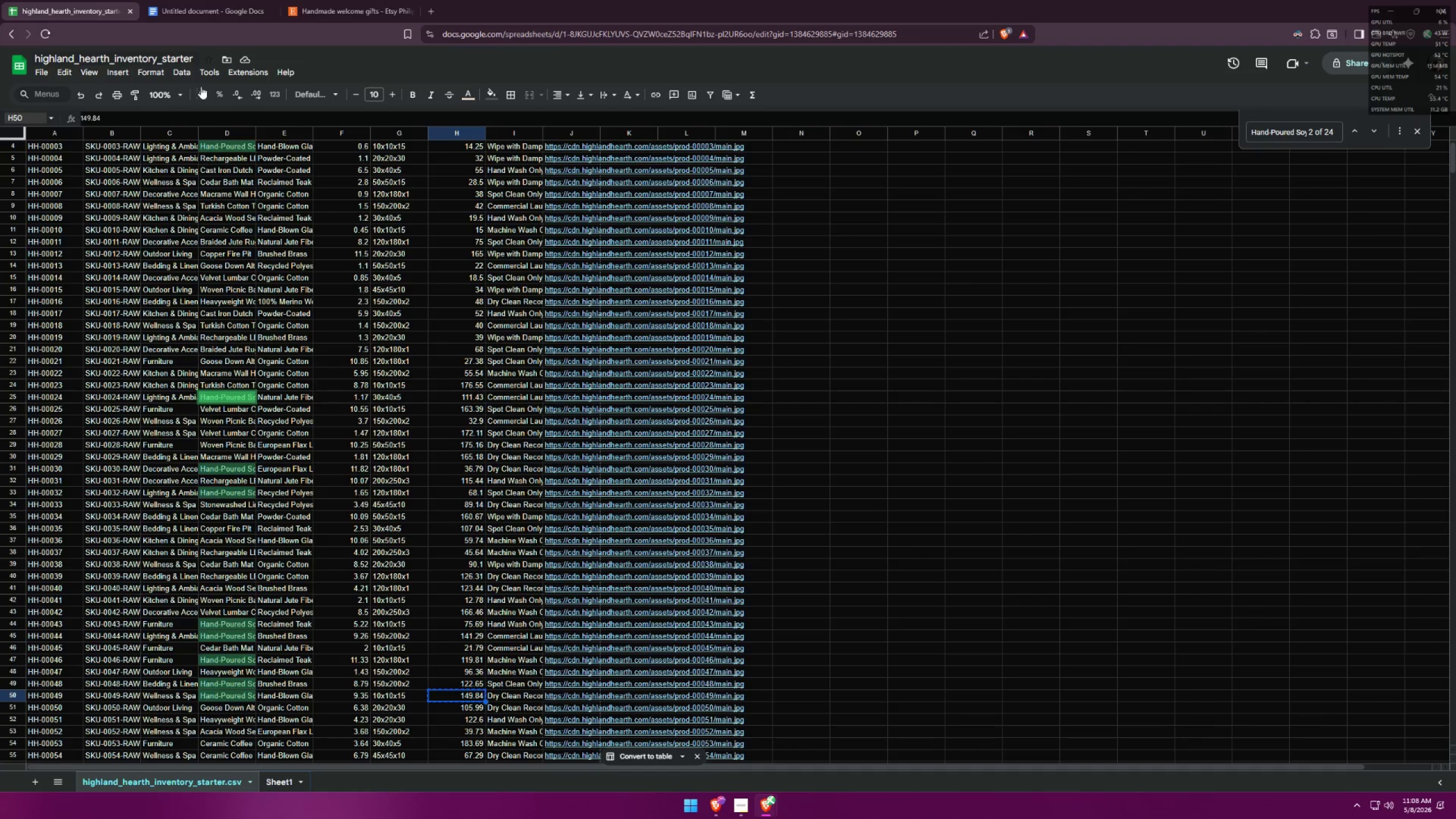 
key(Alt+Tab)
 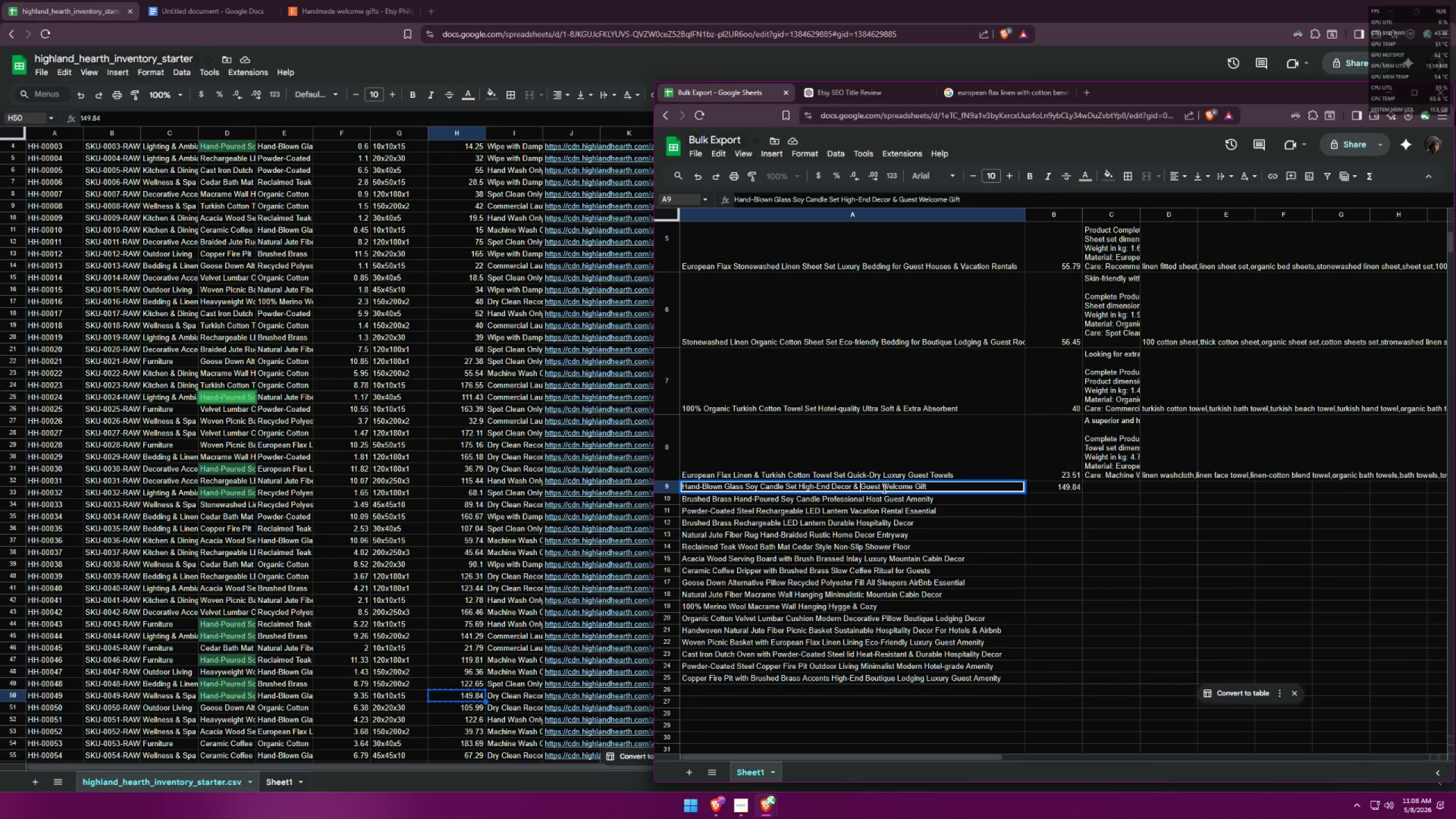 
left_click([884, 487])
 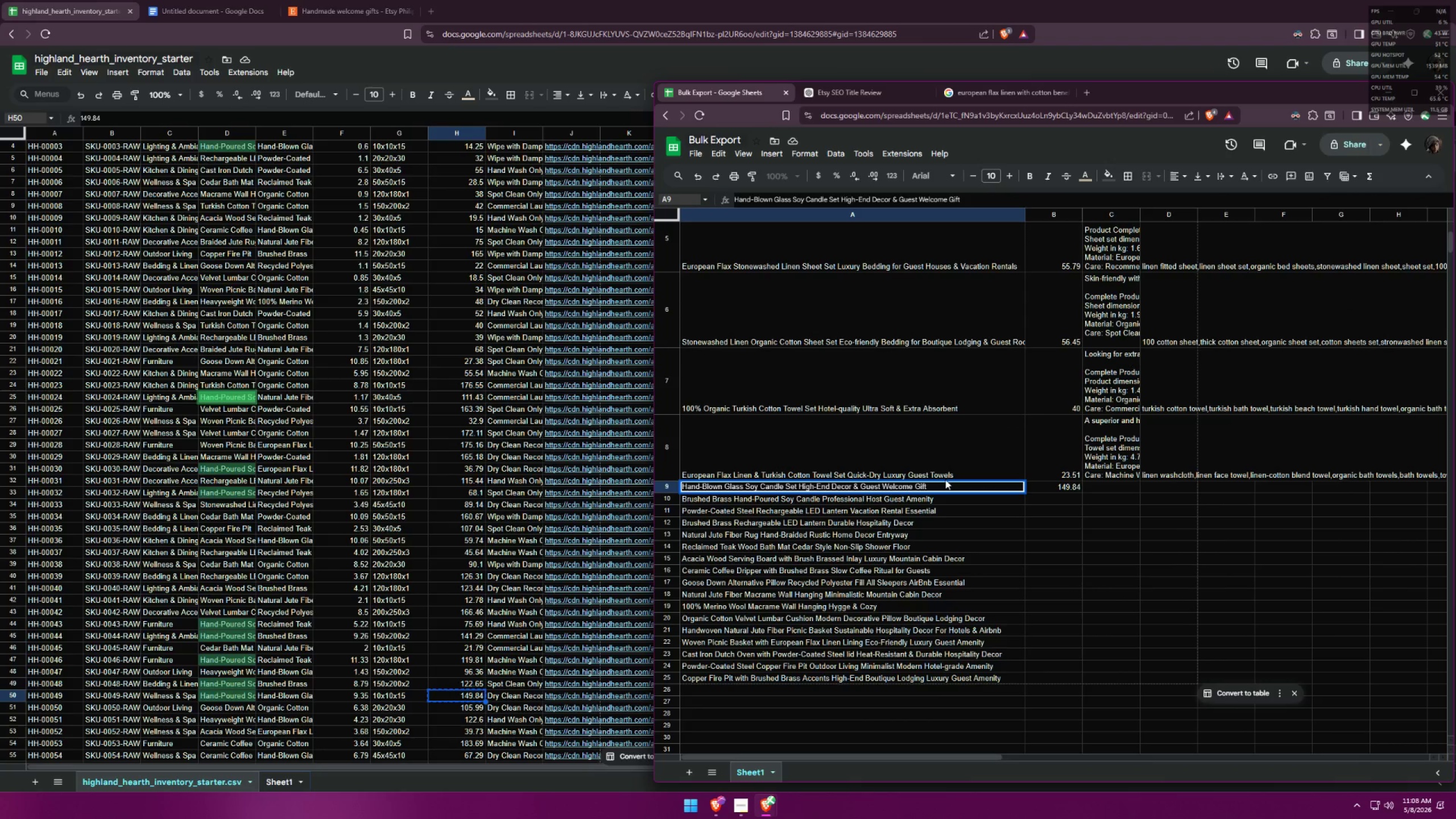 
type(Handmade )
 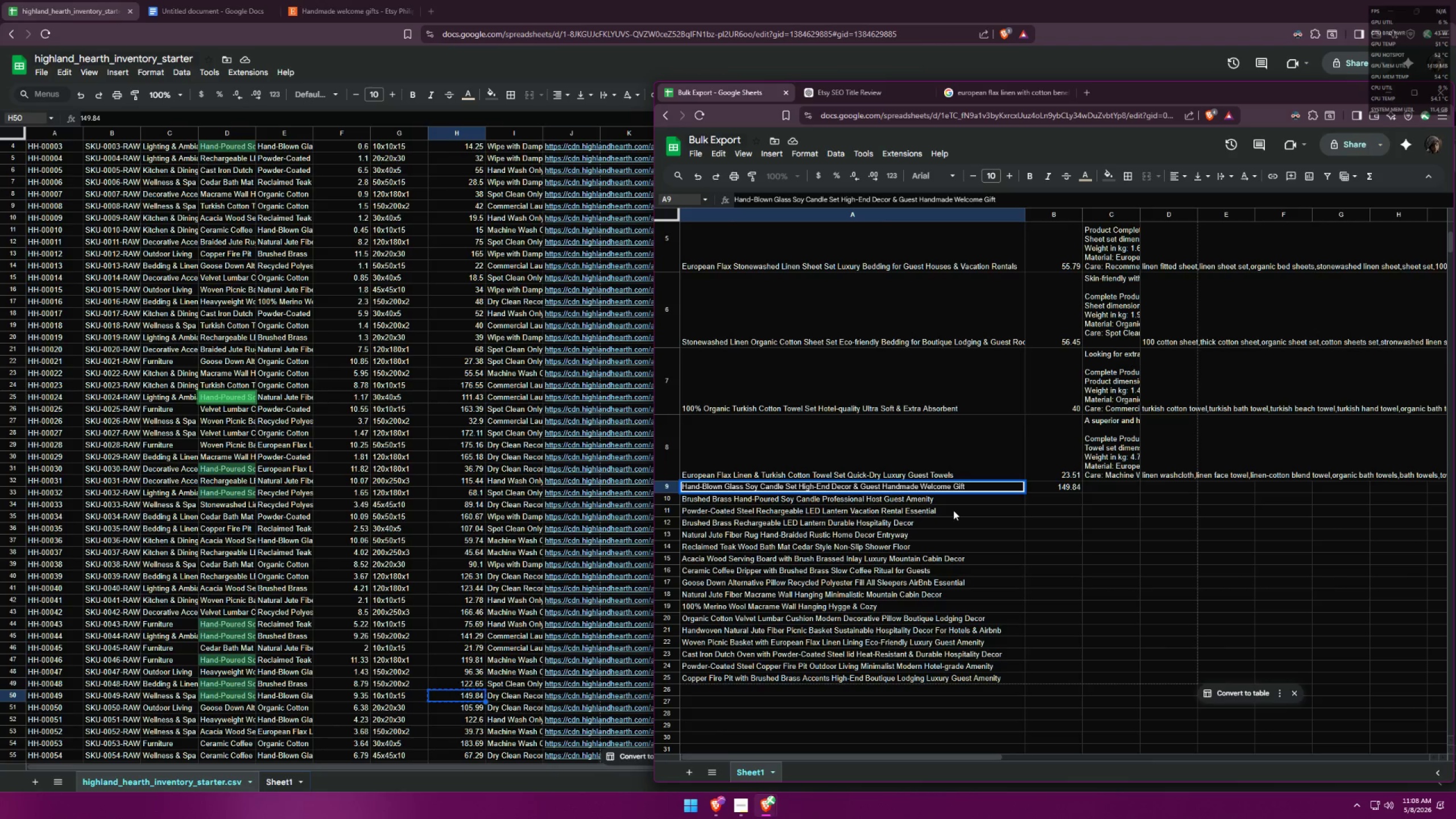 
left_click([953, 510])
 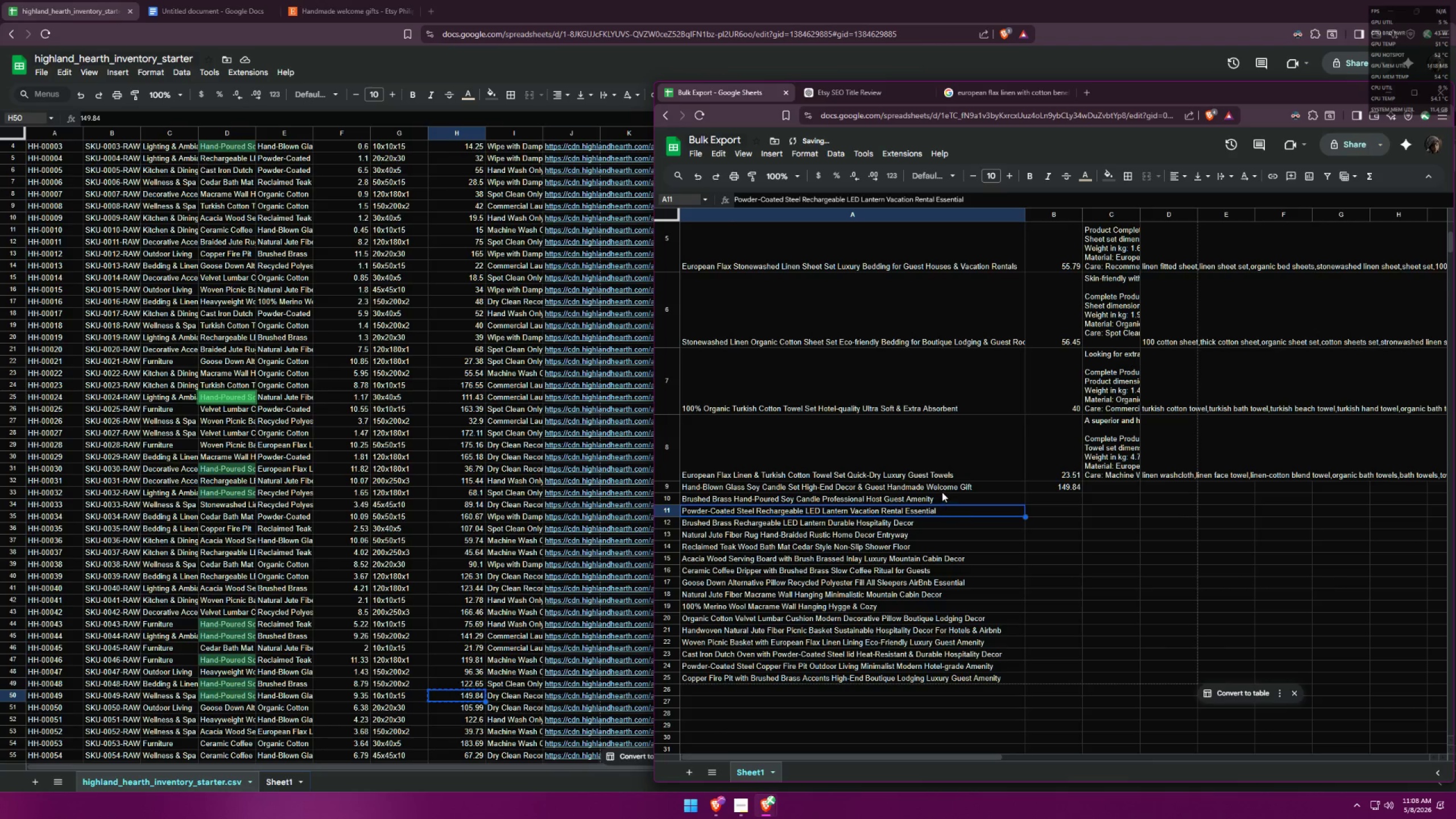 
left_click([942, 491])
 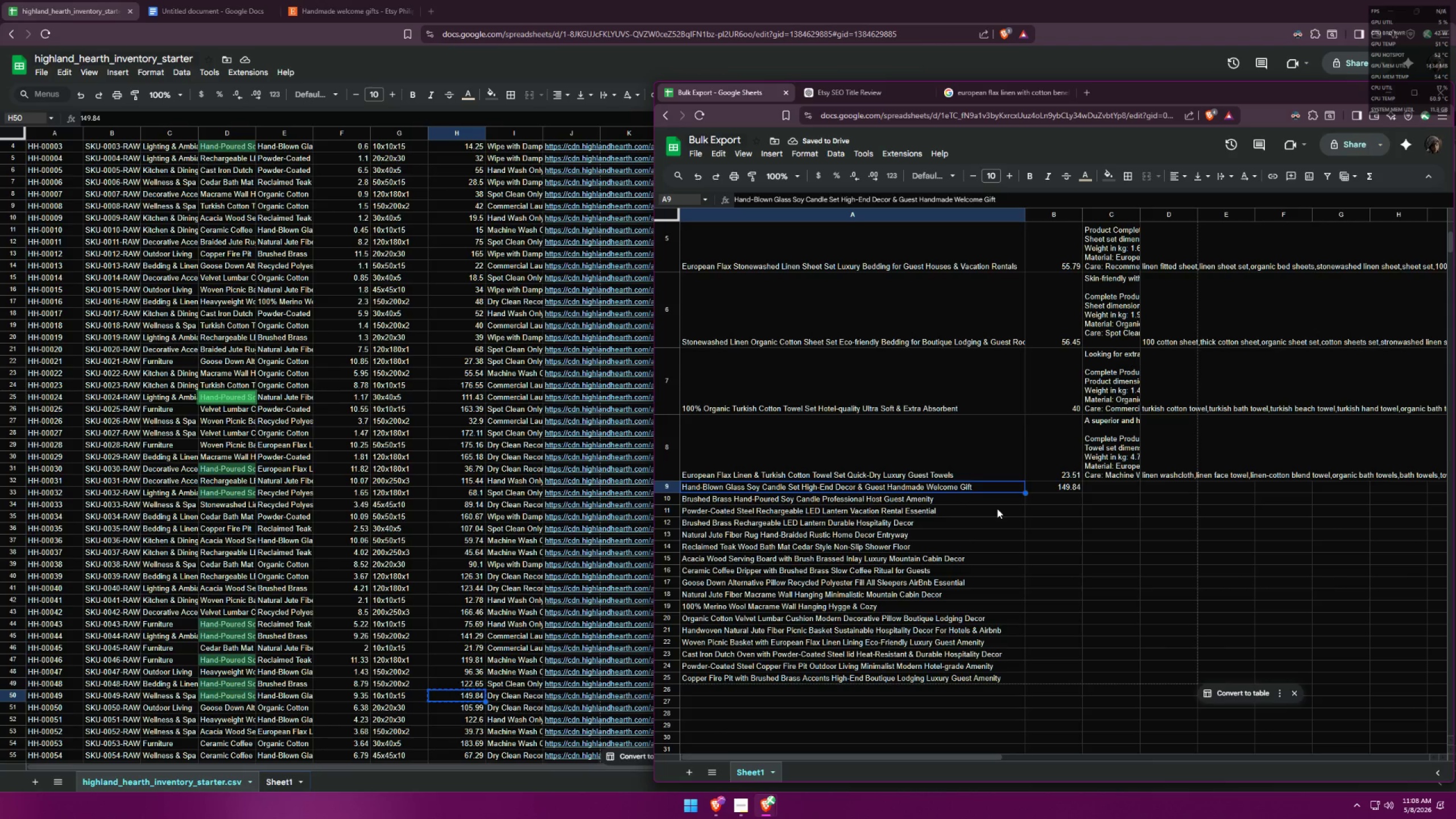 
left_click([1116, 485])
 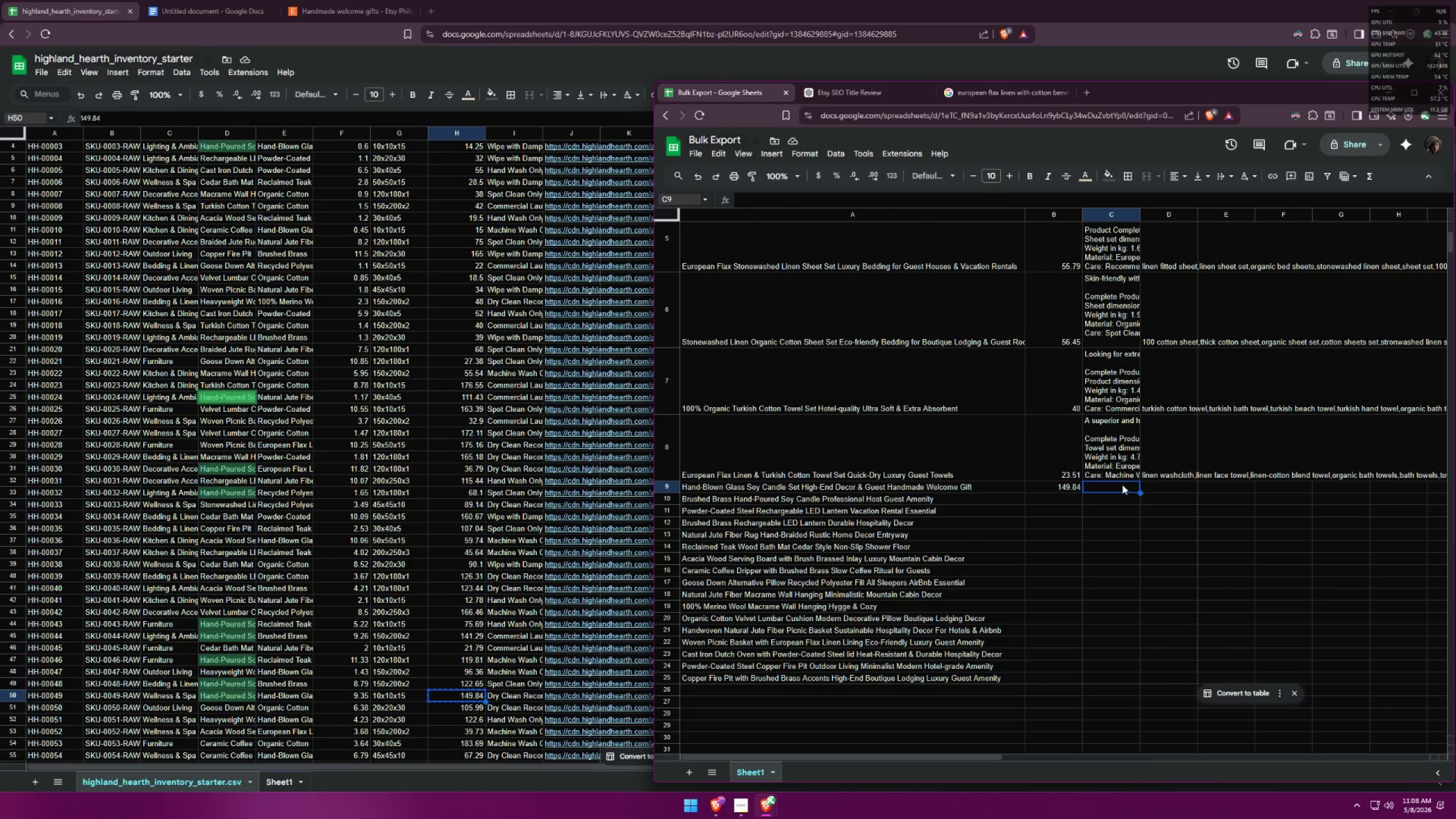 
left_click([972, 98])
 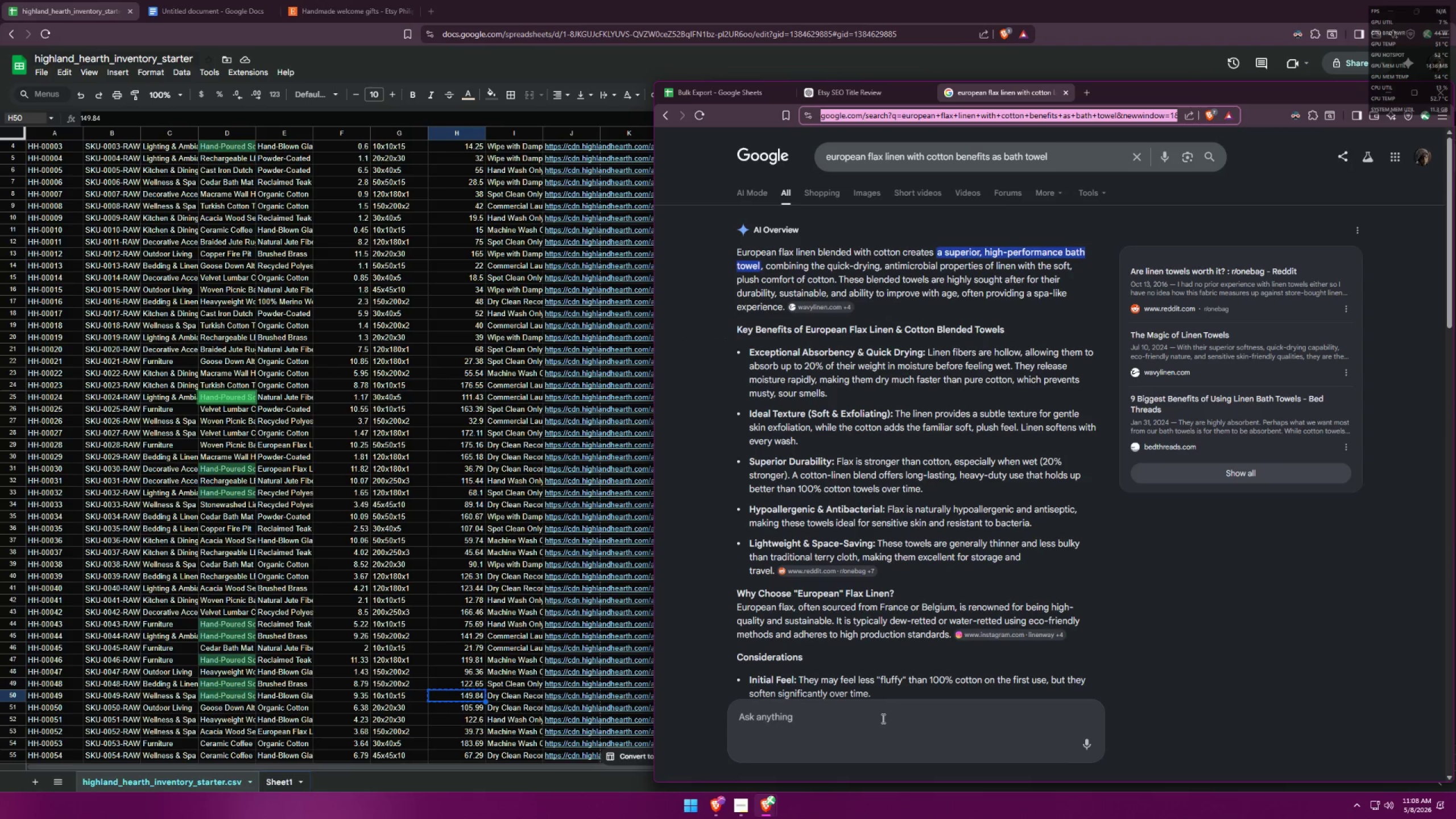 
left_click([852, 702])
 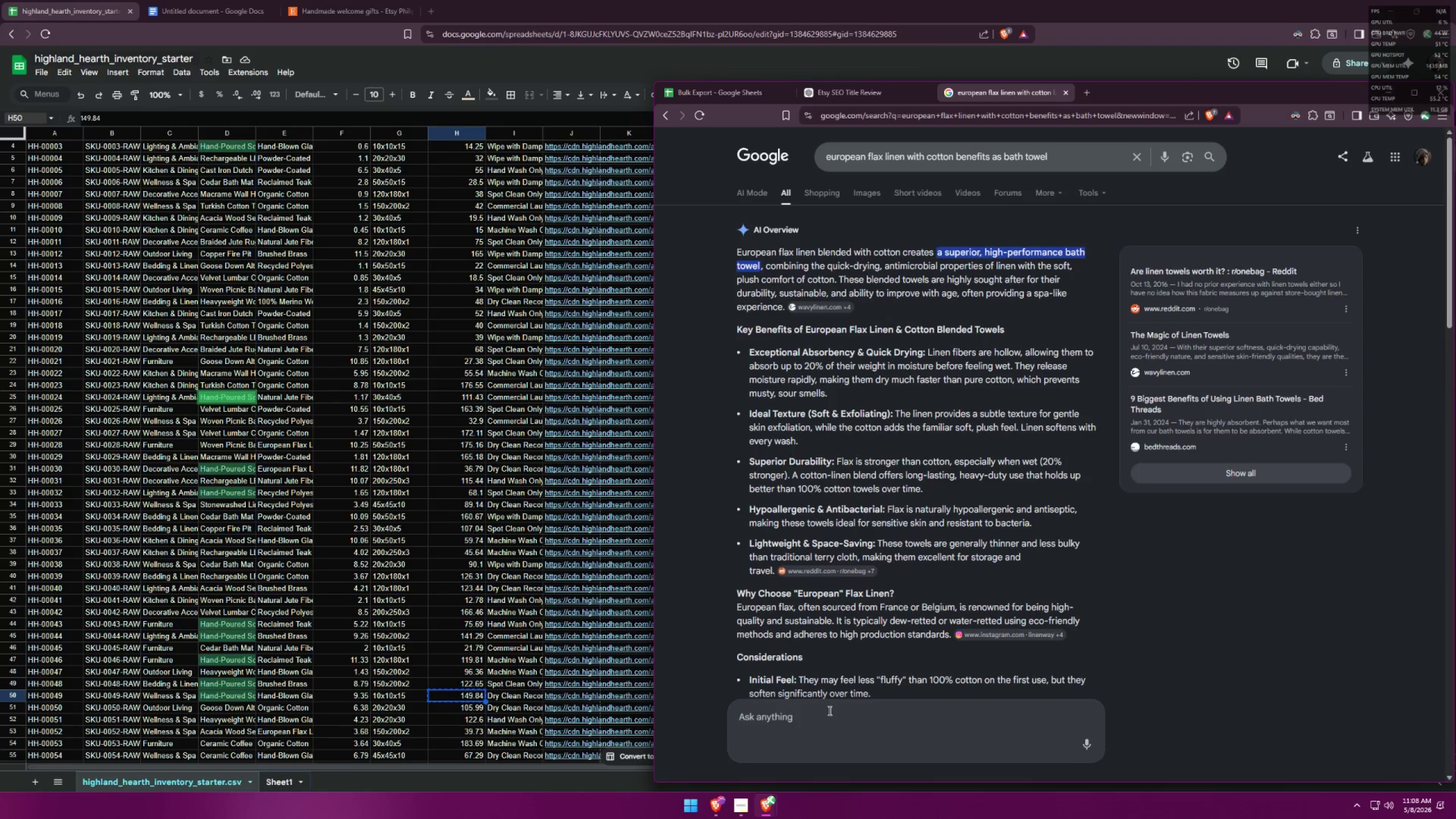 
left_click([810, 723])
 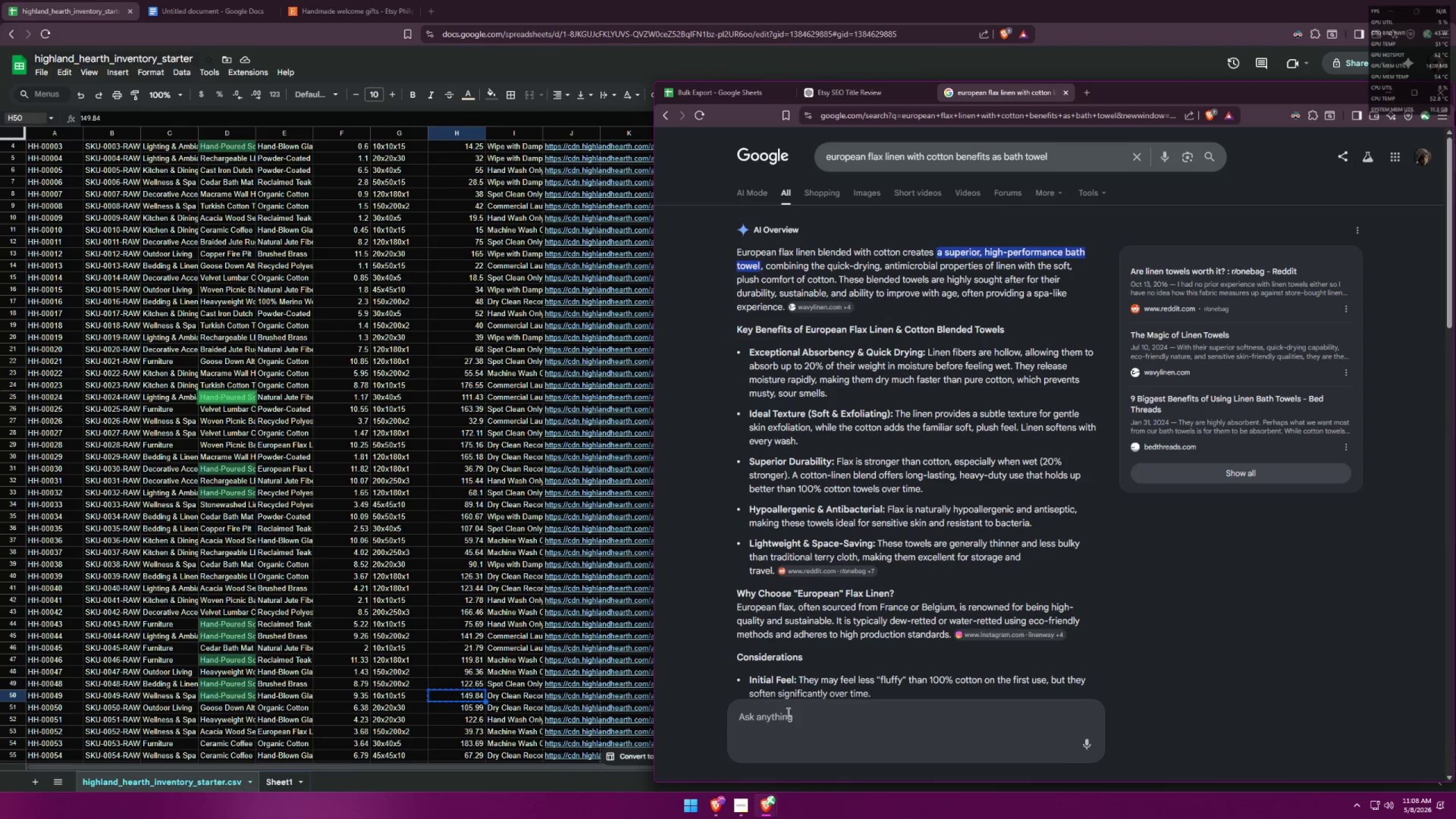 
wait(9.41)
 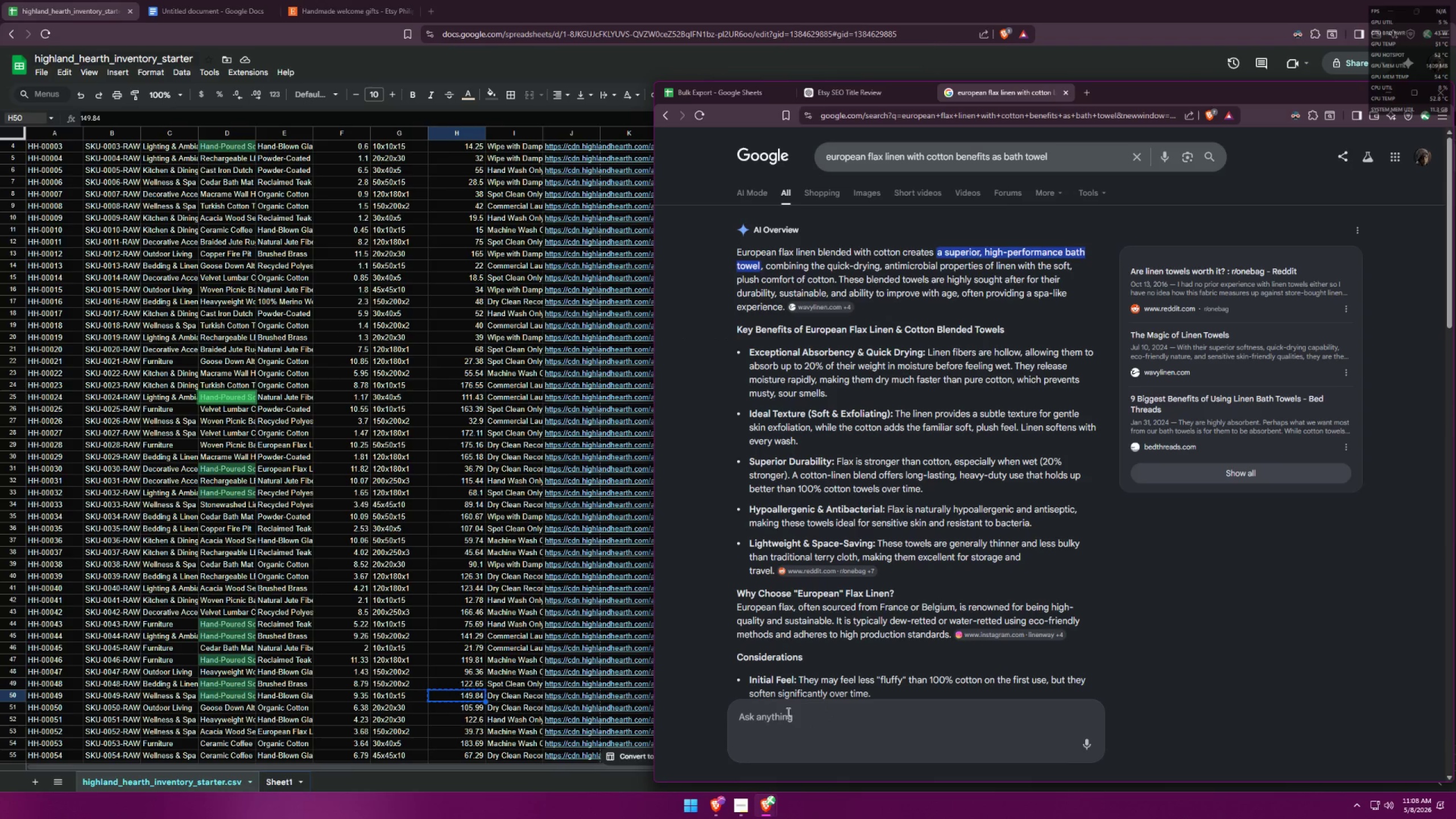 
type(2 best scent for soy candle for hospitality industry)
 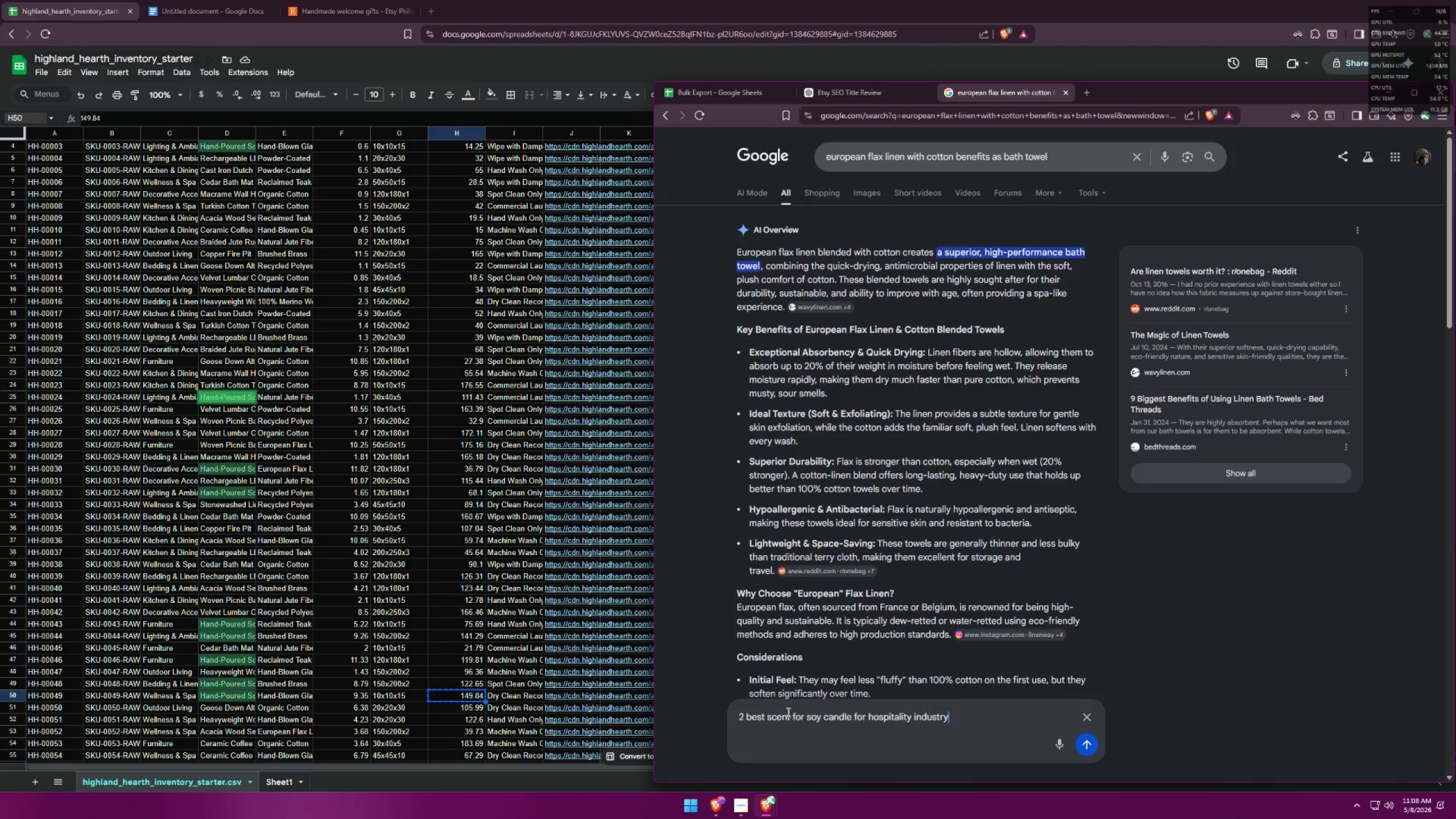 
key(Enter)
 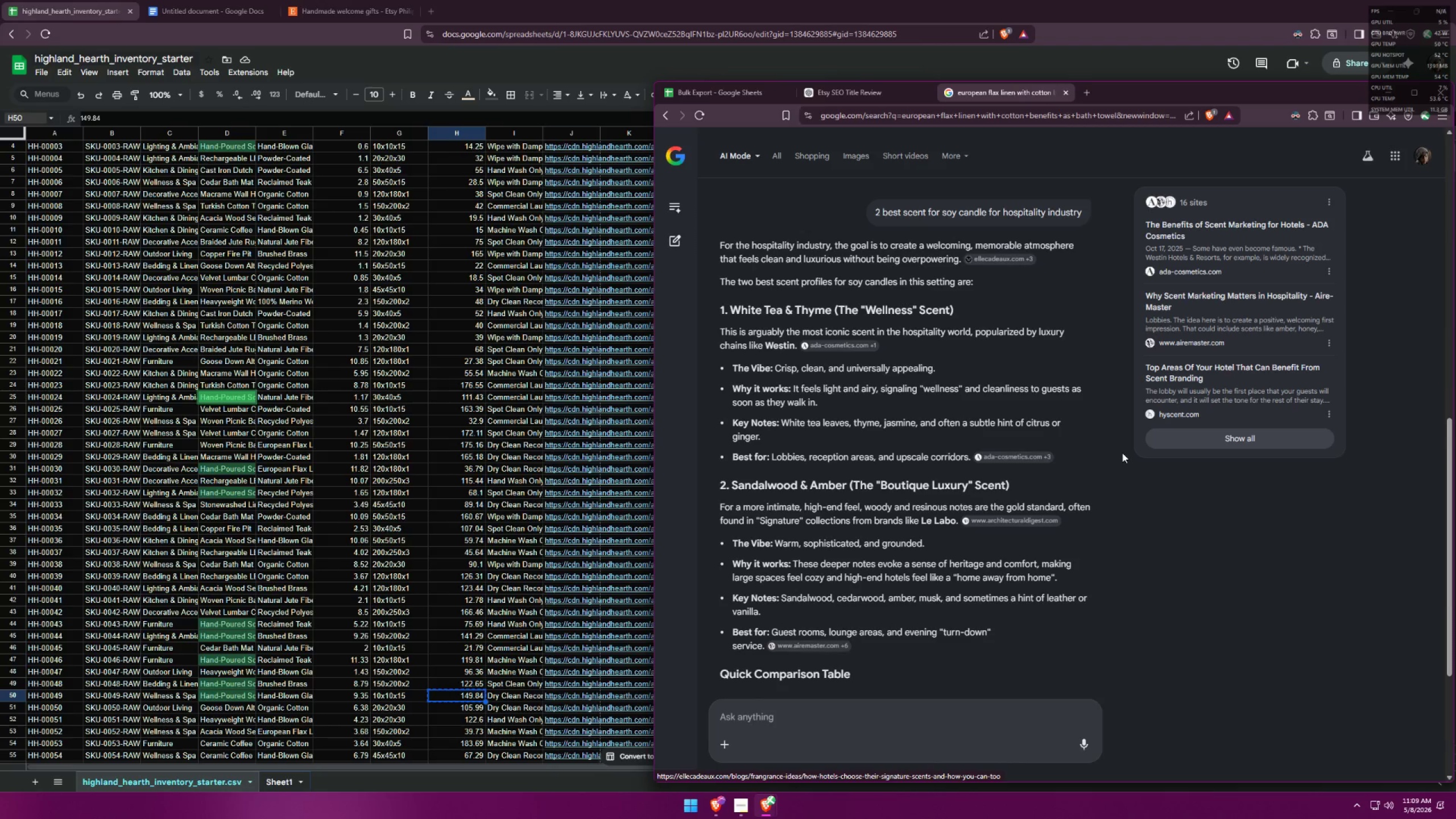 
wait(22.67)
 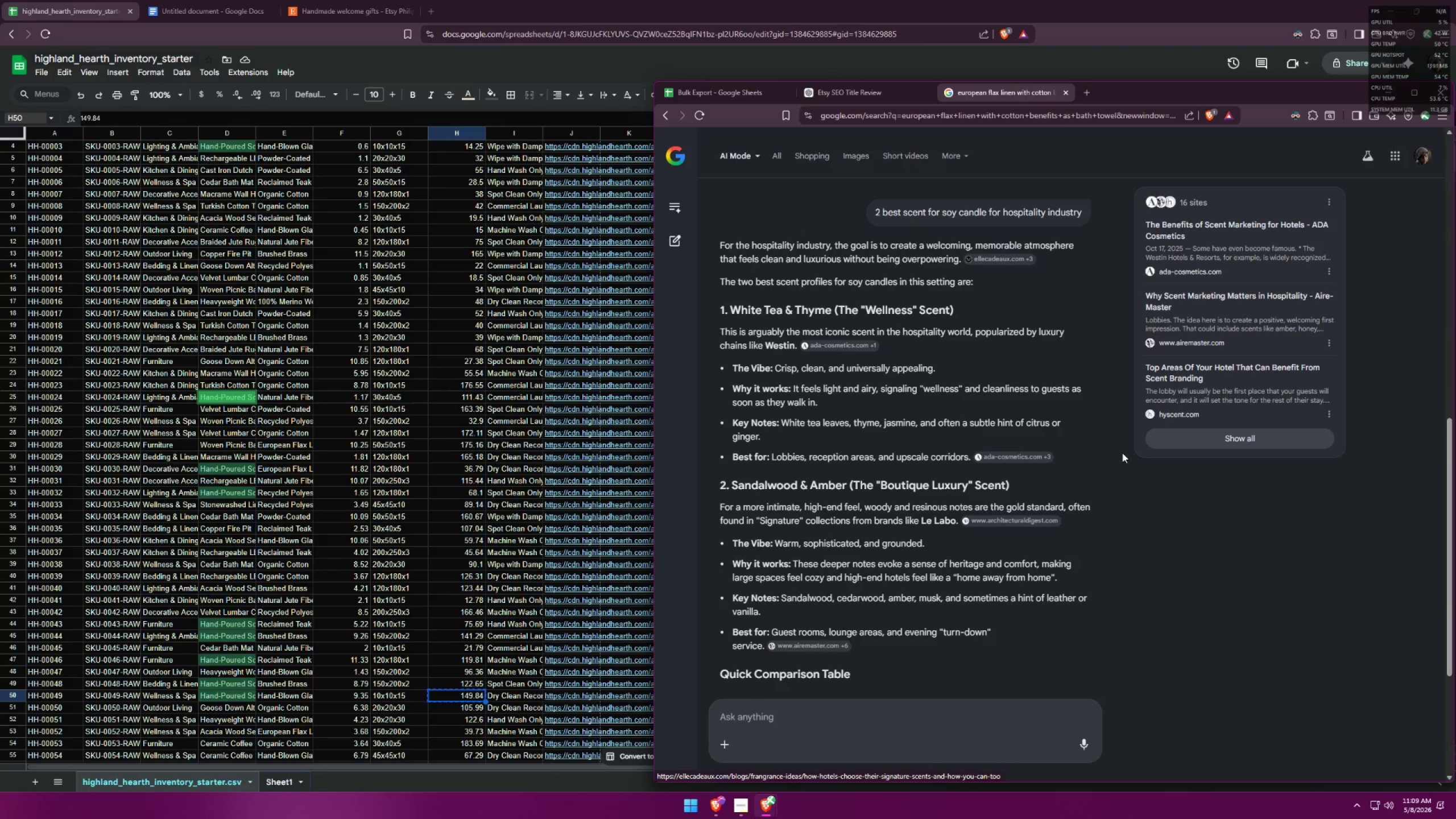 
left_click([871, 104])
 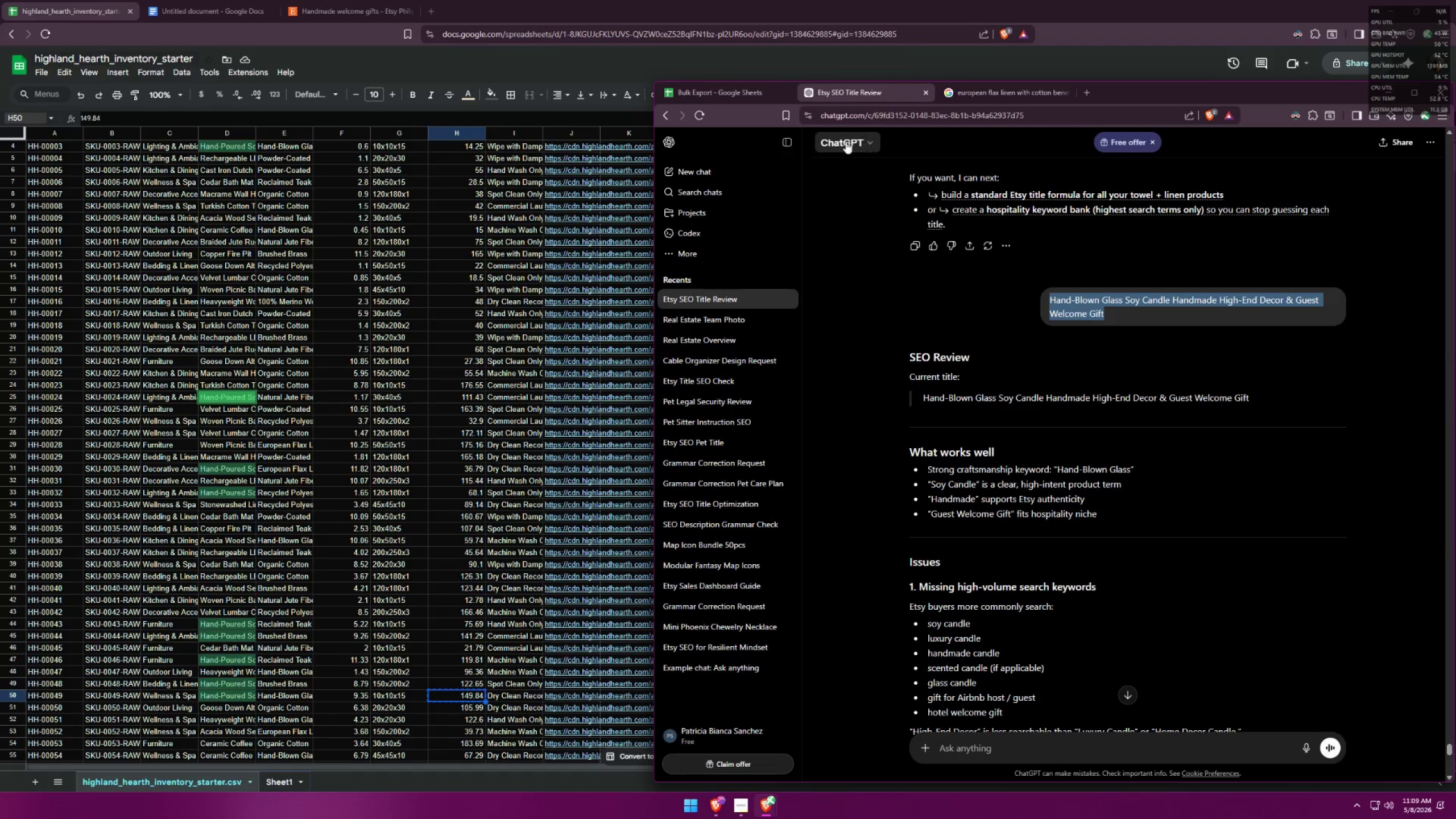 
left_click([685, 100])
 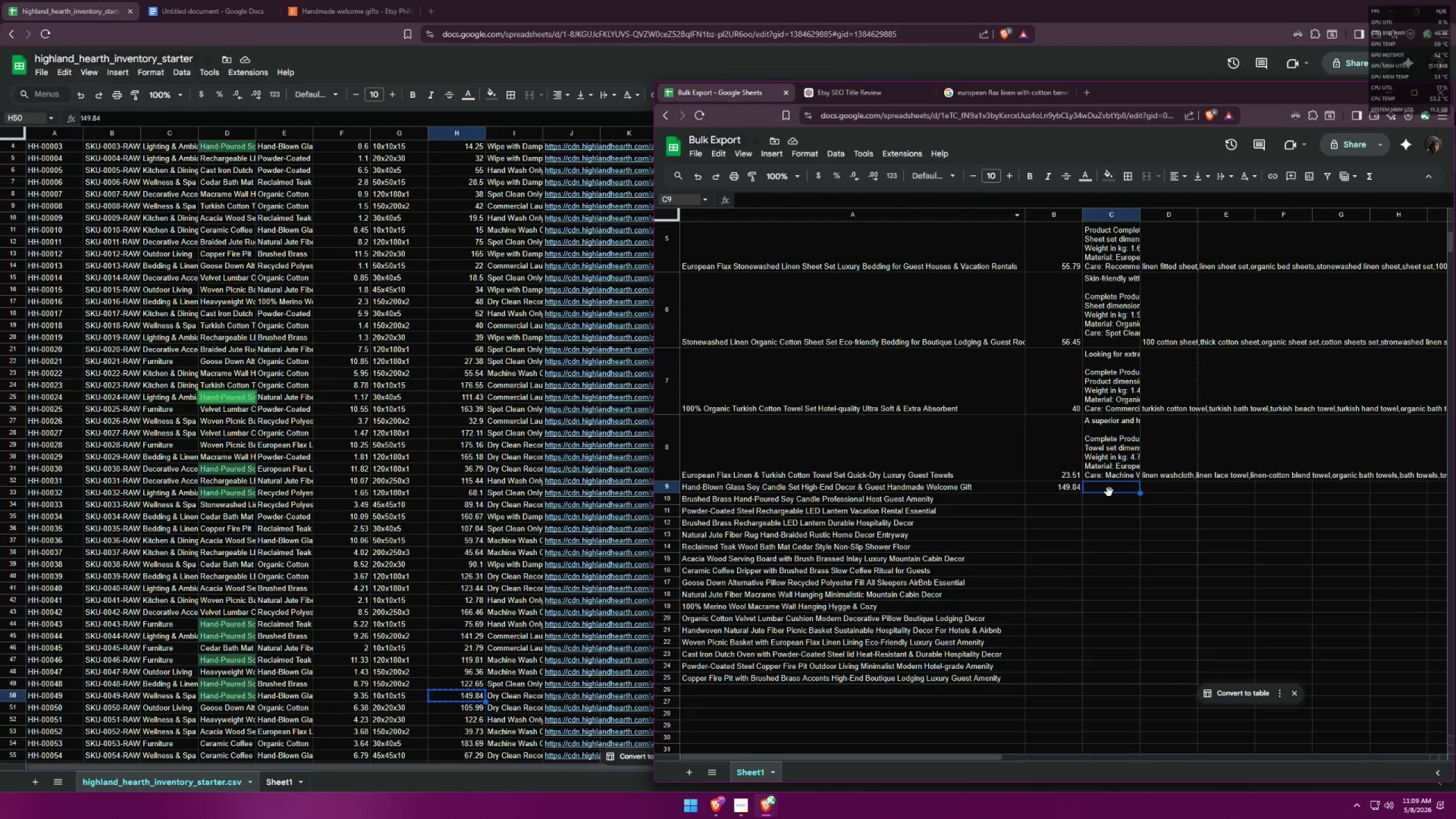 
double_click([1107, 492])
 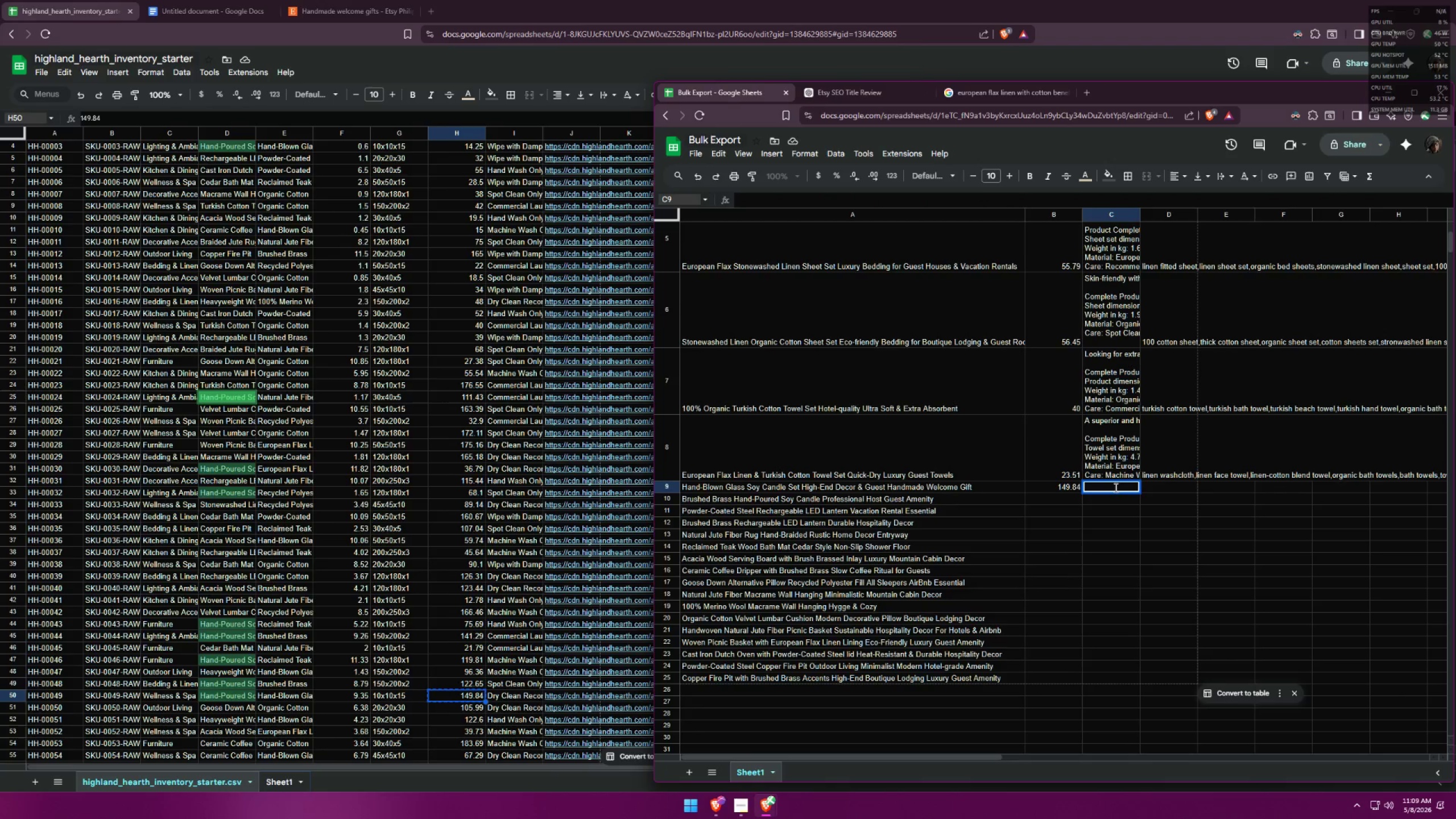 
triple_click([1115, 487])
 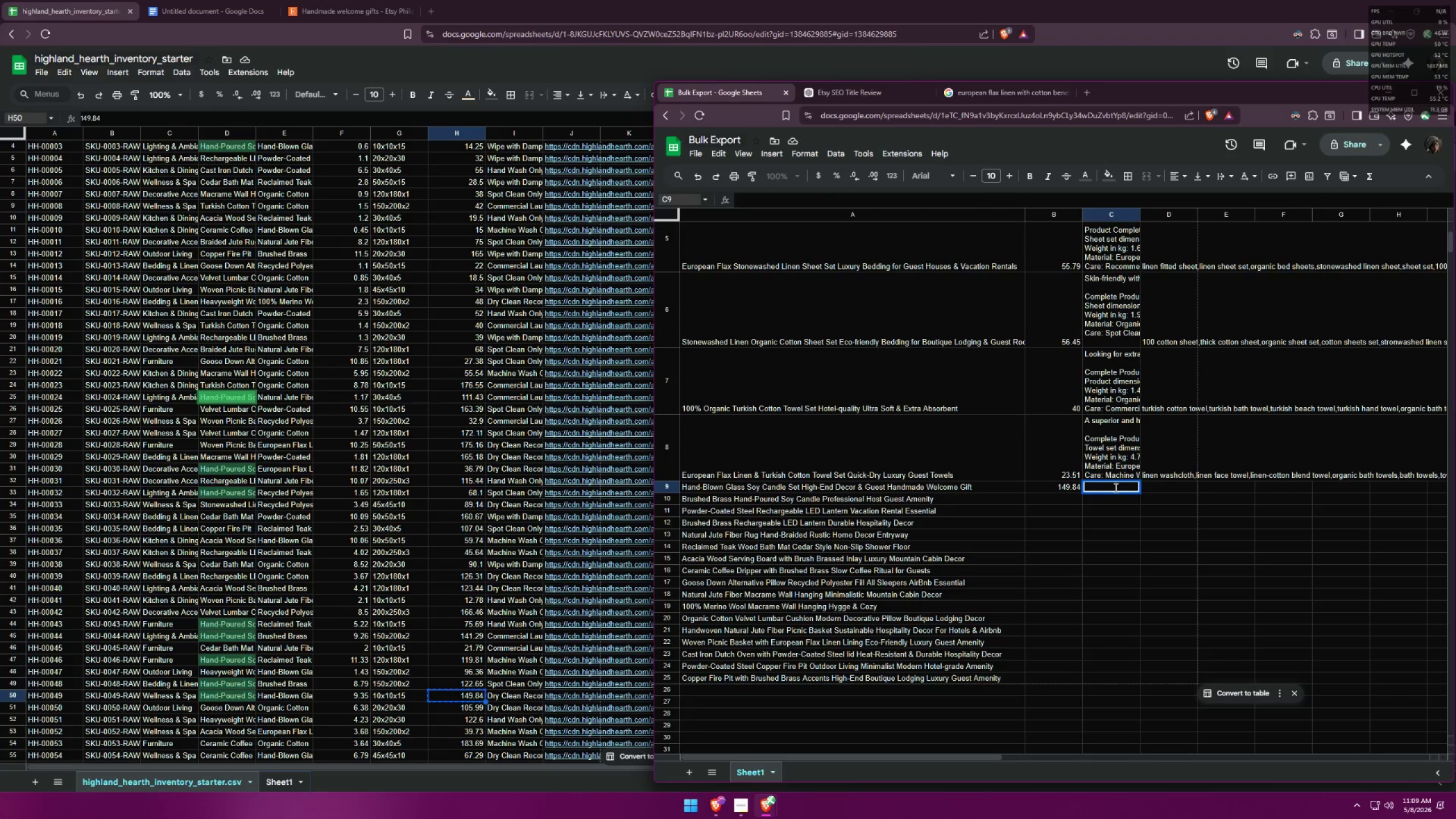 
type(Sa)
key(Backspace)
key(Backspace)
 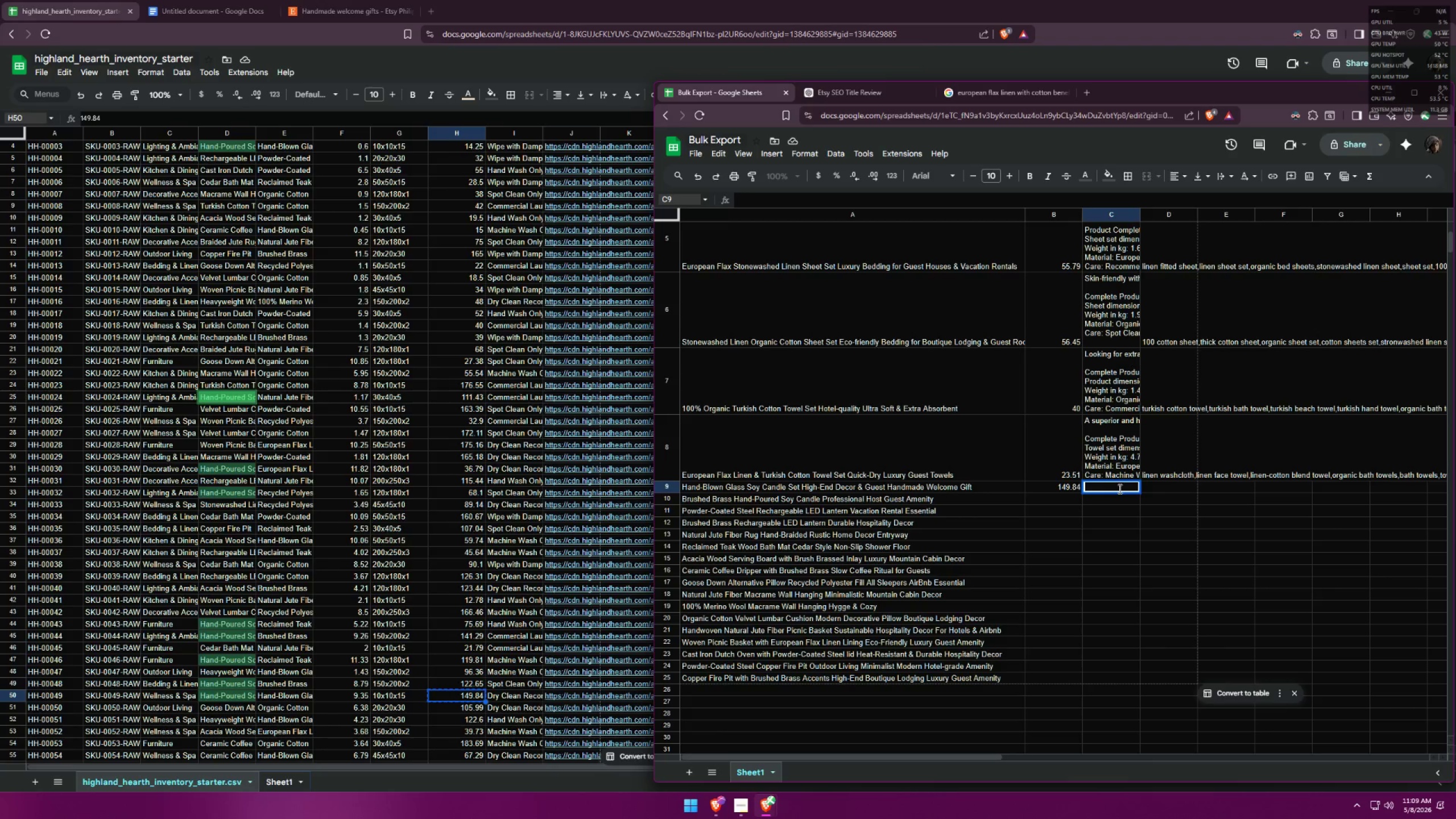 
type(This unique )
 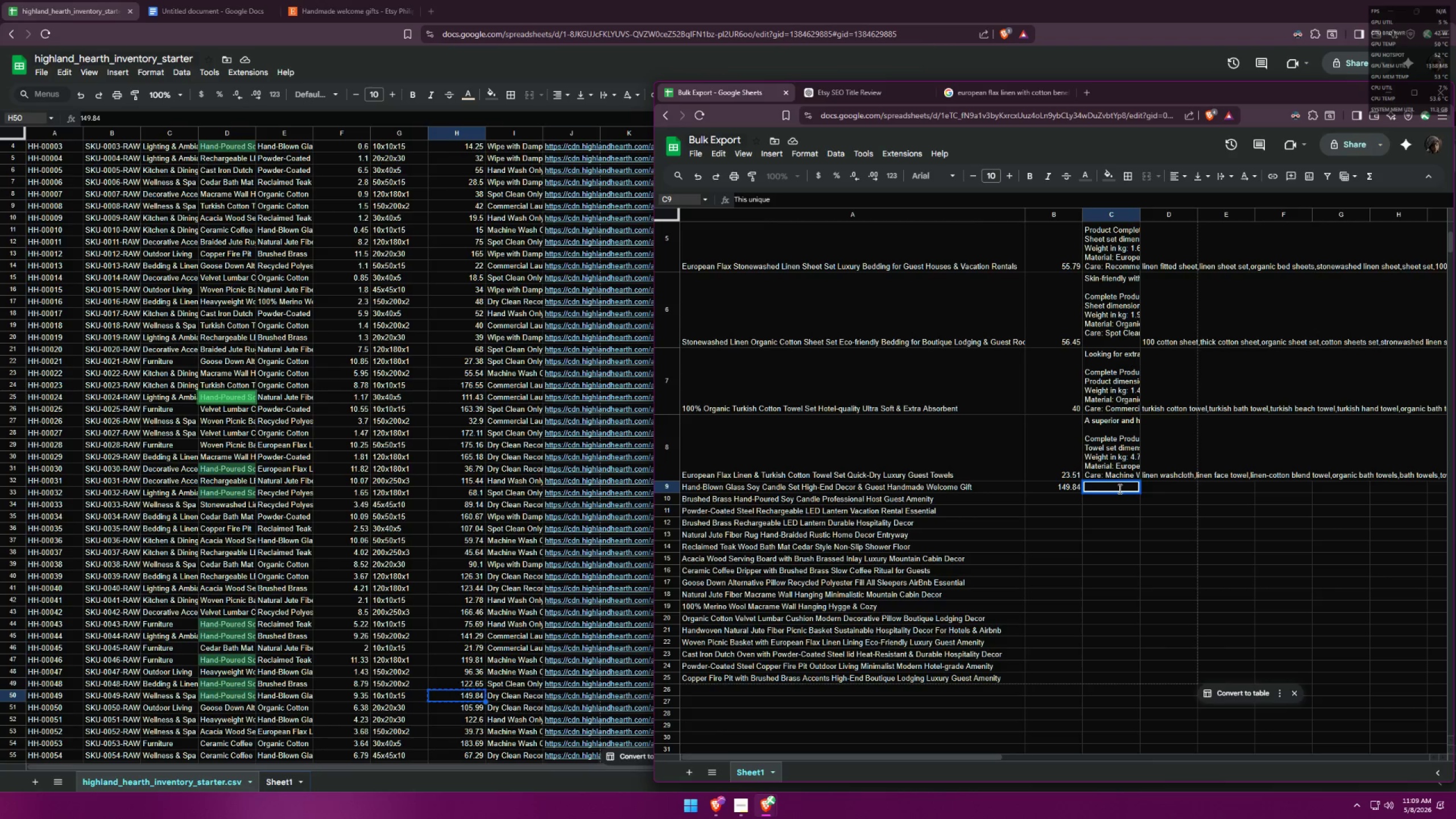 
type(welcoming decor is perfect )
 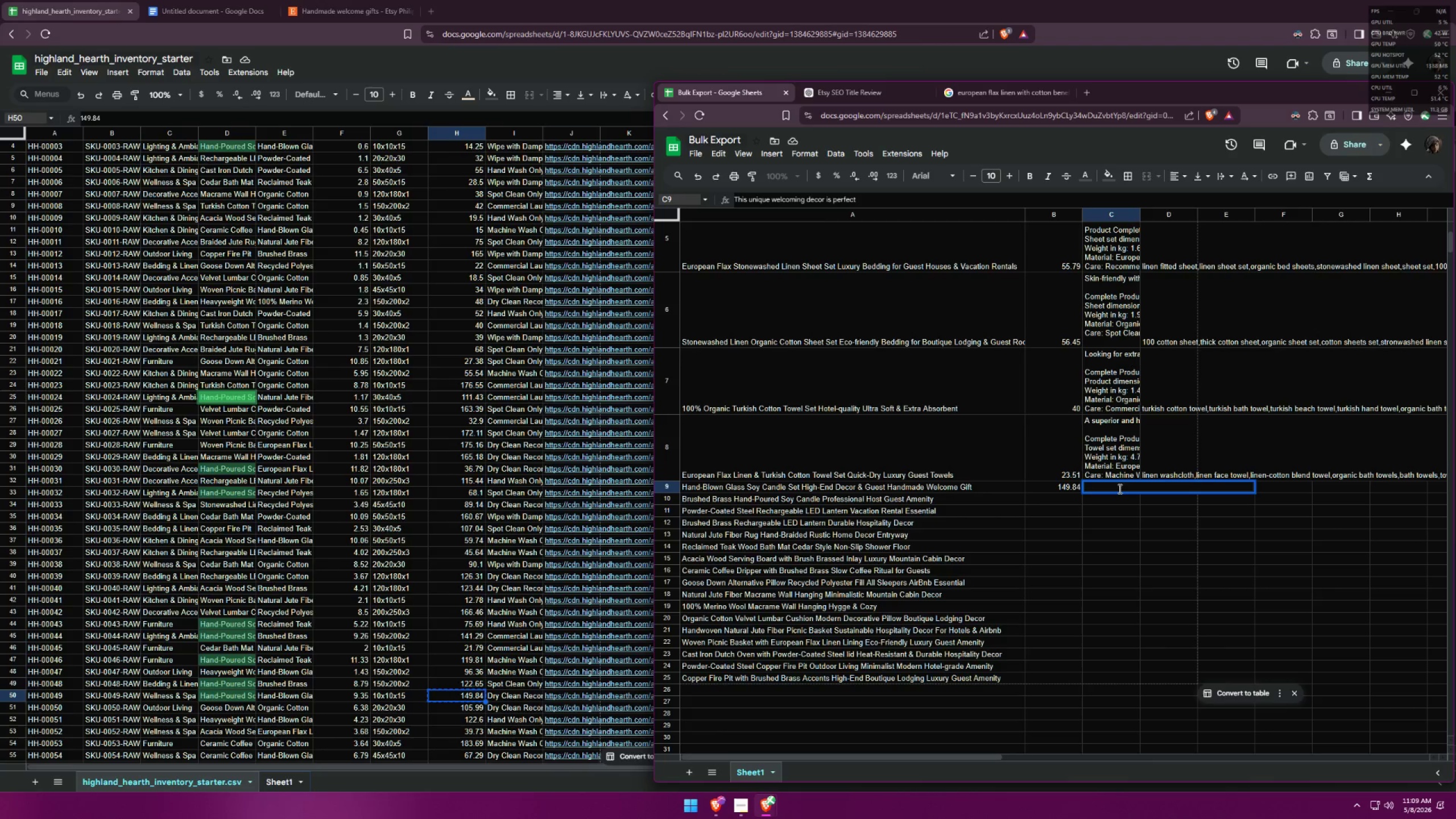 
wait(6.28)
 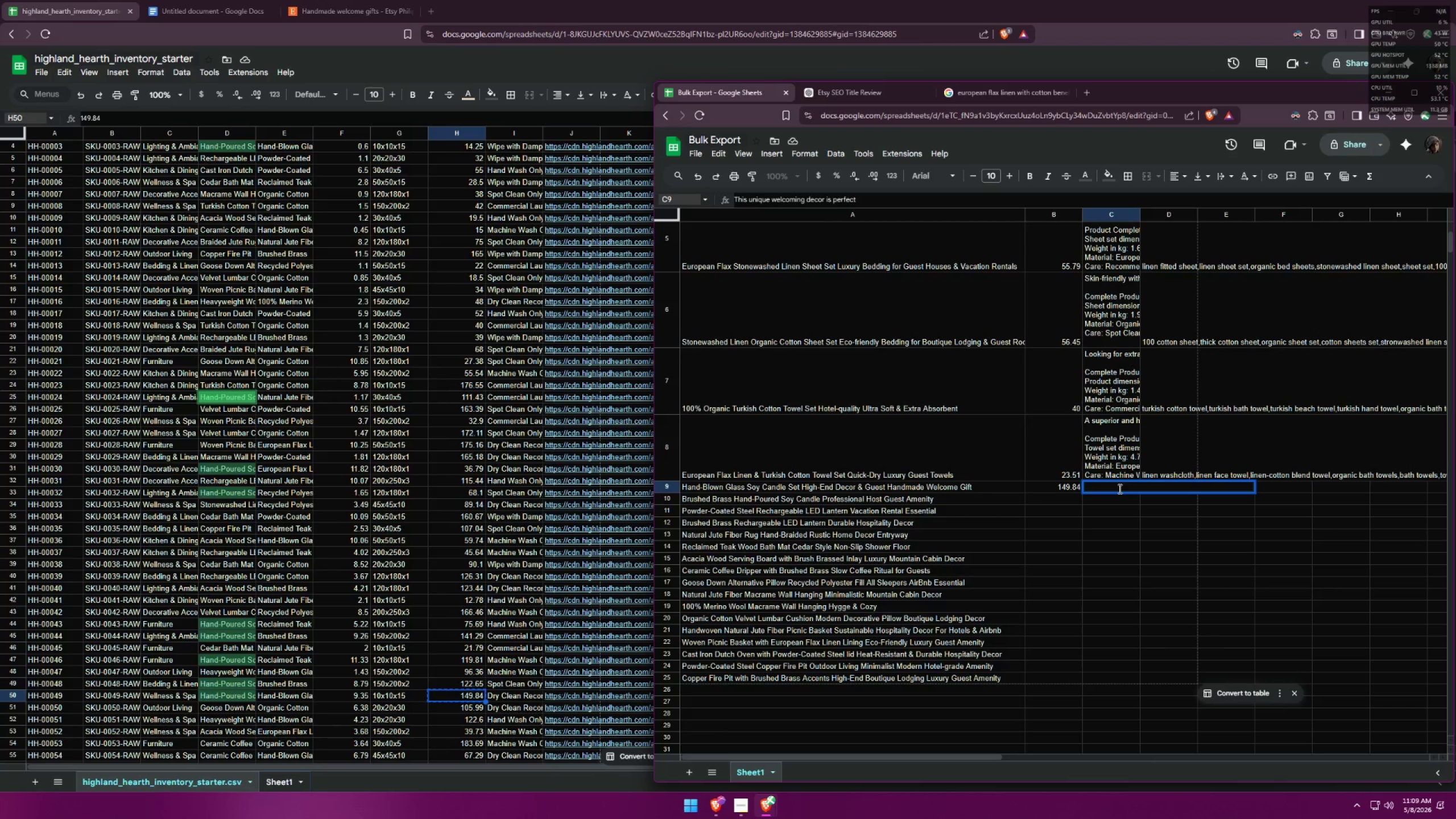 
type(first impression)
 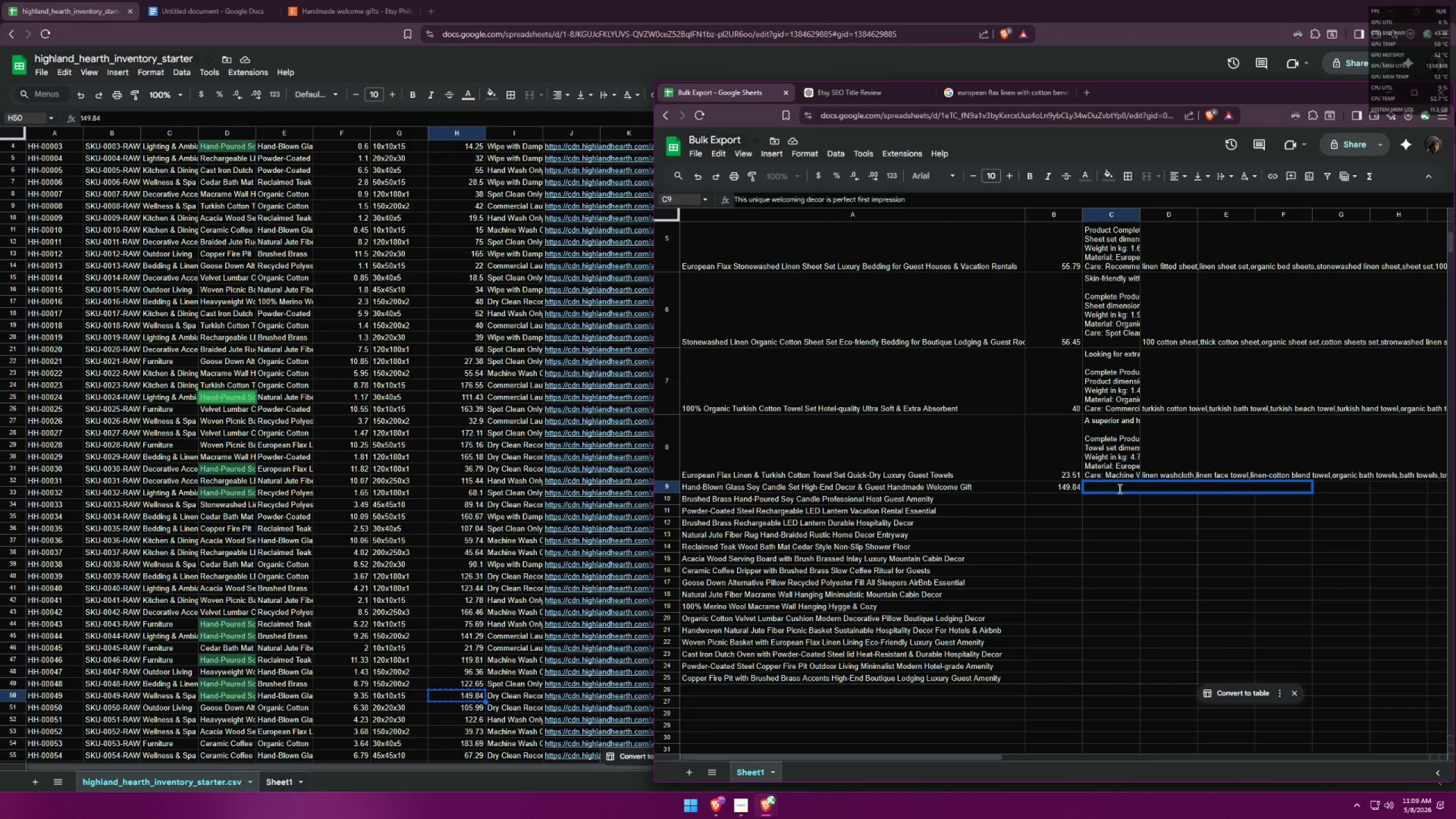 
type( that will turn guest )
key(Backspace)
type(s )
key(Backspace)
key(Backspace)
key(Backspace)
key(Backspace)
key(Backspace)
key(Backspace)
key(Backspace)
key(Backspace)
 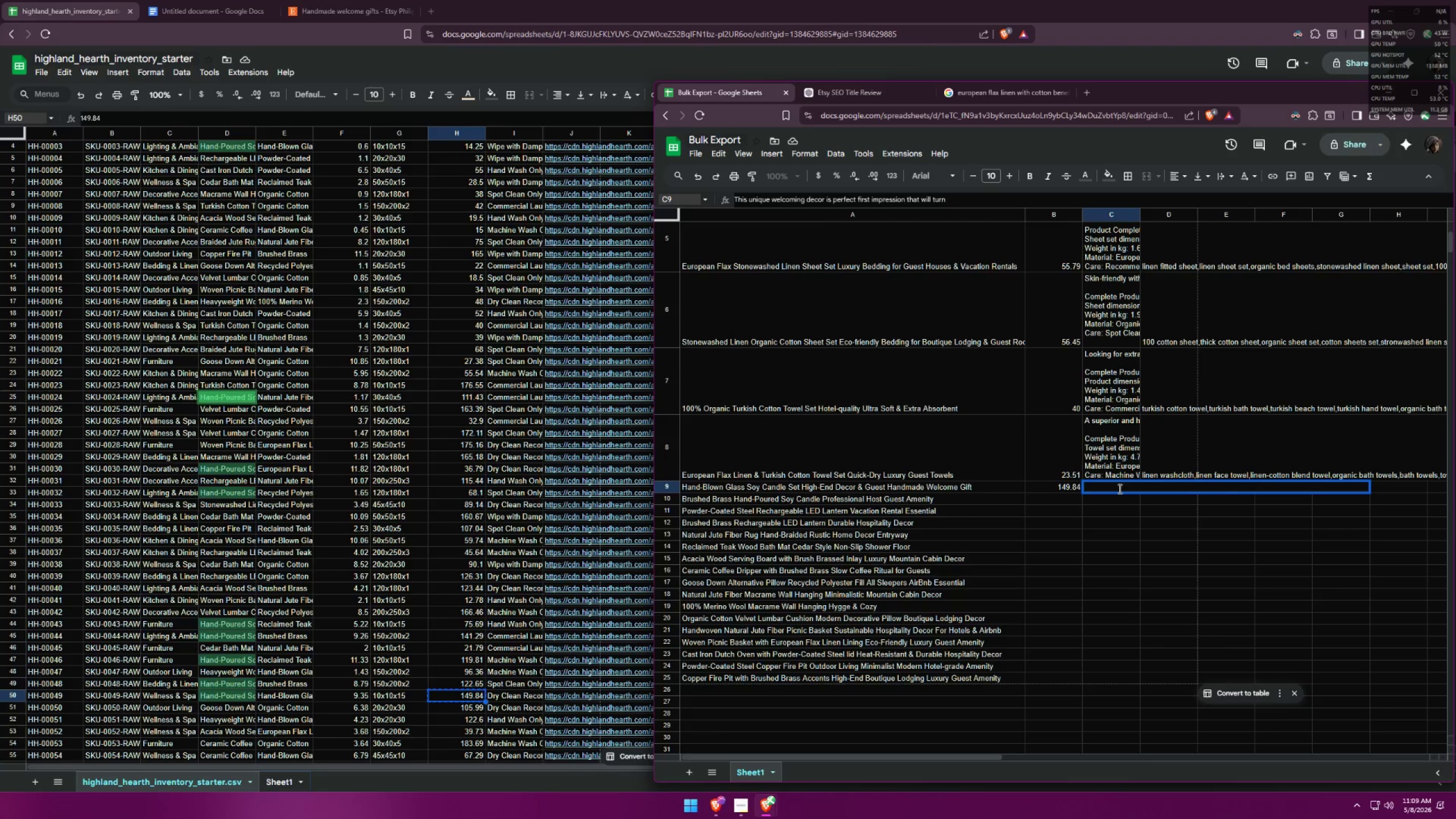 
key(Backspace)
 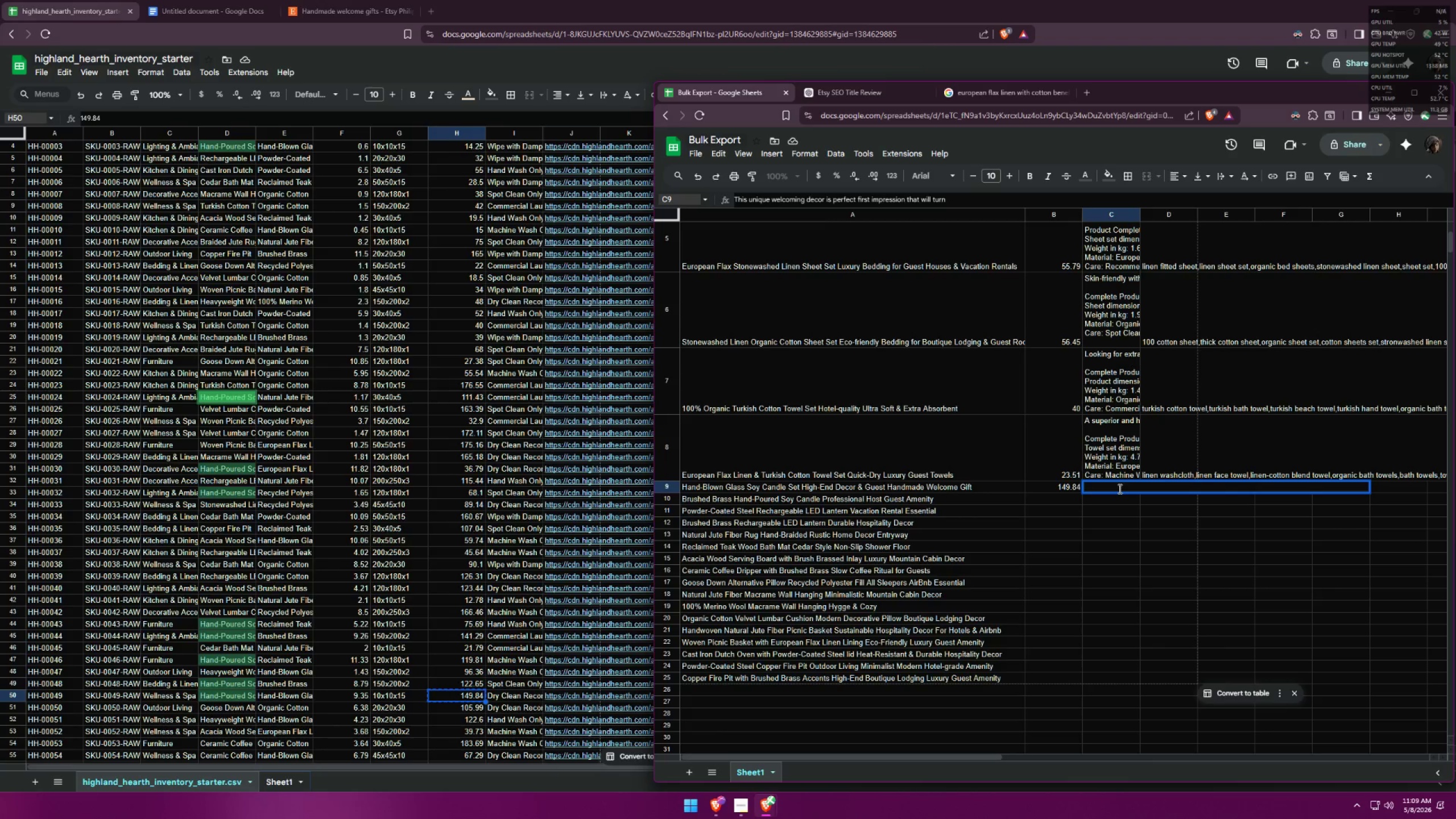 
key(Backspace)
 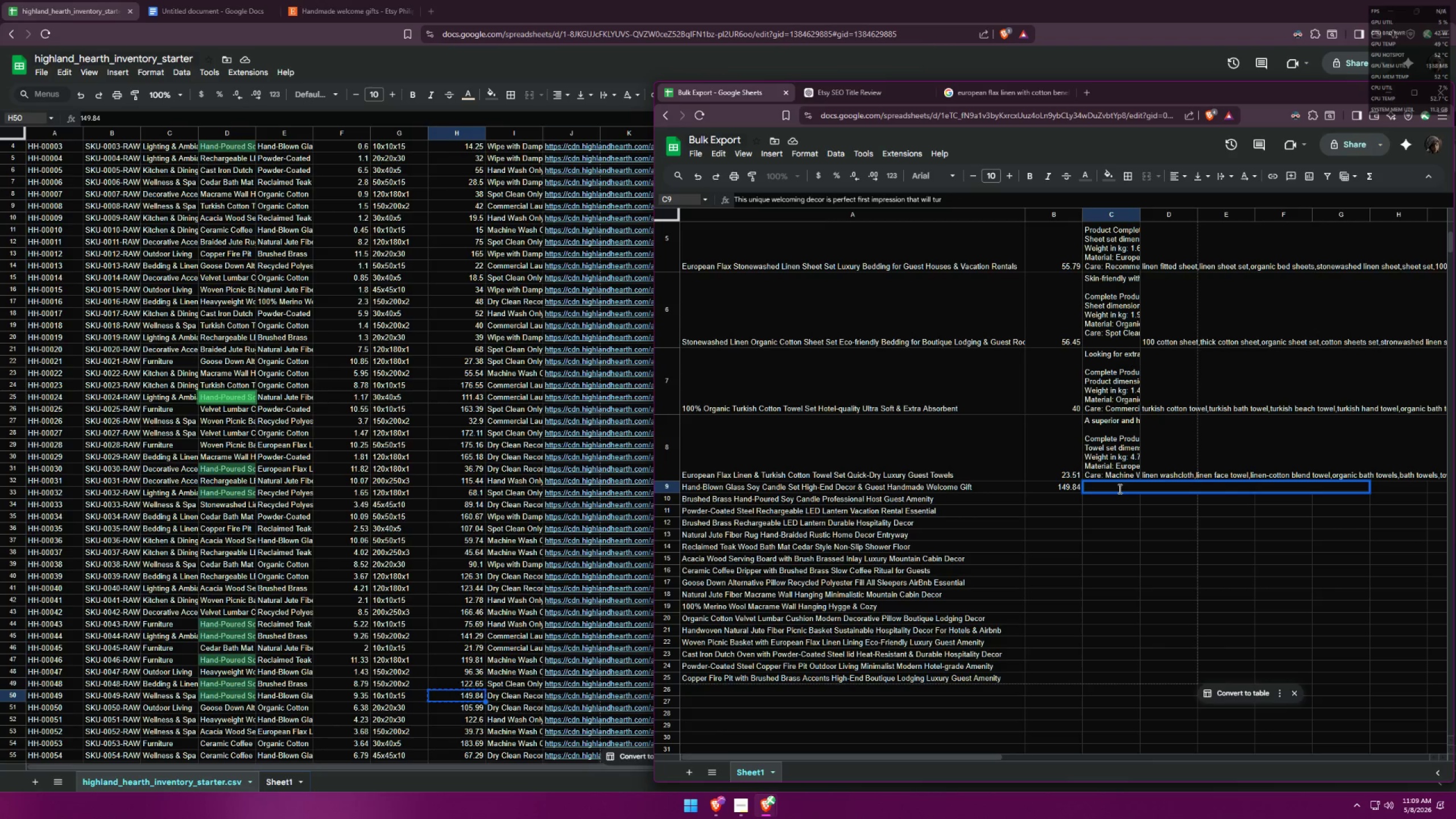 
key(Backspace)
 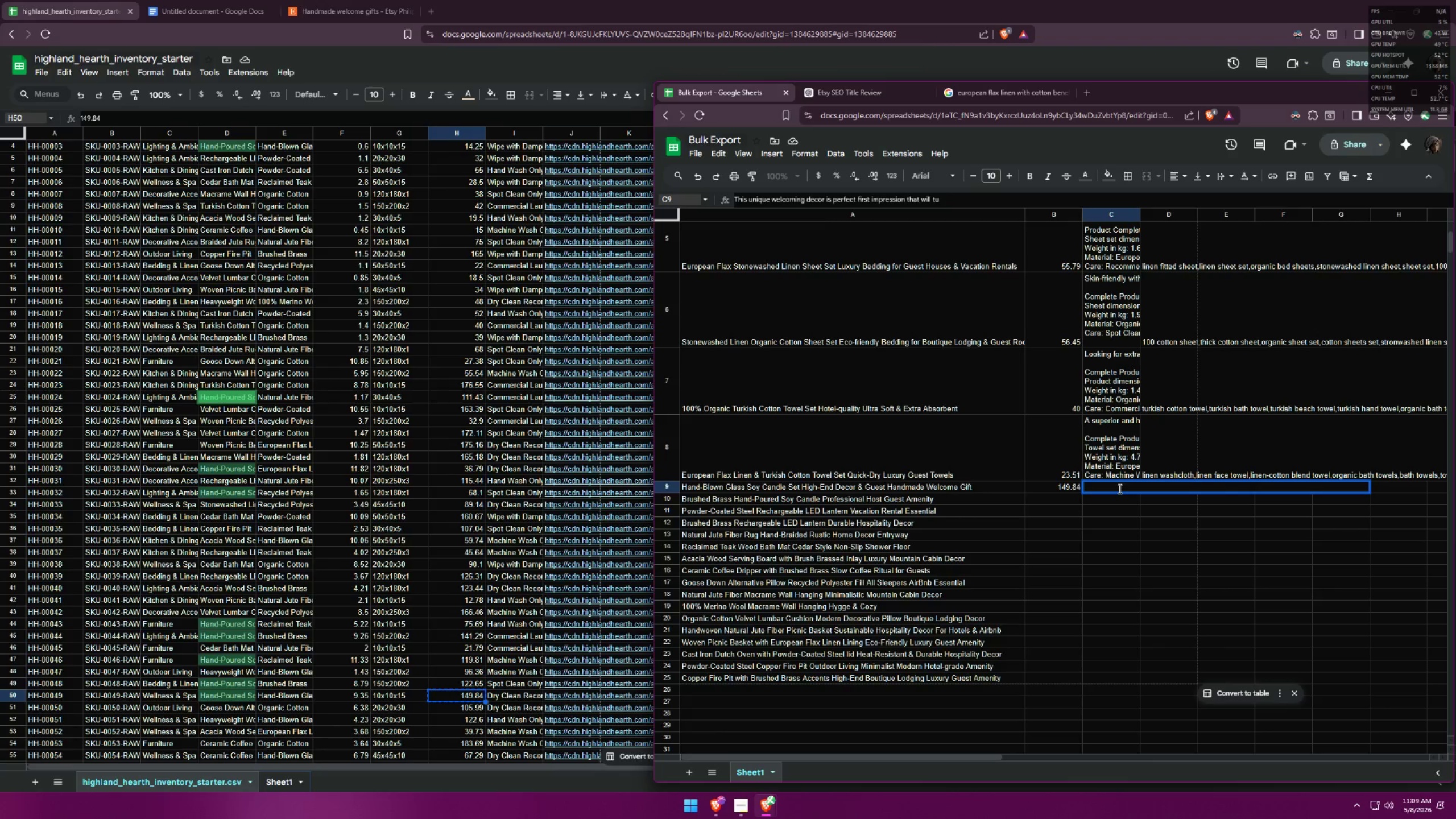 
key(Backspace)
 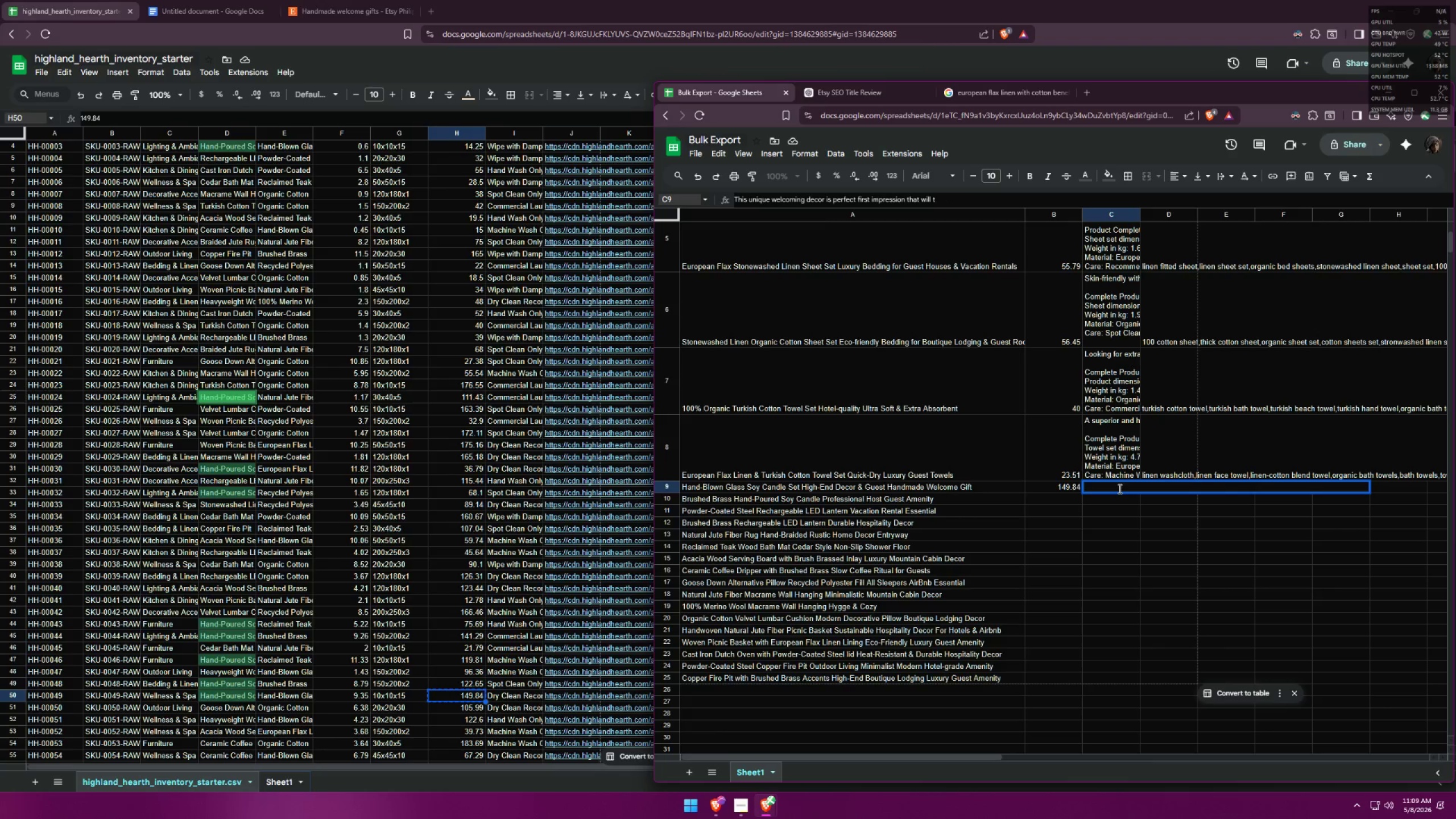 
key(Backspace)
 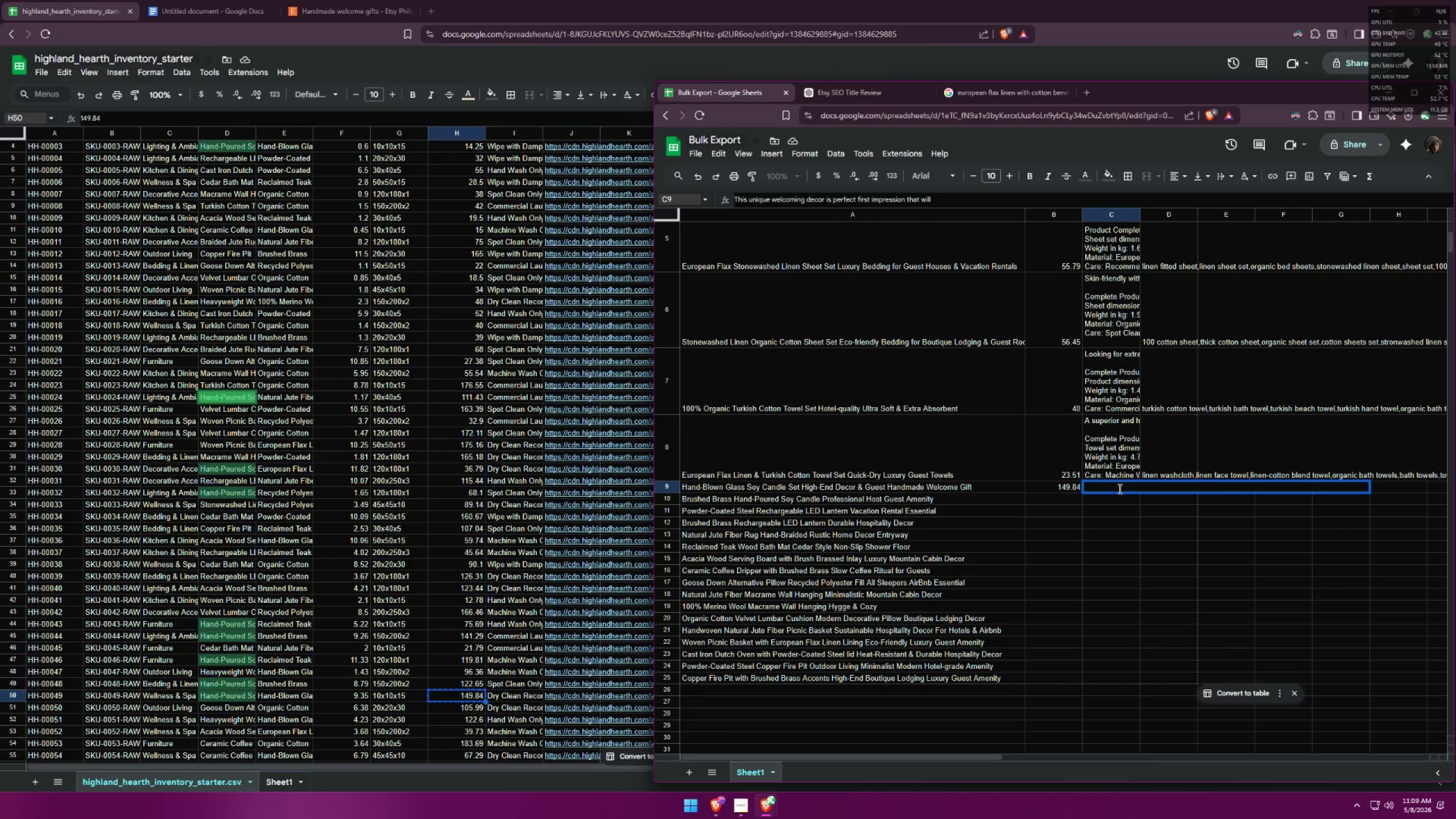 
key(Backspace)
 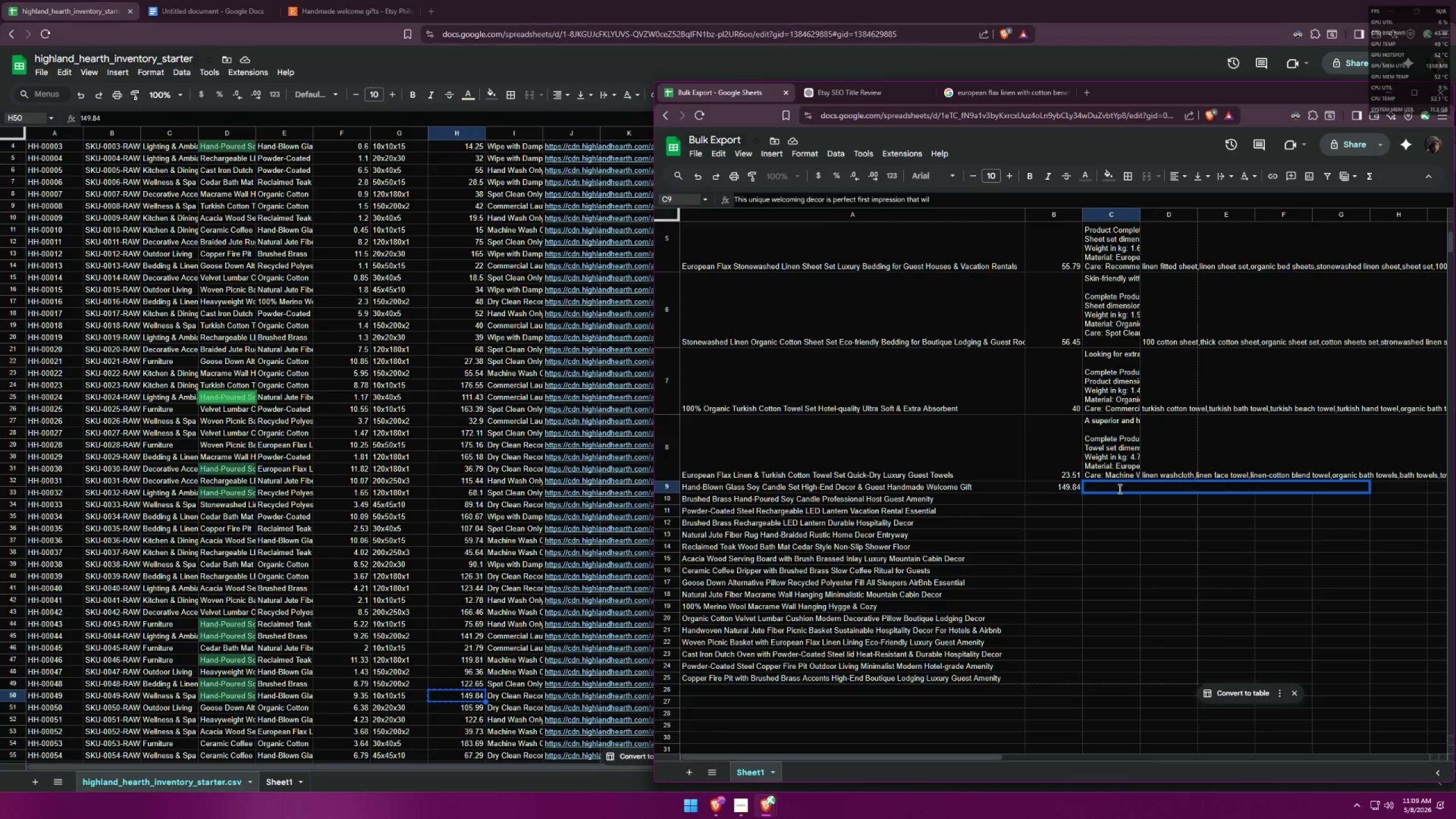 
key(Space)
 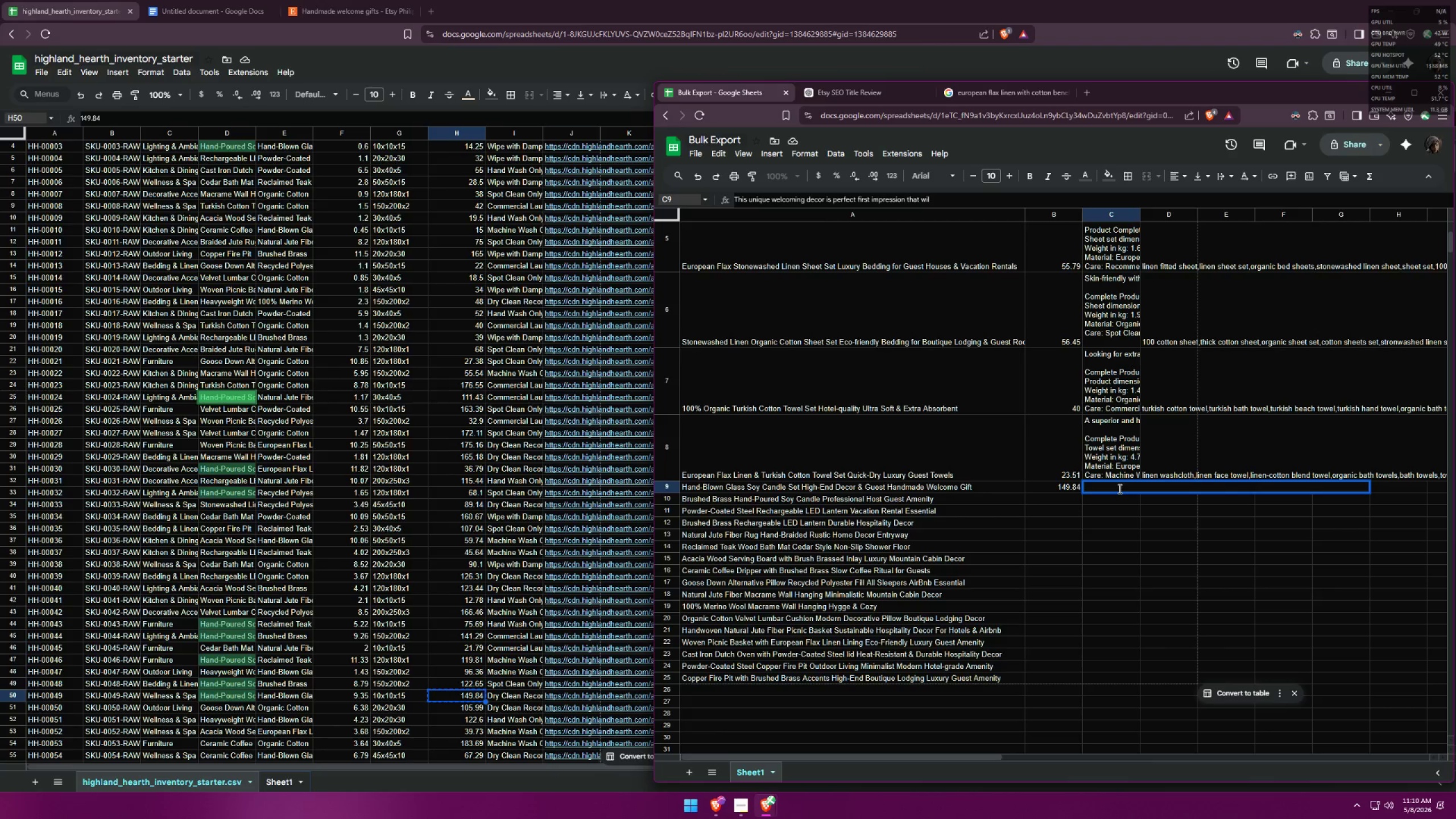 
wait(6.86)
 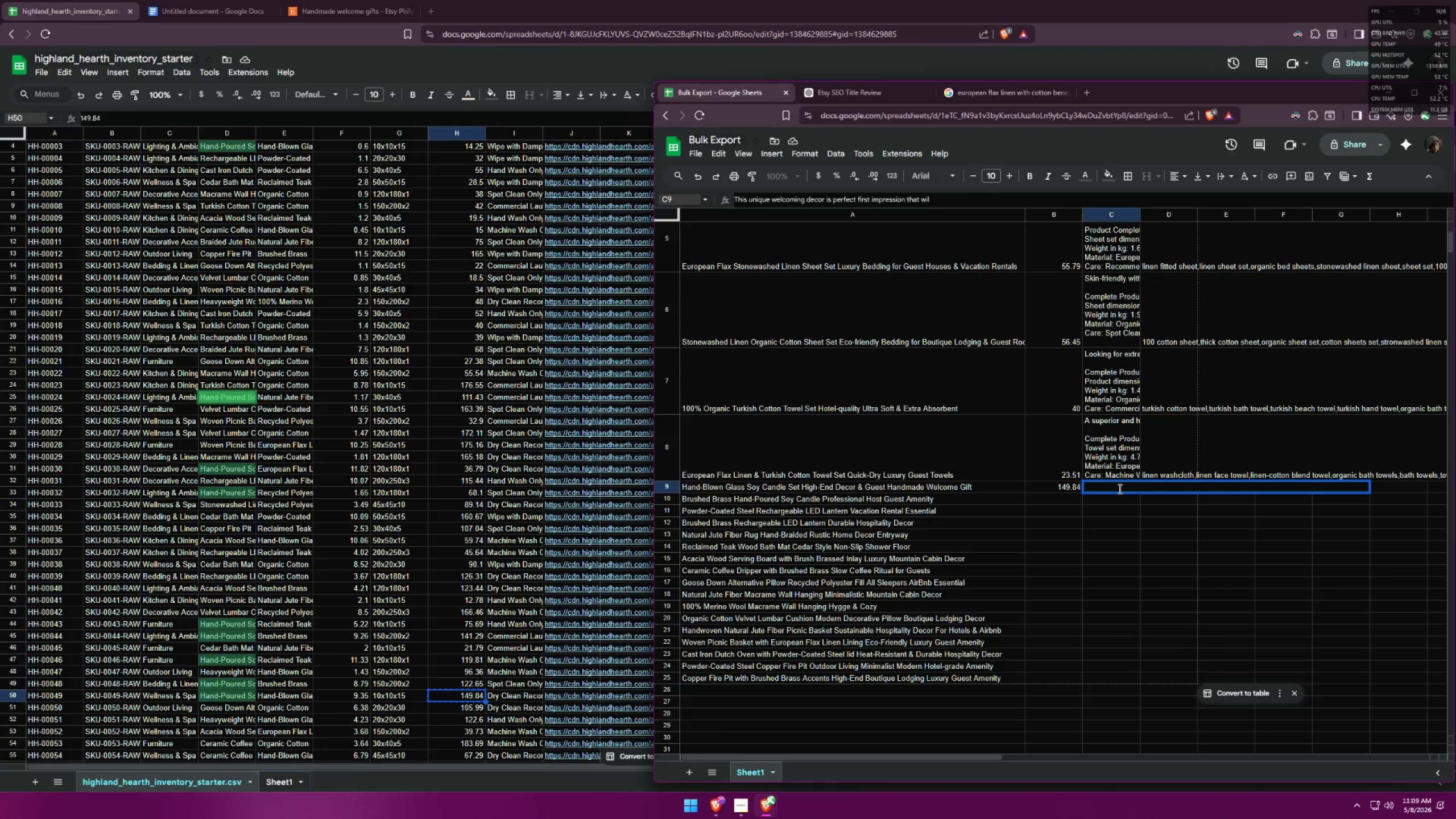 
key(Backspace)
type(l turn)
 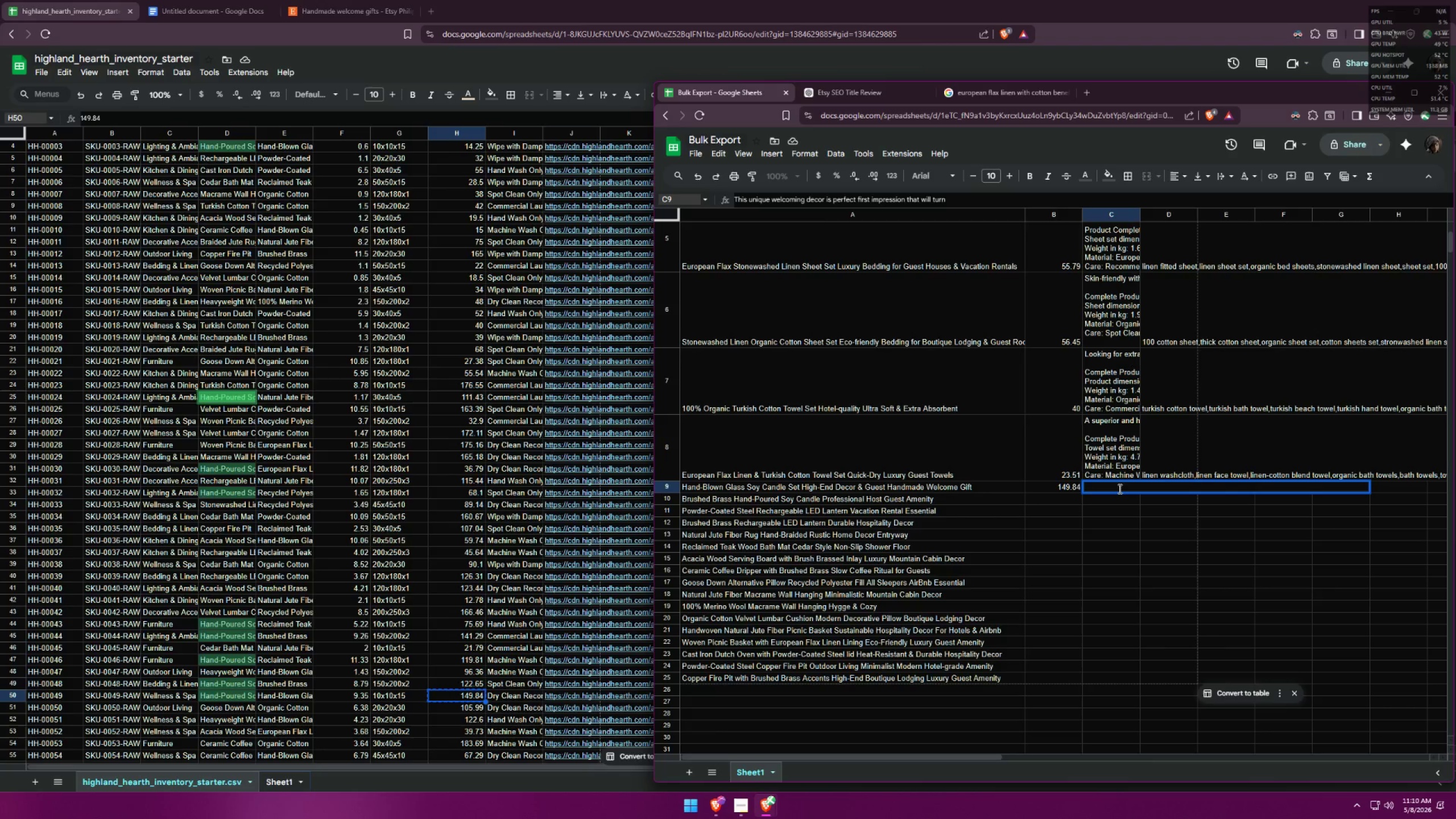 
key(Space)
 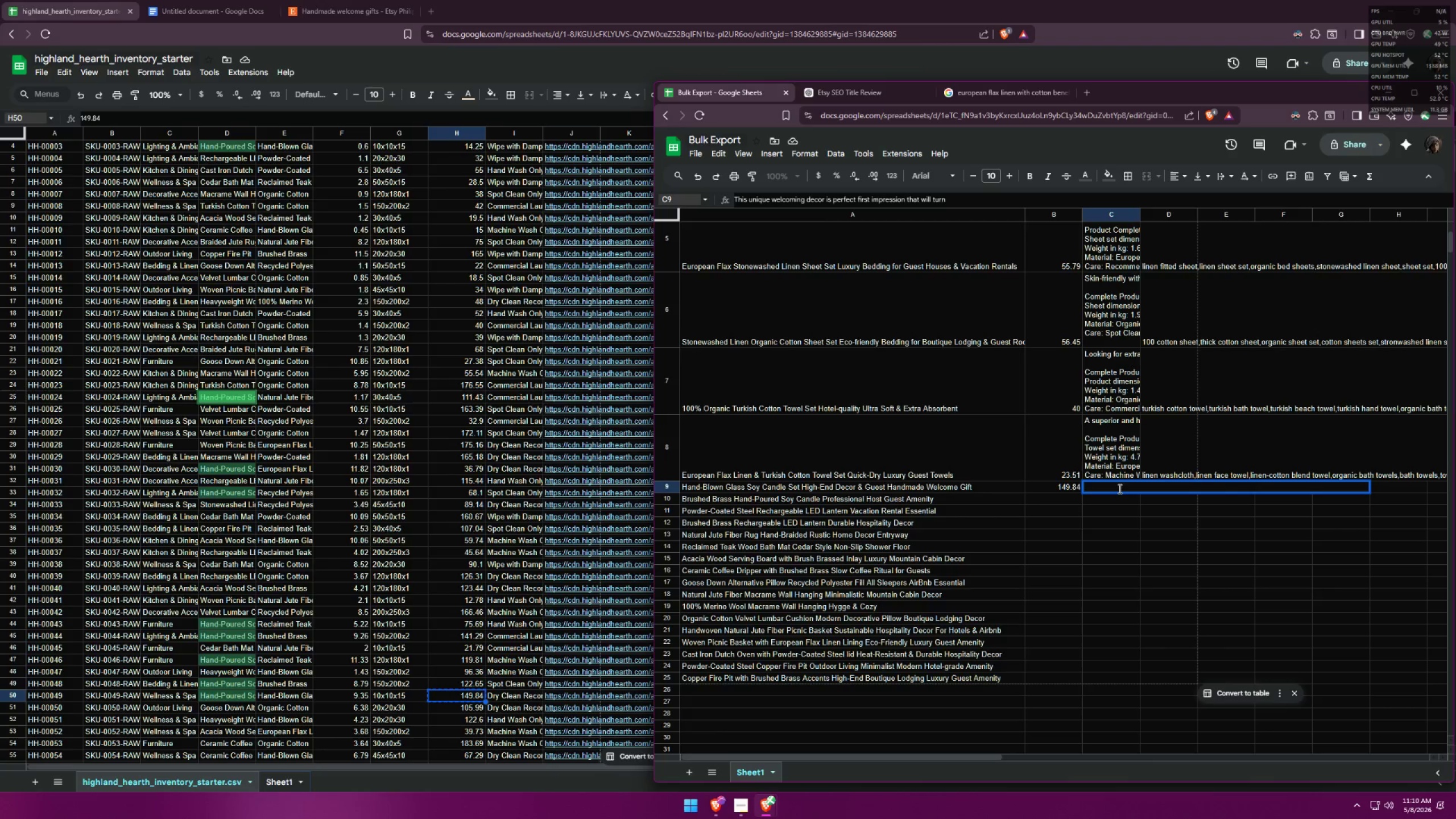 
key(Backspace)
key(Backspace)
key(Backspace)
key(Backspace)
key(Backspace)
key(Backspace)
type( )
key(Backspace)
key(Backspace)
key(Backspace)
key(Backspace)
key(Backspace)
key(Backspace)
type(c)
key(Backspace)
type( converts loyal guests)
 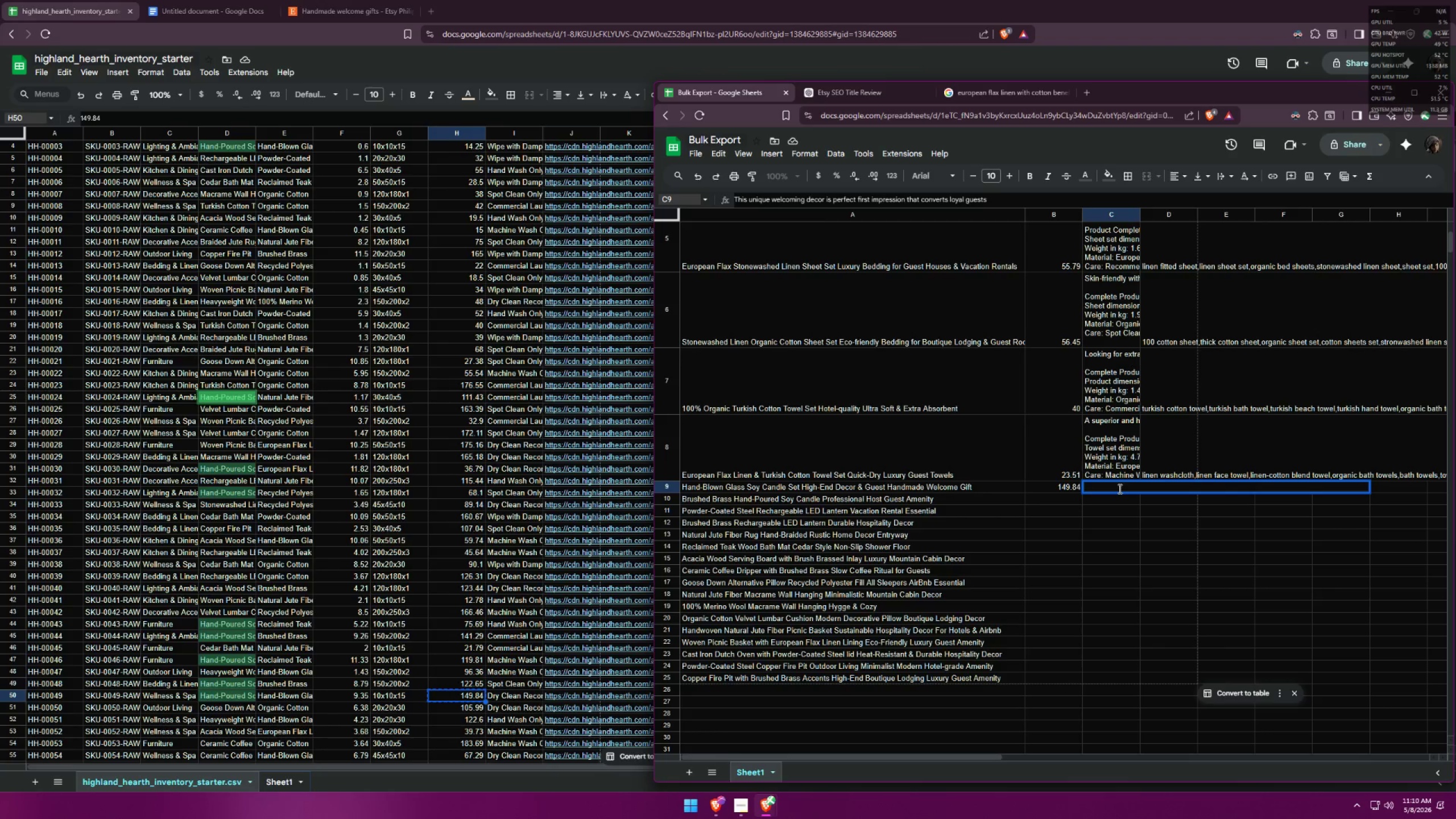 
wait(13.28)
 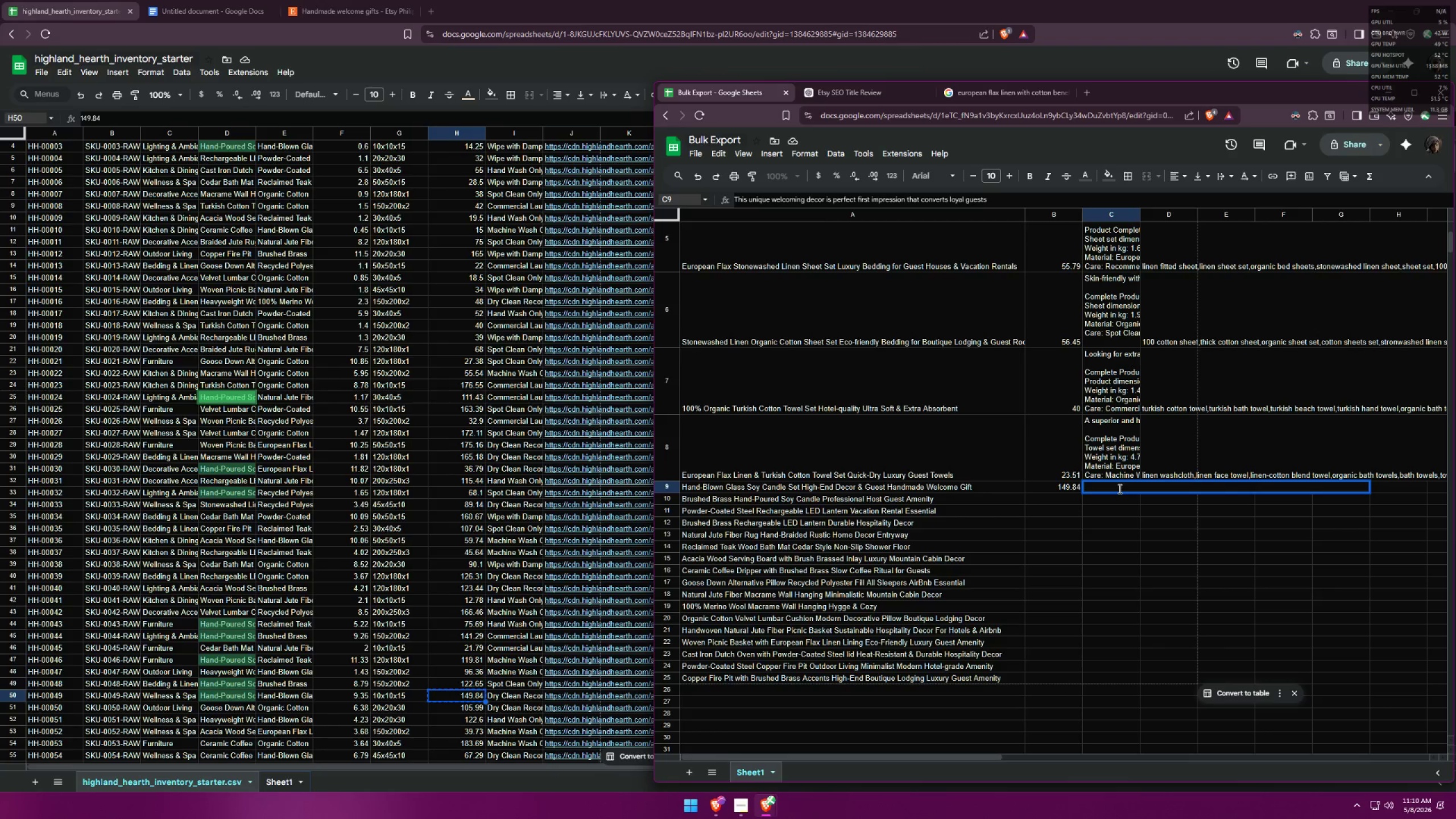 
hold_key(key=Backspace, duration=1.03)
 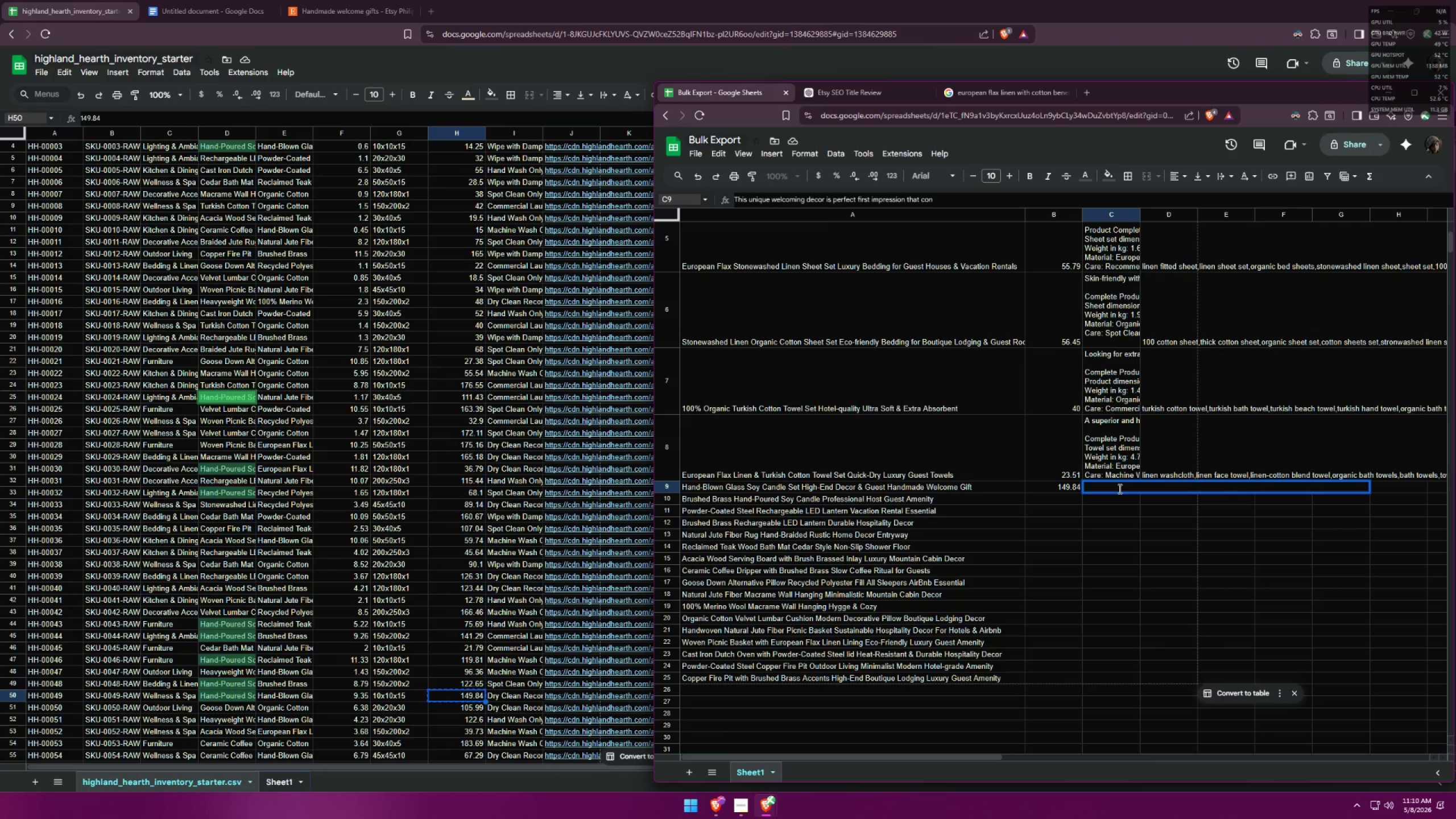 
key(Backspace)
 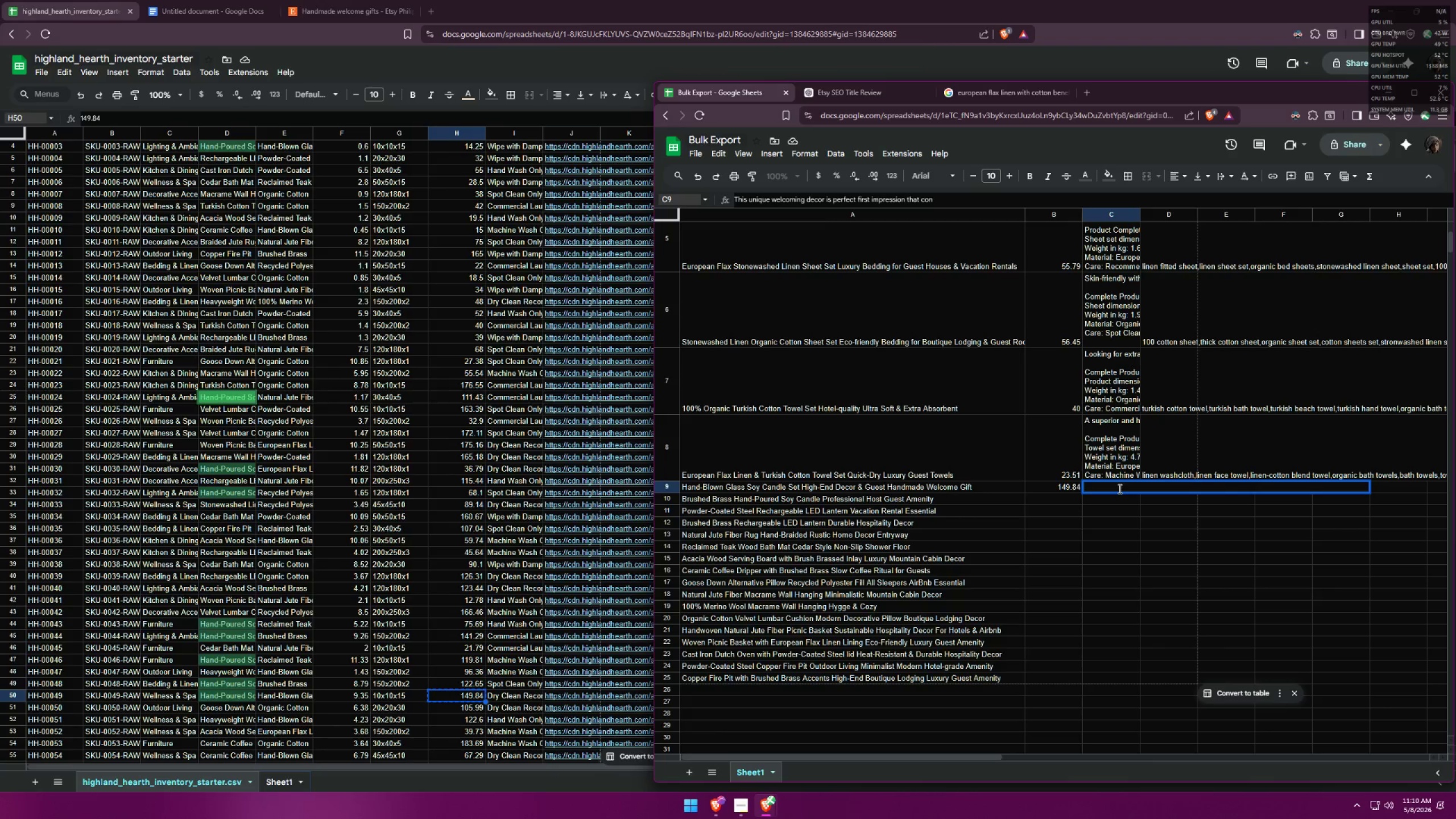 
key(Backspace)
 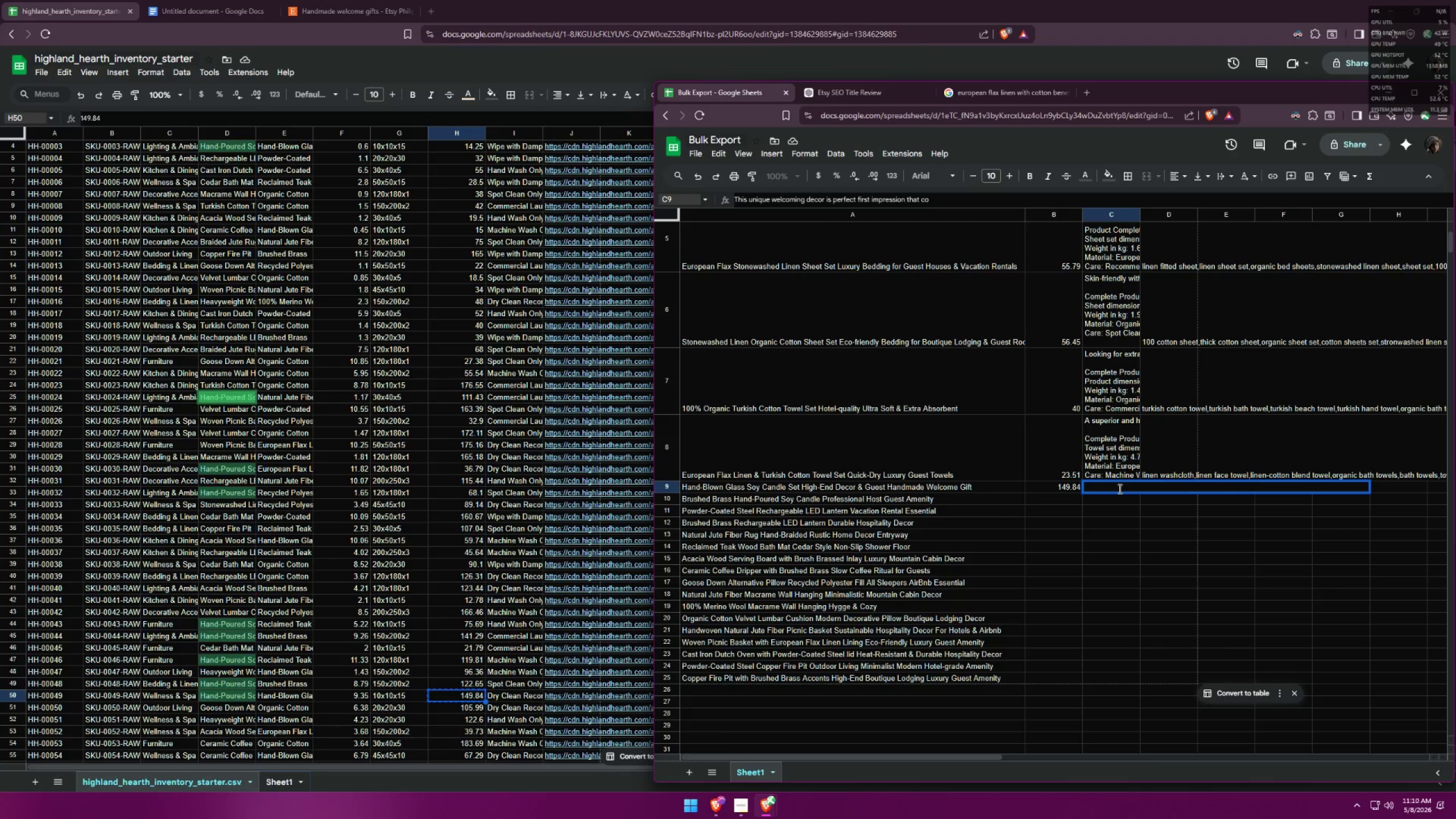 
key(Backspace)
 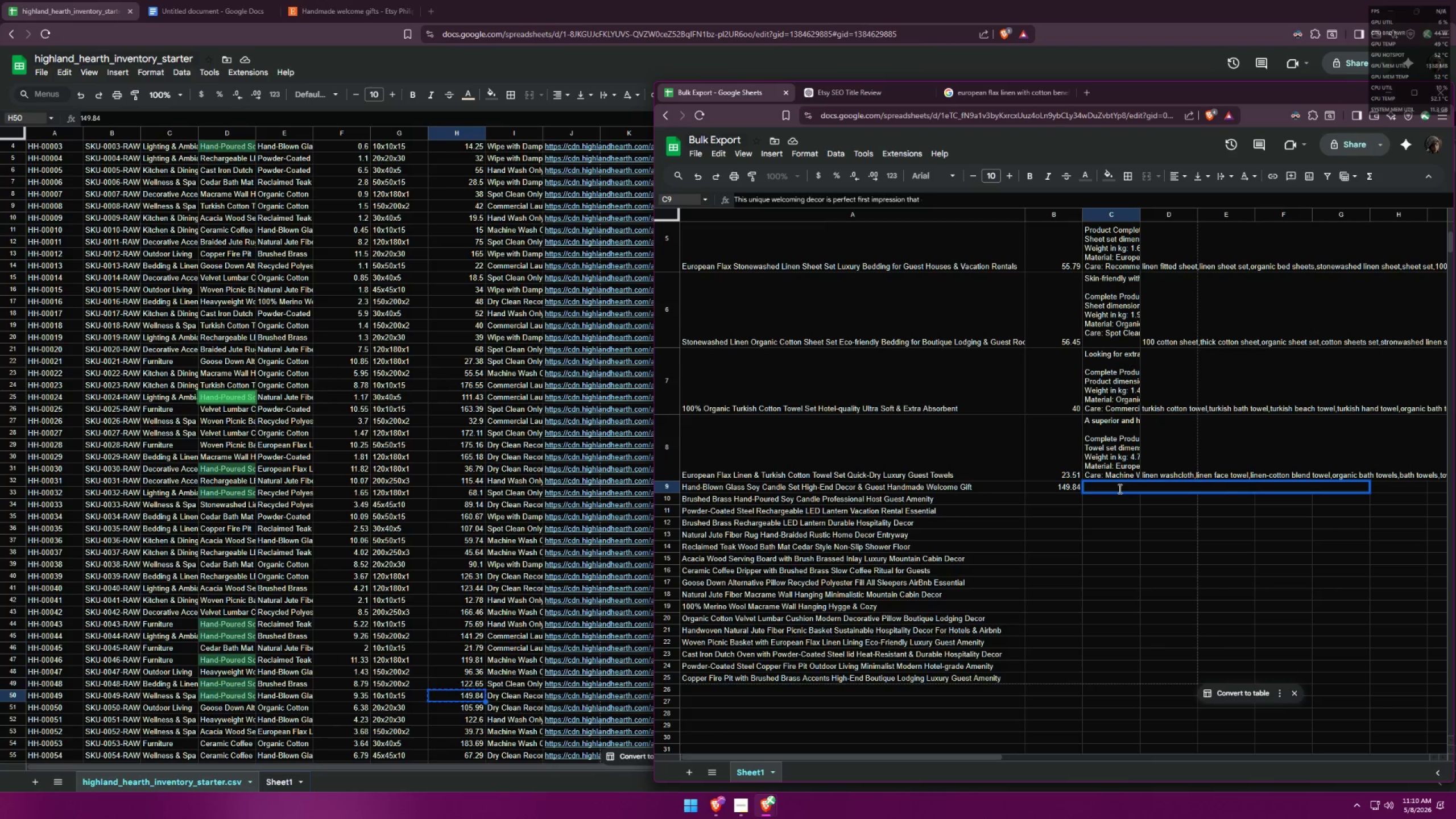 
key(Backspace)
 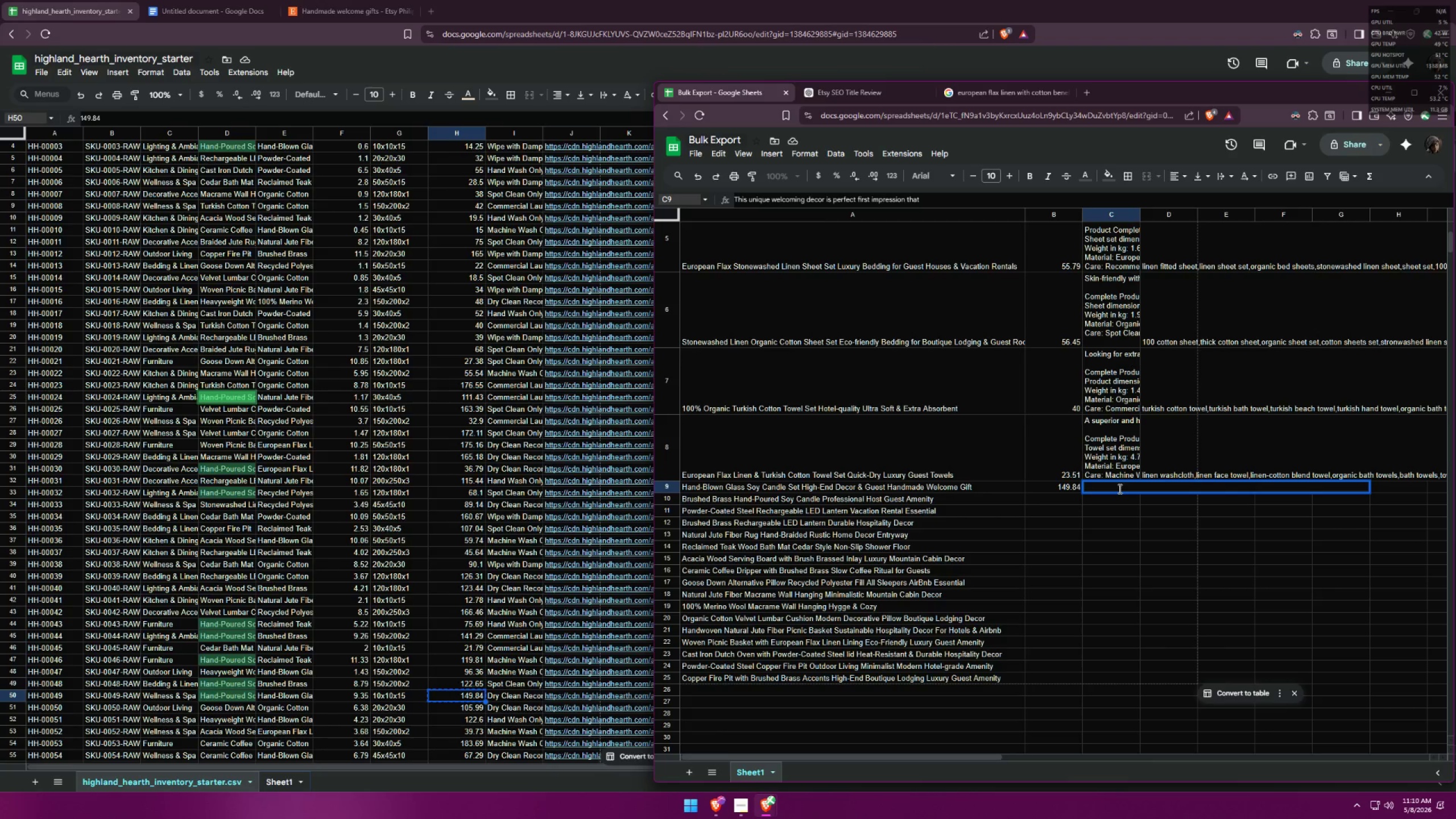 
wait(7.98)
 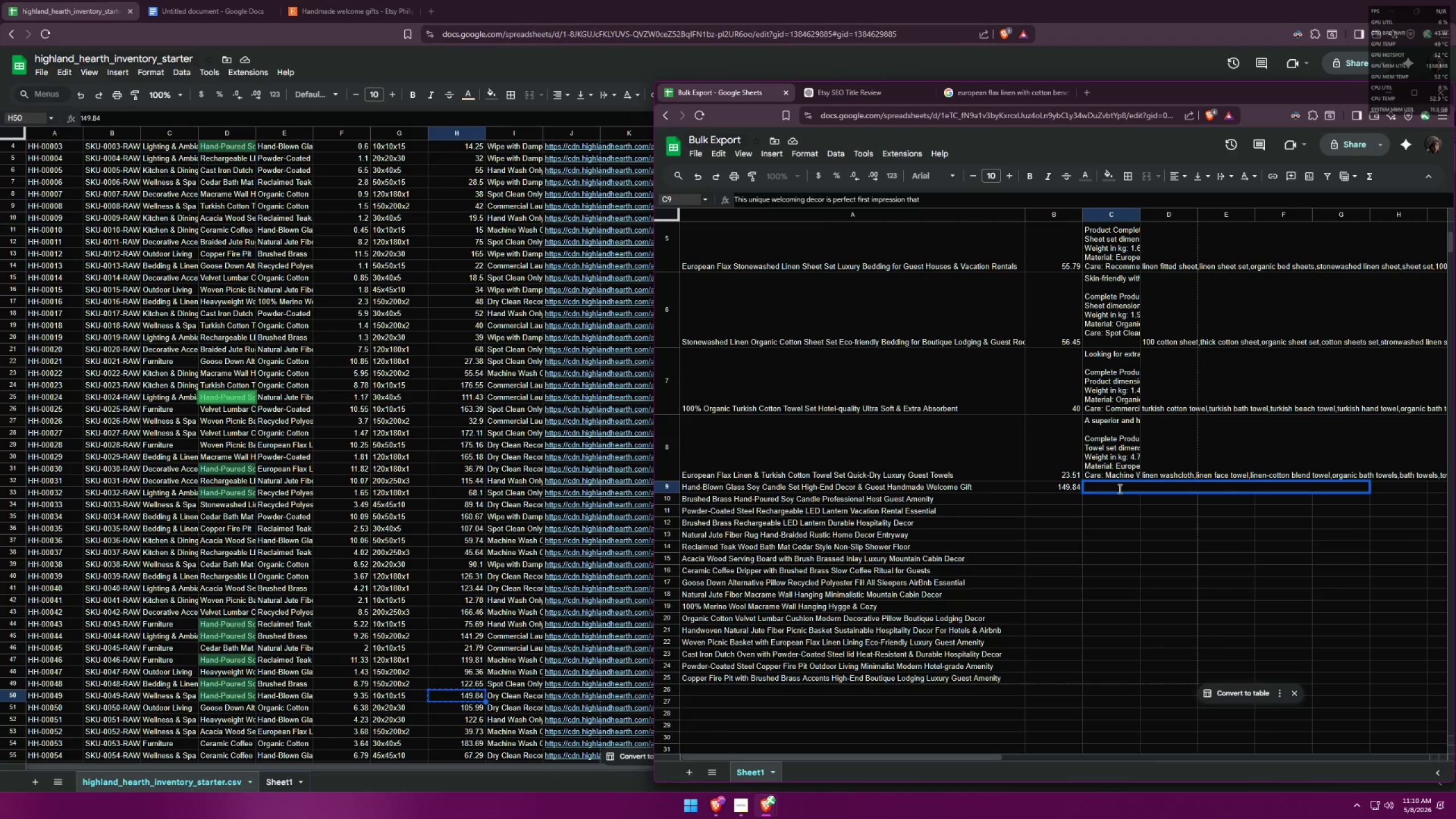 
left_click([937, 203])
 